 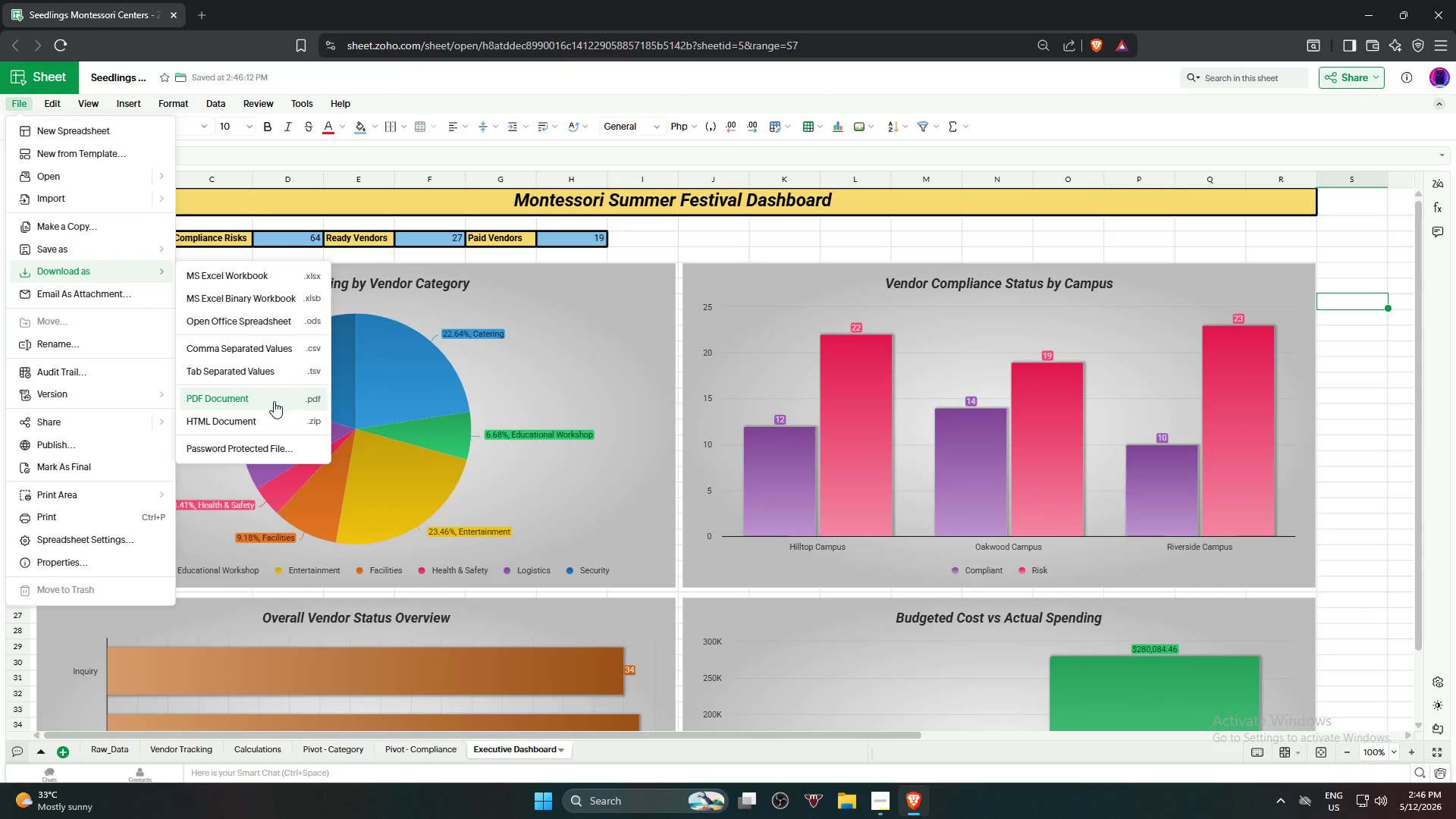 
left_click([124, 74])
 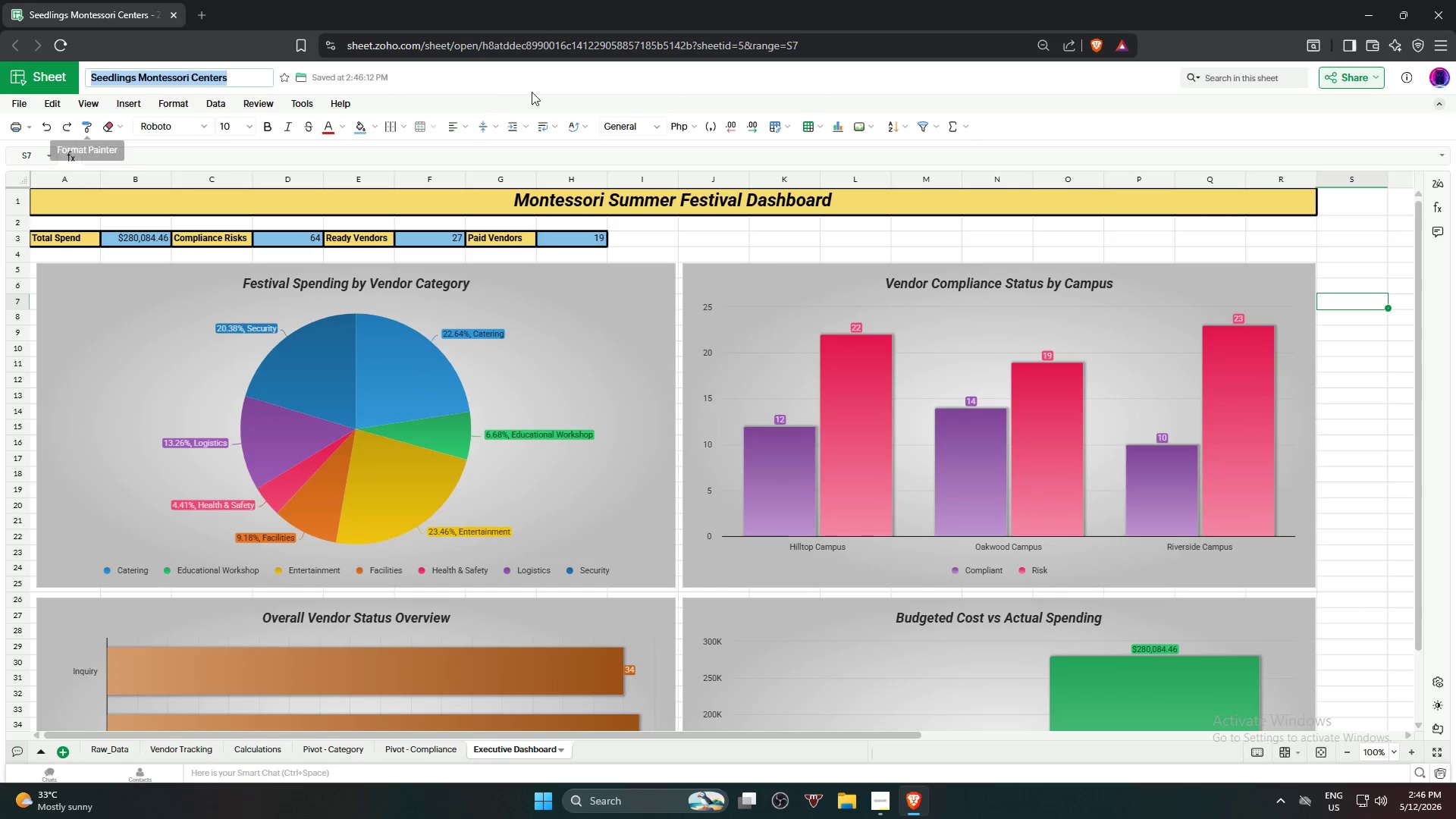 
left_click([511, 74])
 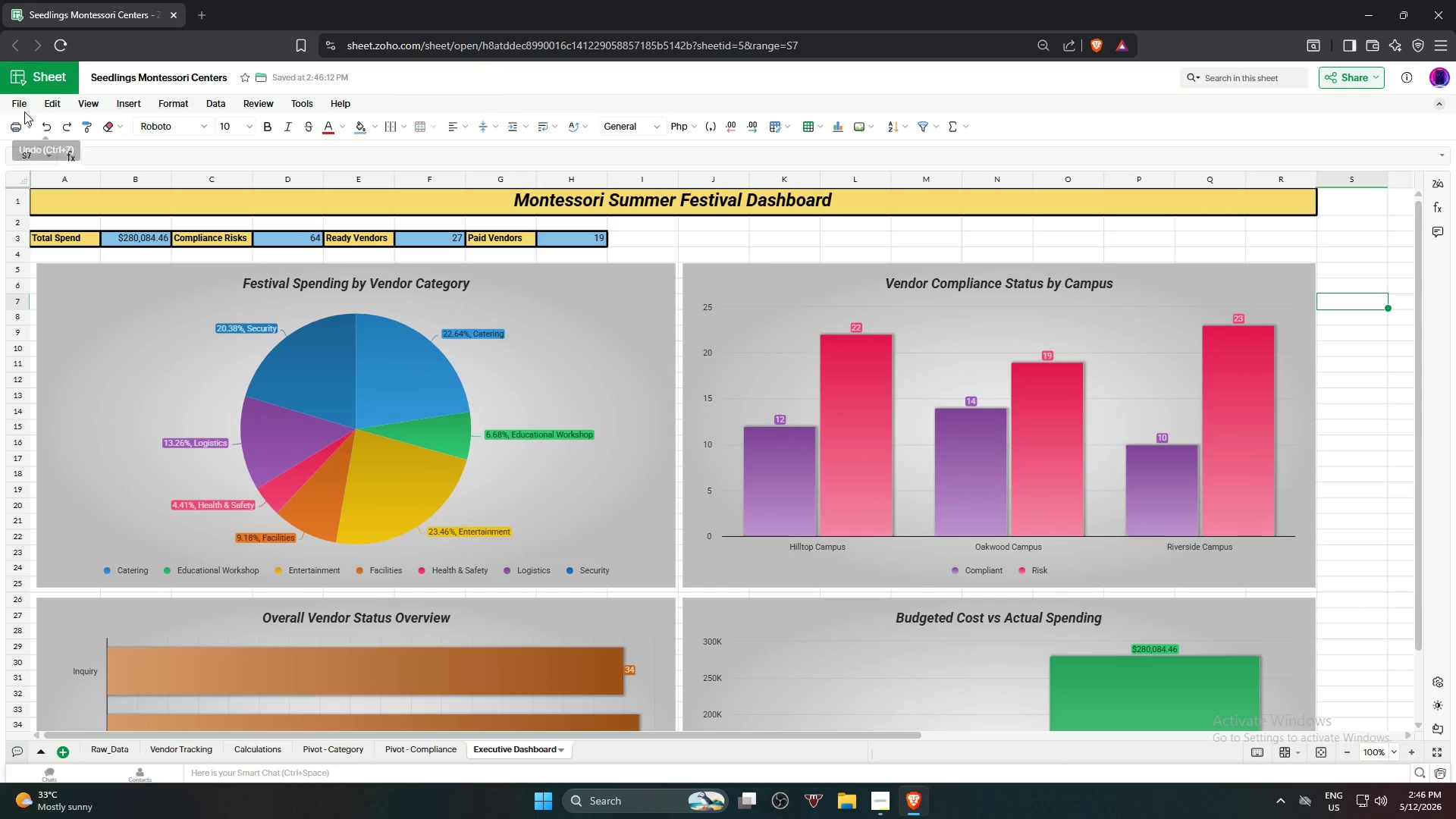 
left_click([20, 105])
 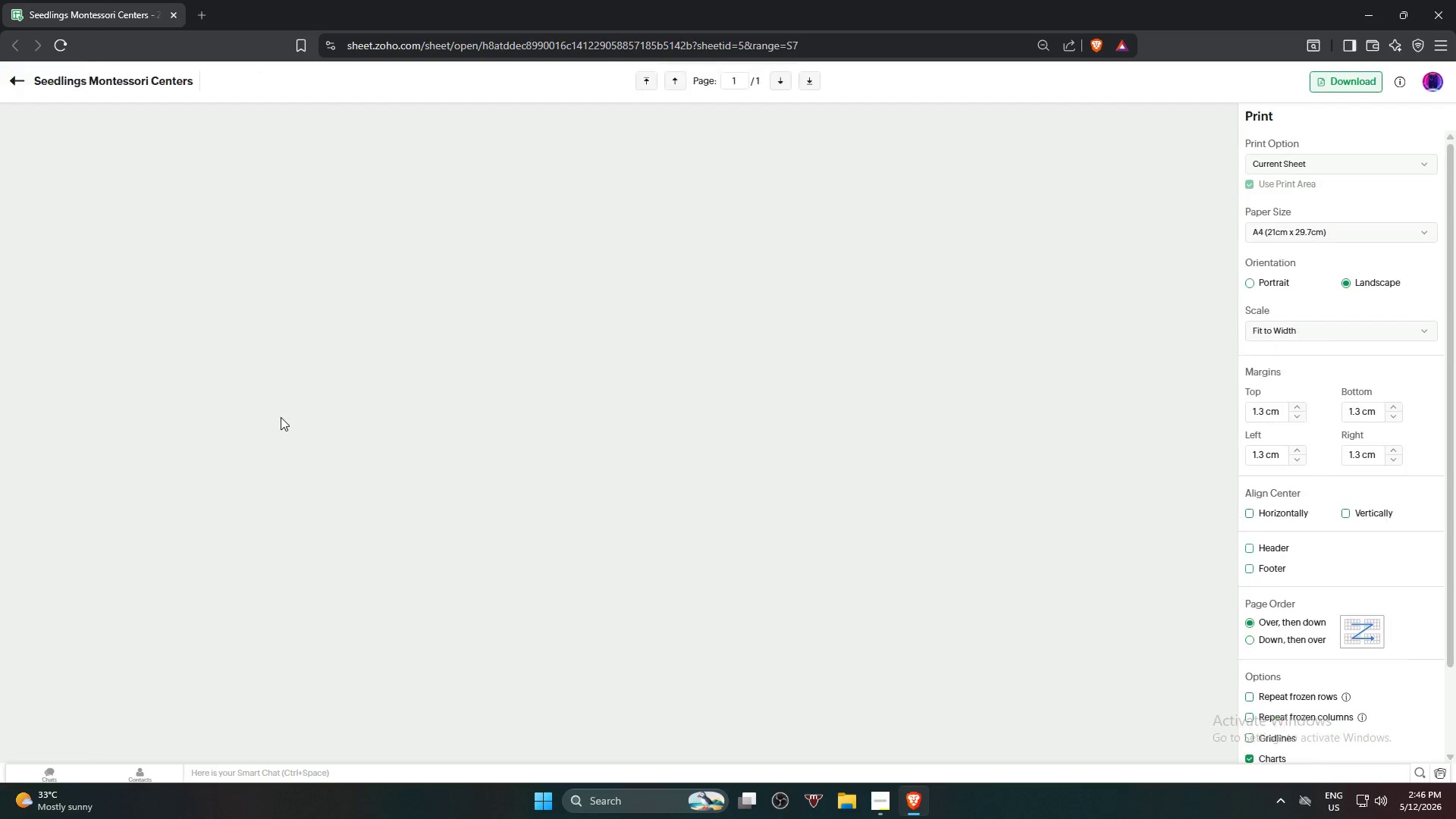 
scroll: coordinate [1034, 347], scroll_direction: up, amount: 6.0
 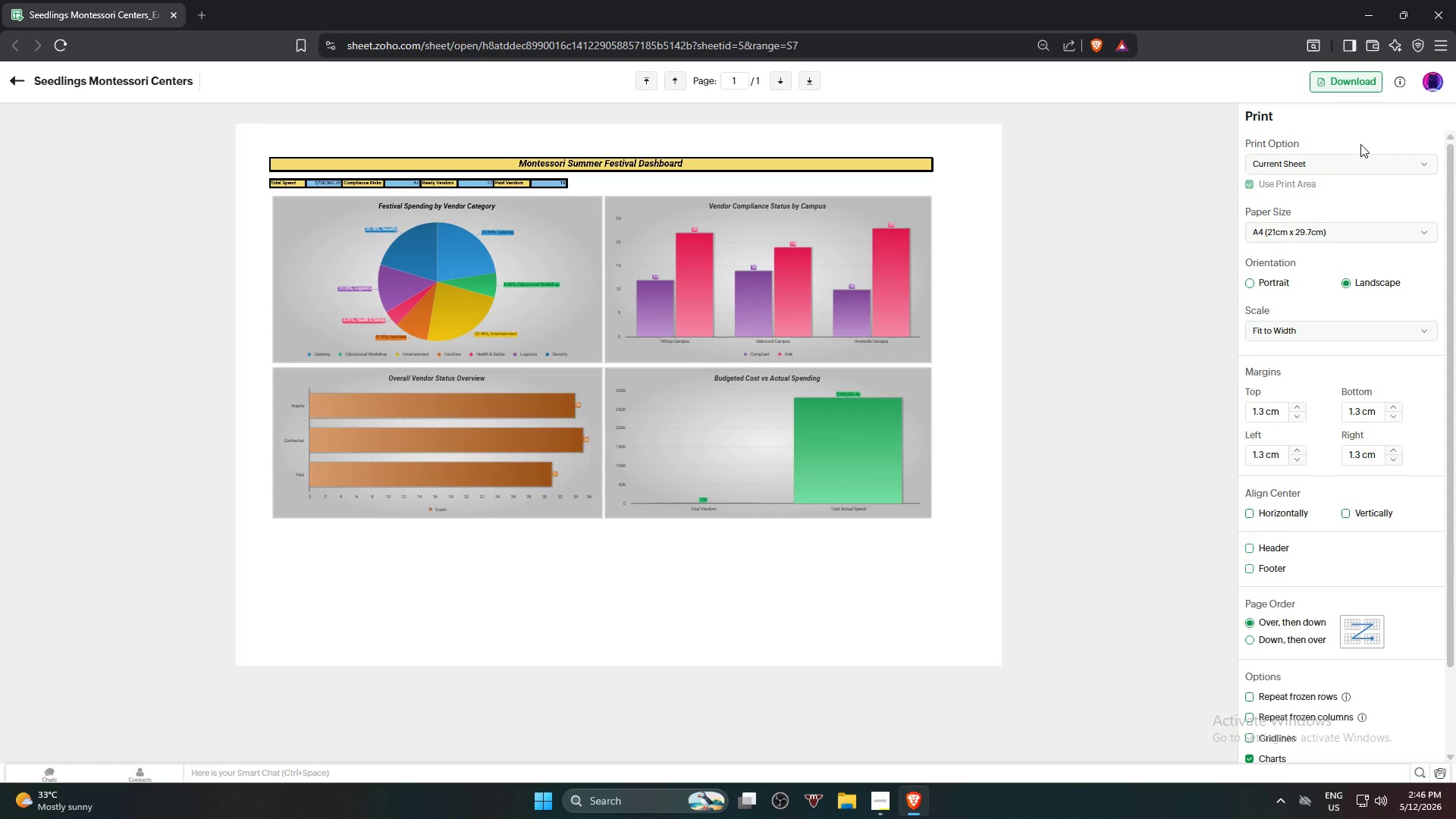 
left_click([1335, 162])
 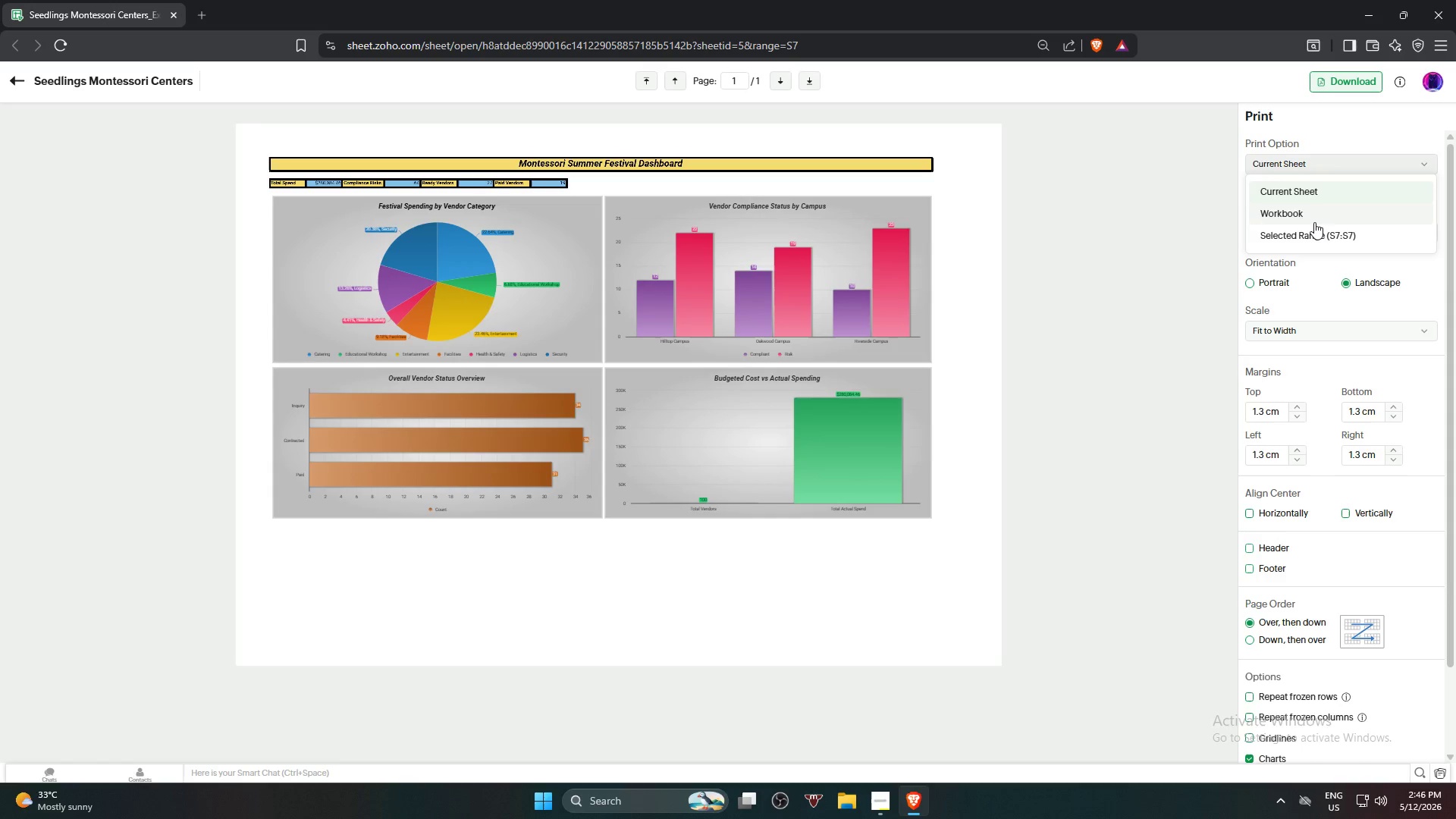 
left_click([1314, 222])
 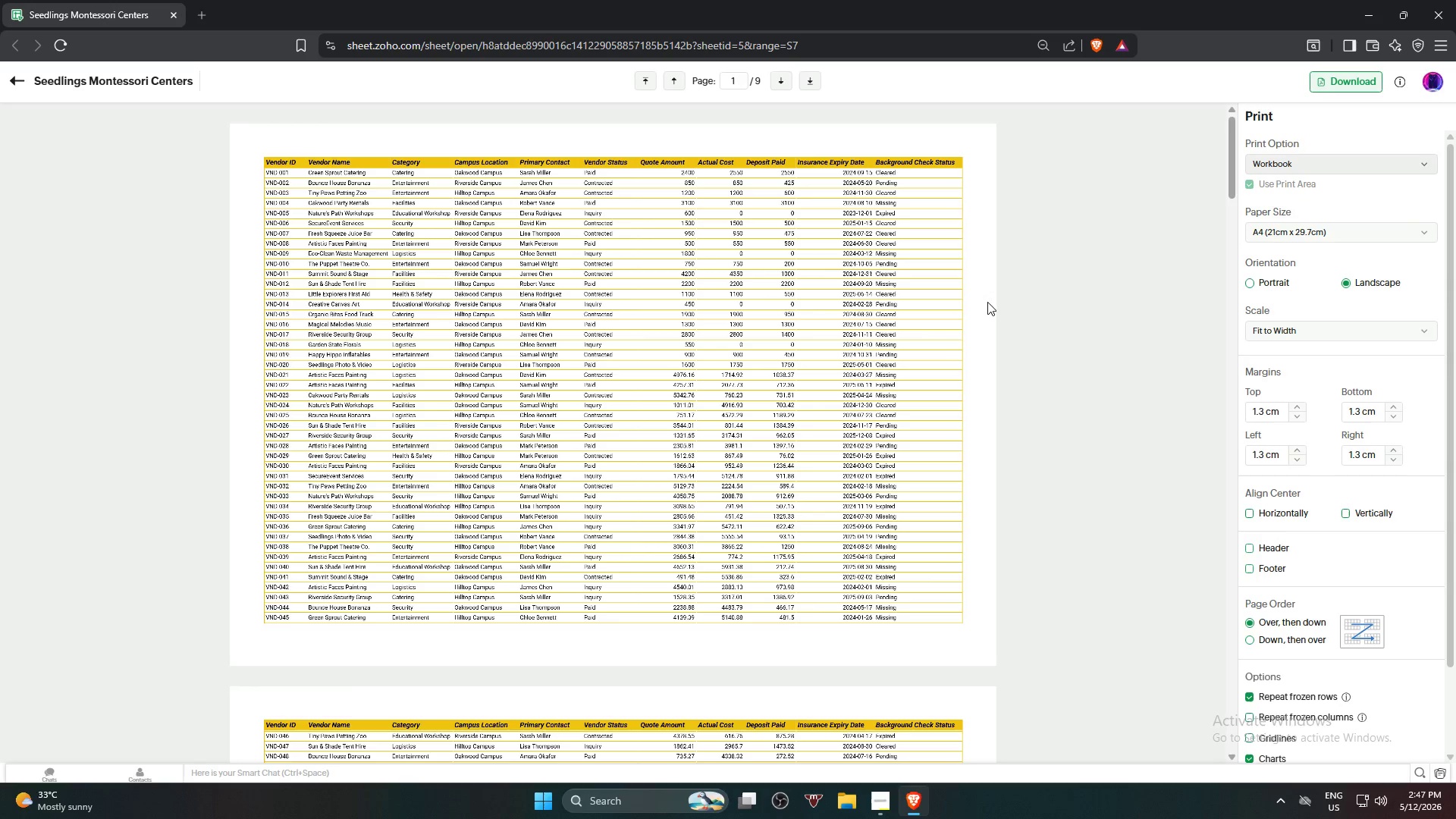 
scroll: coordinate [918, 270], scroll_direction: down, amount: 55.0
 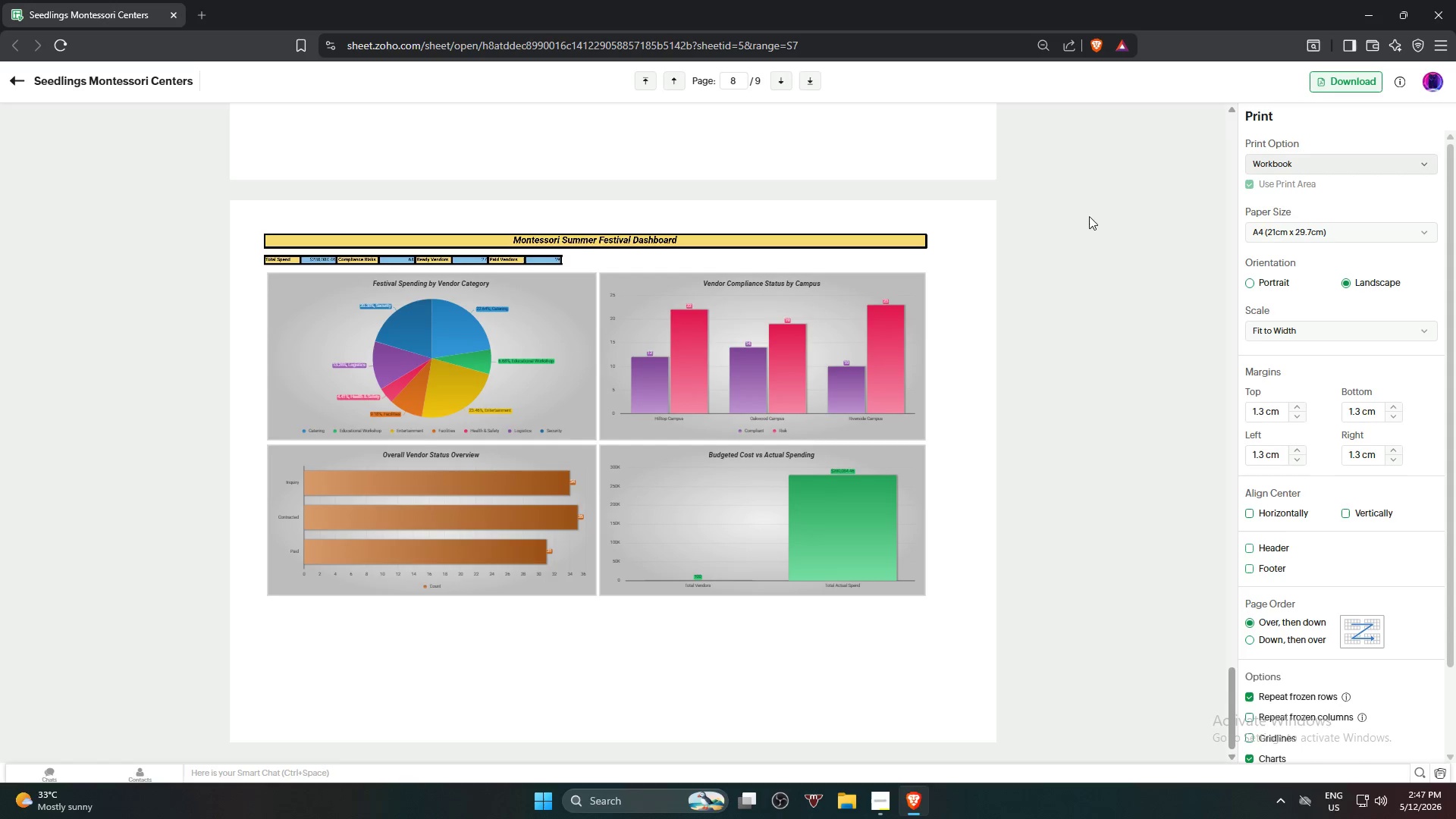 
left_click([8, 77])
 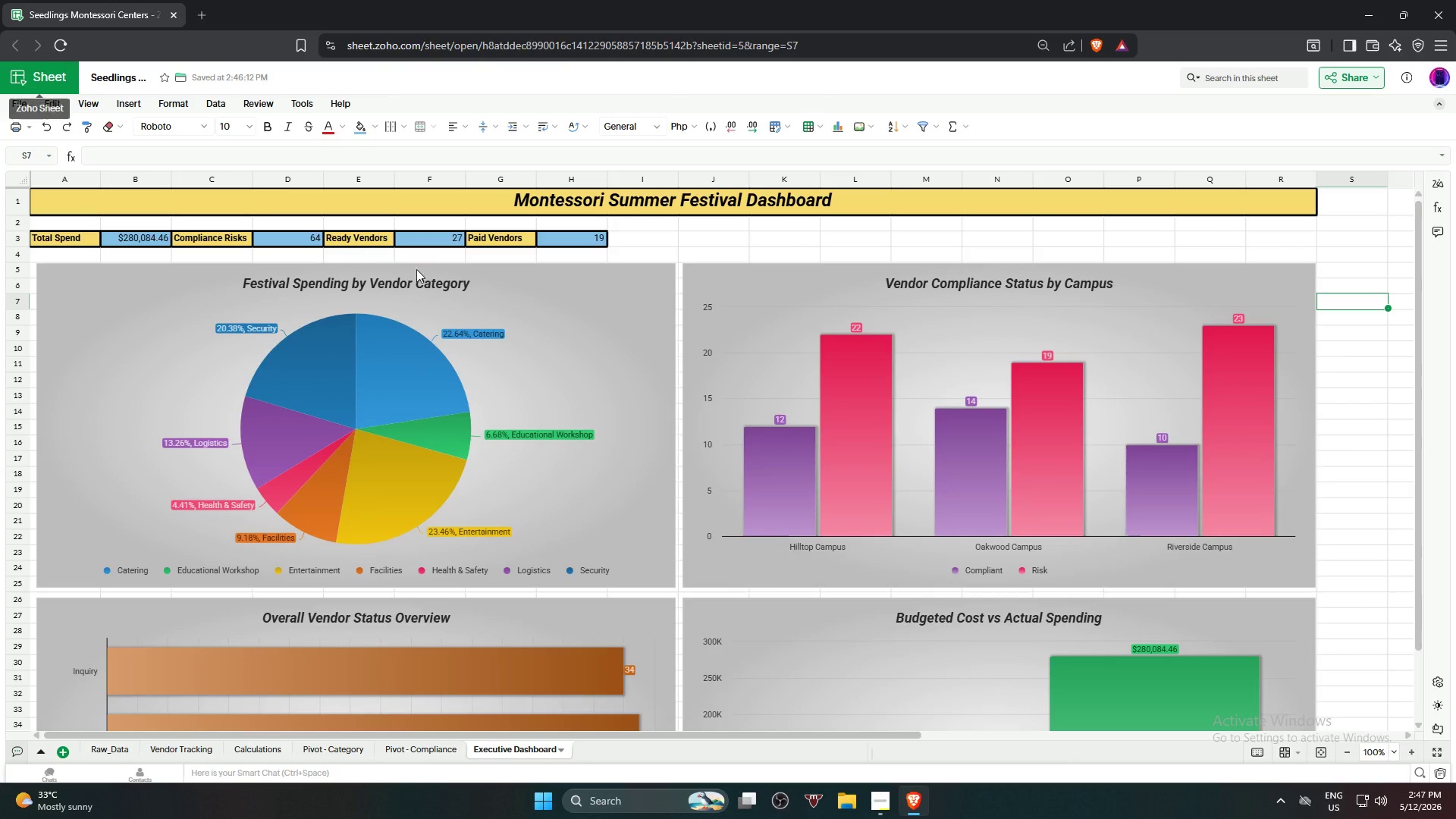 
scroll: coordinate [855, 436], scroll_direction: down, amount: 5.0
 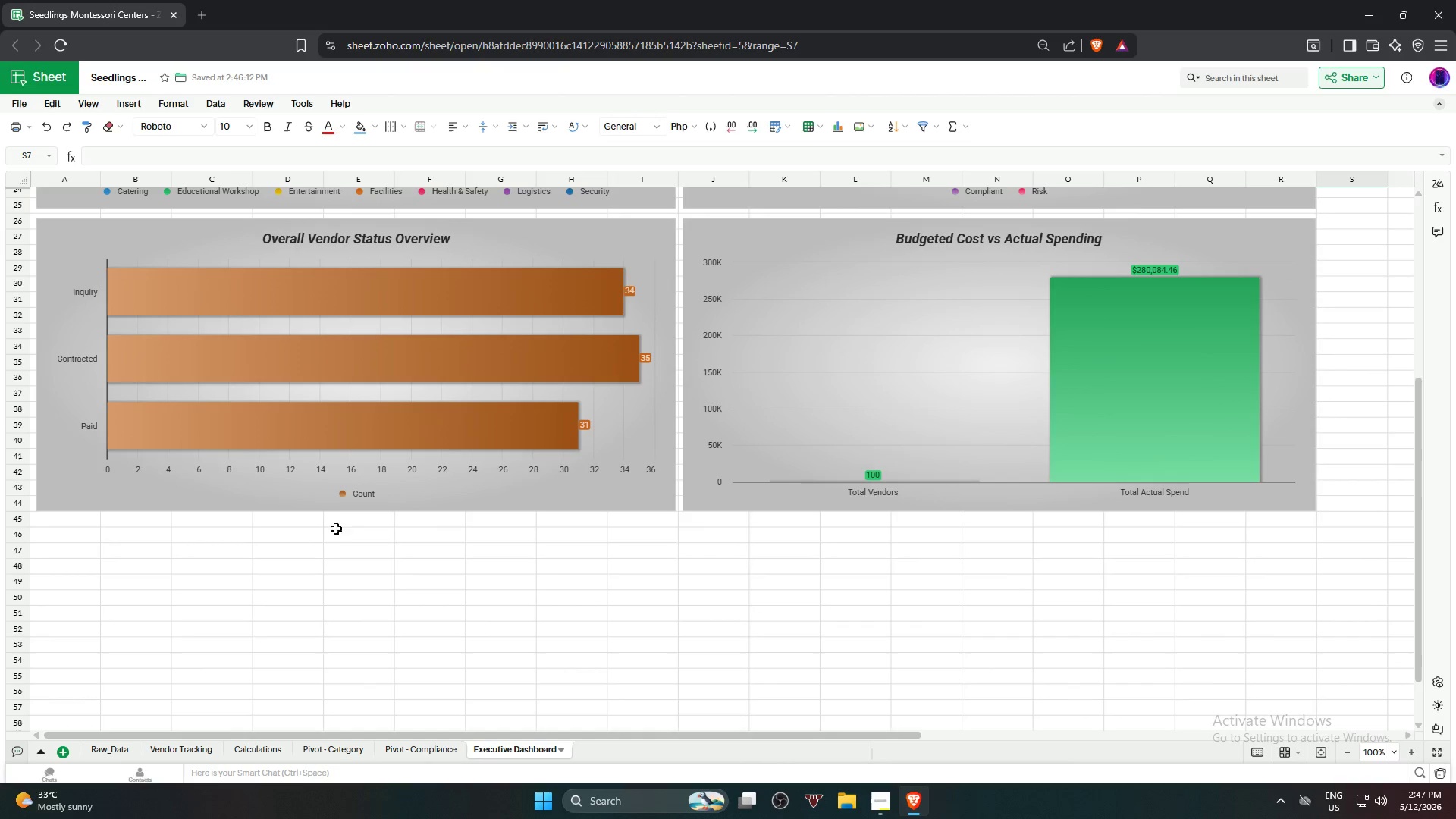 
scroll: coordinate [314, 559], scroll_direction: up, amount: 5.0
 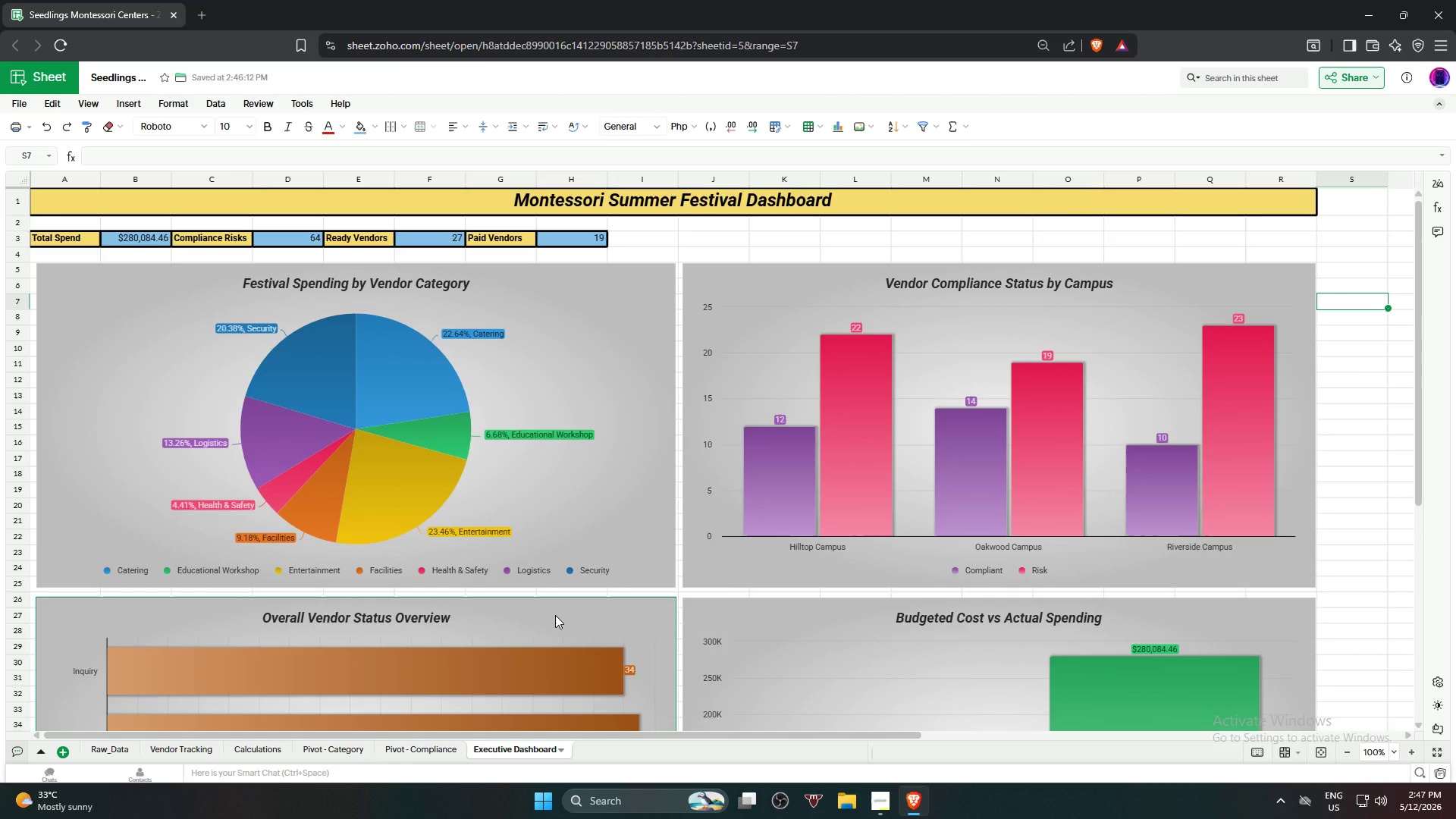 
scroll: coordinate [550, 621], scroll_direction: down, amount: 4.0
 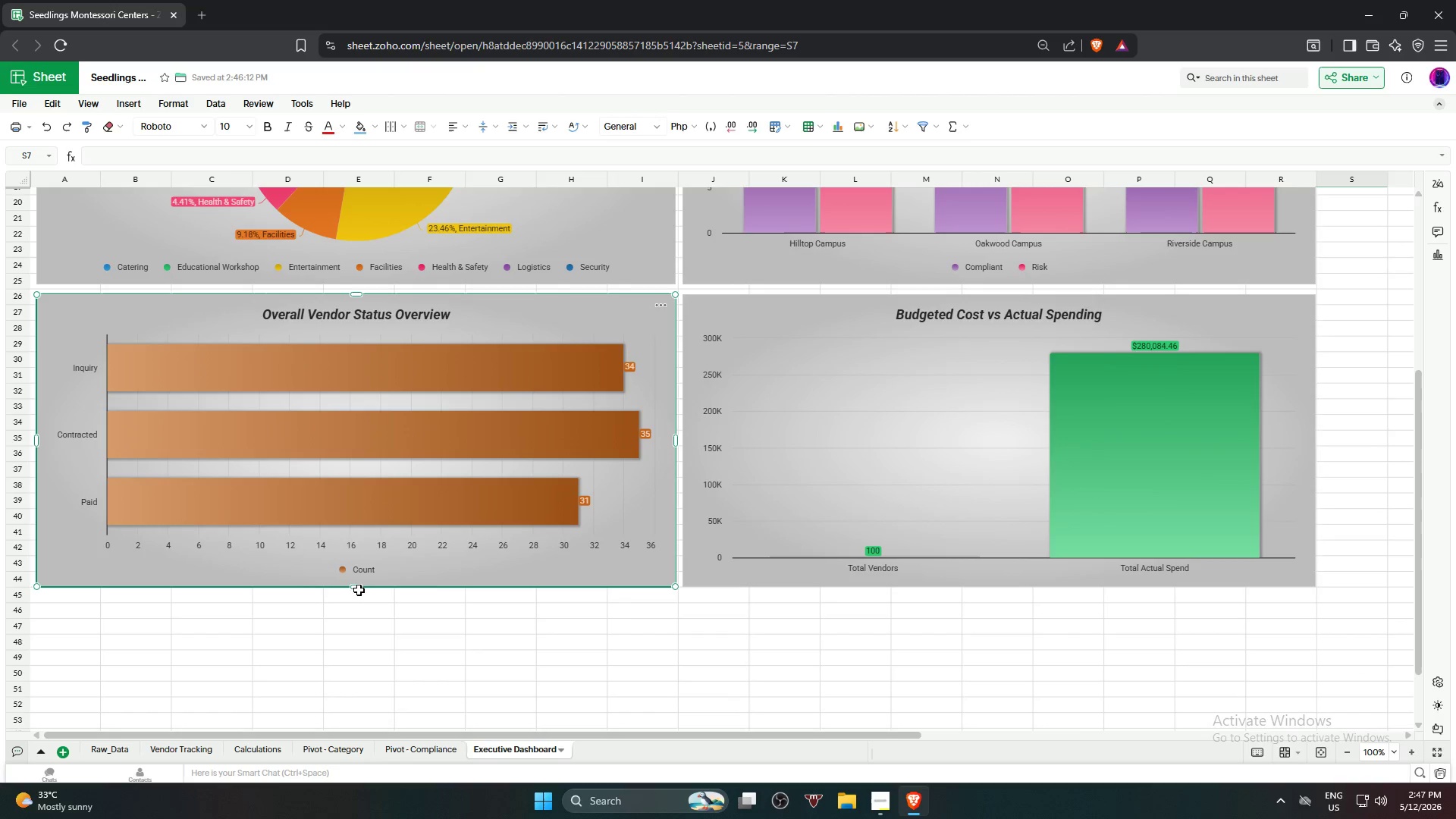 
left_click_drag(start_coordinate=[356, 588], to_coordinate=[334, 664])
 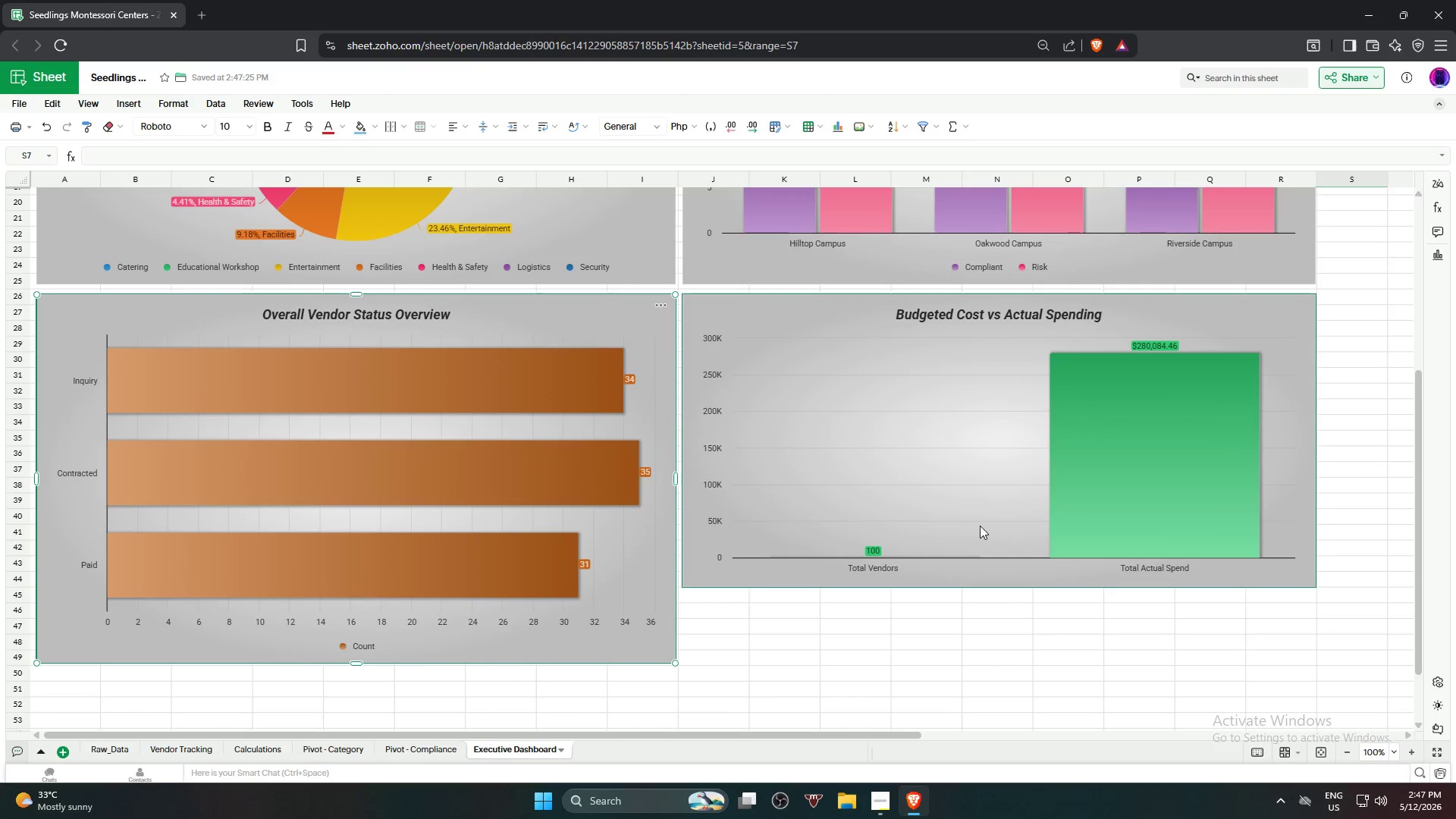 
scroll: coordinate [783, 528], scroll_direction: up, amount: 3.0
 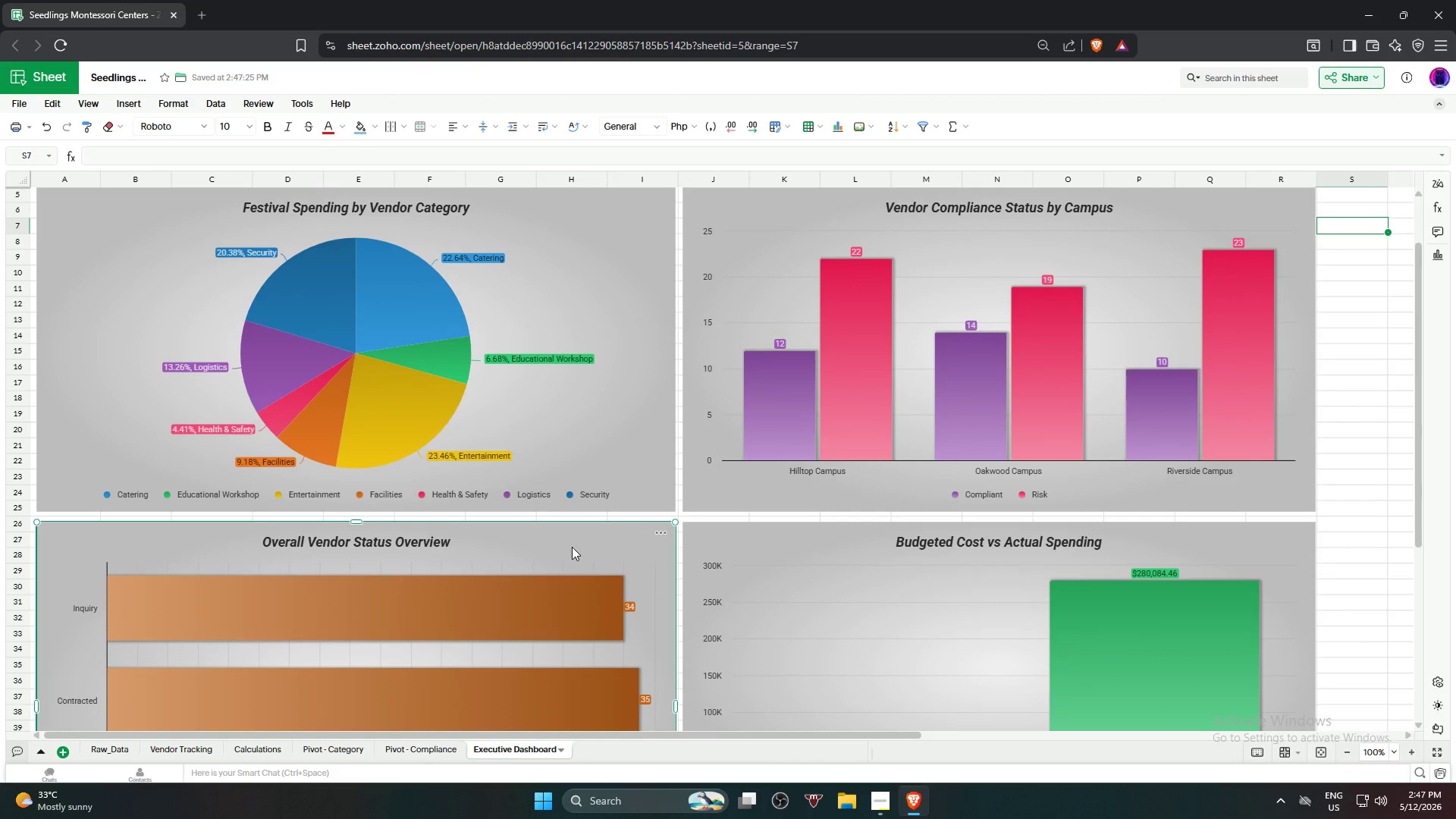 
left_click_drag(start_coordinate=[566, 549], to_coordinate=[573, 220])
 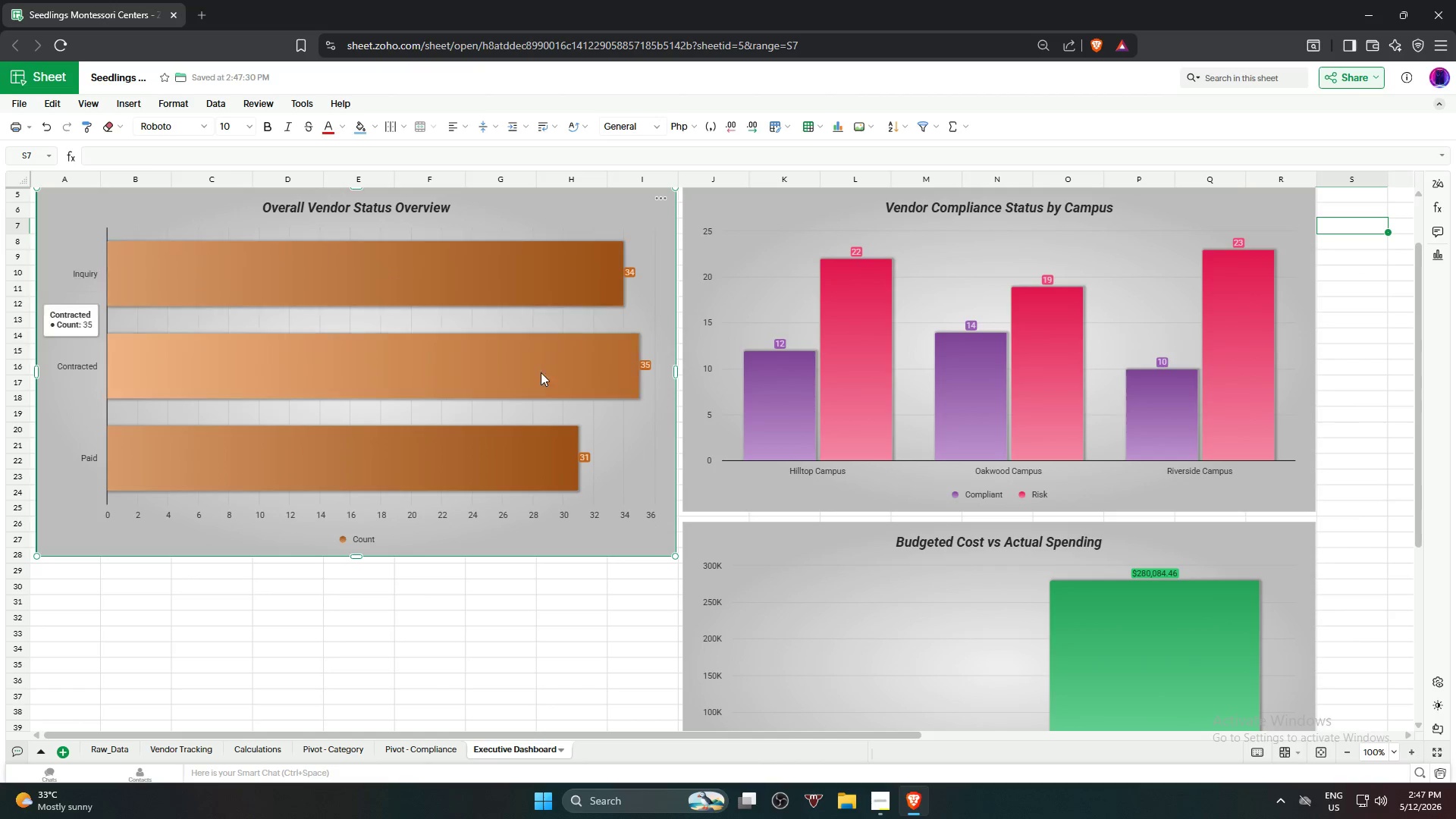 
scroll: coordinate [535, 388], scroll_direction: up, amount: 1.0
 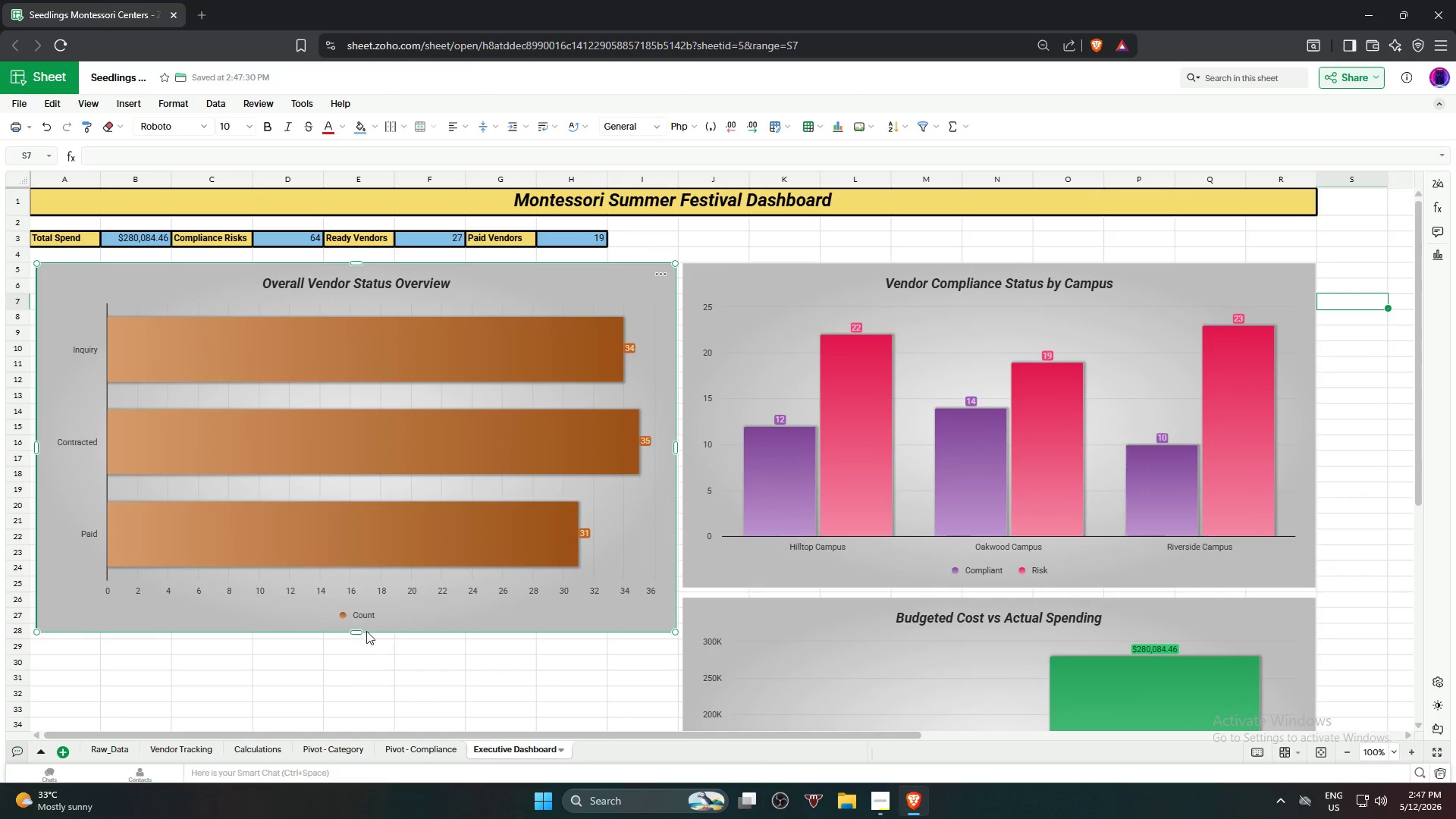 
left_click_drag(start_coordinate=[355, 632], to_coordinate=[365, 587])
 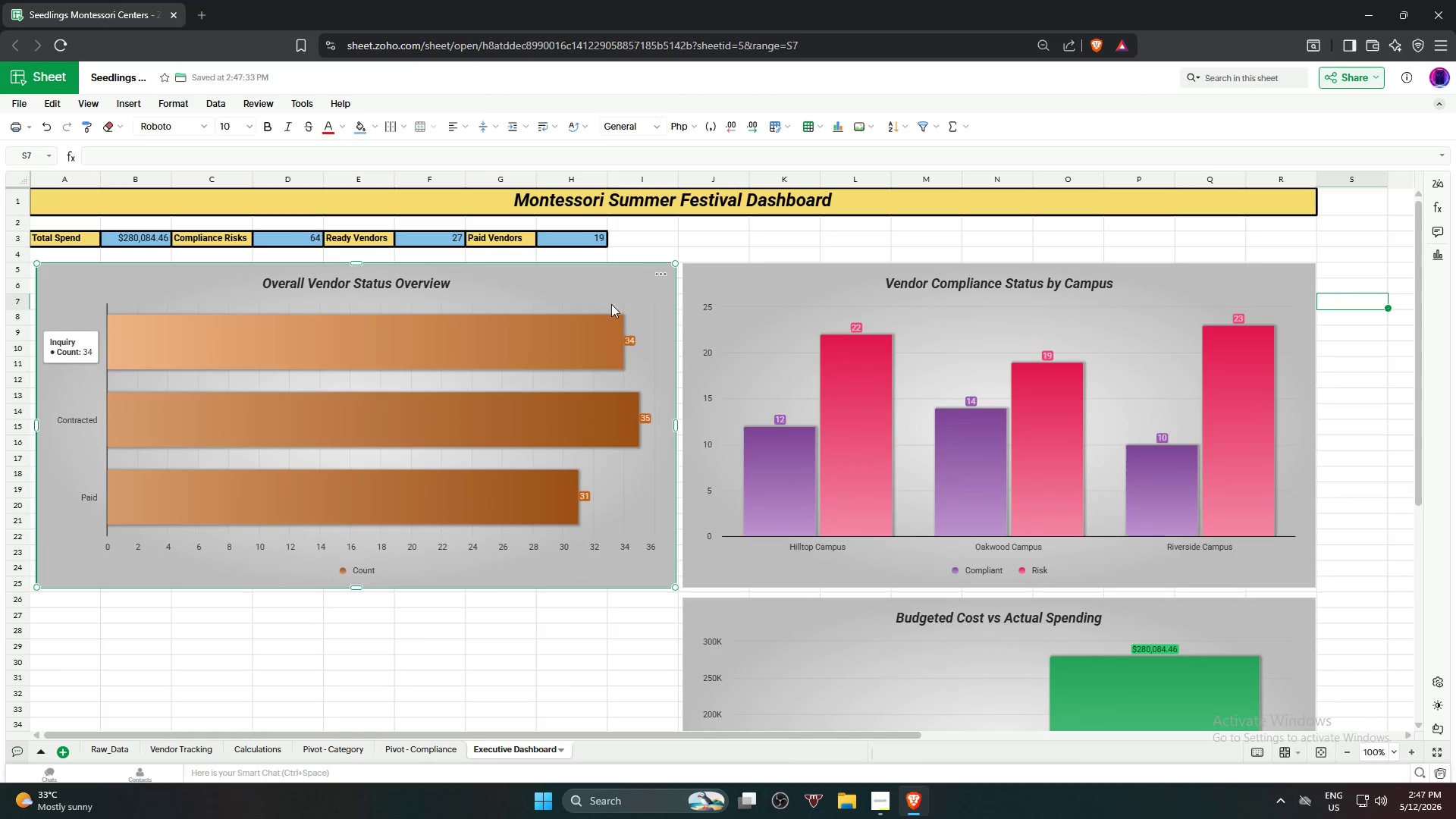 
left_click([664, 275])
 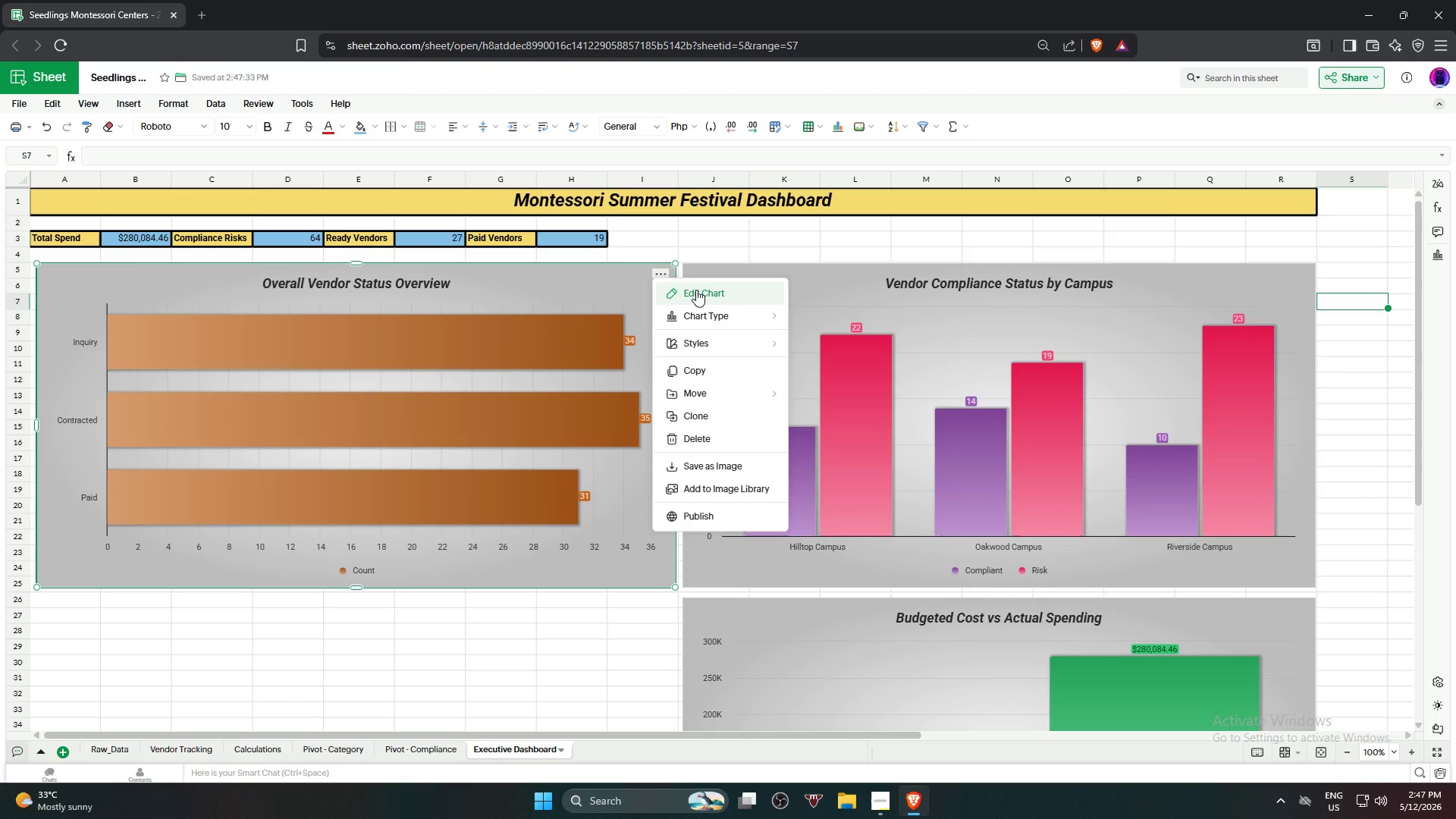 
left_click([696, 290])
 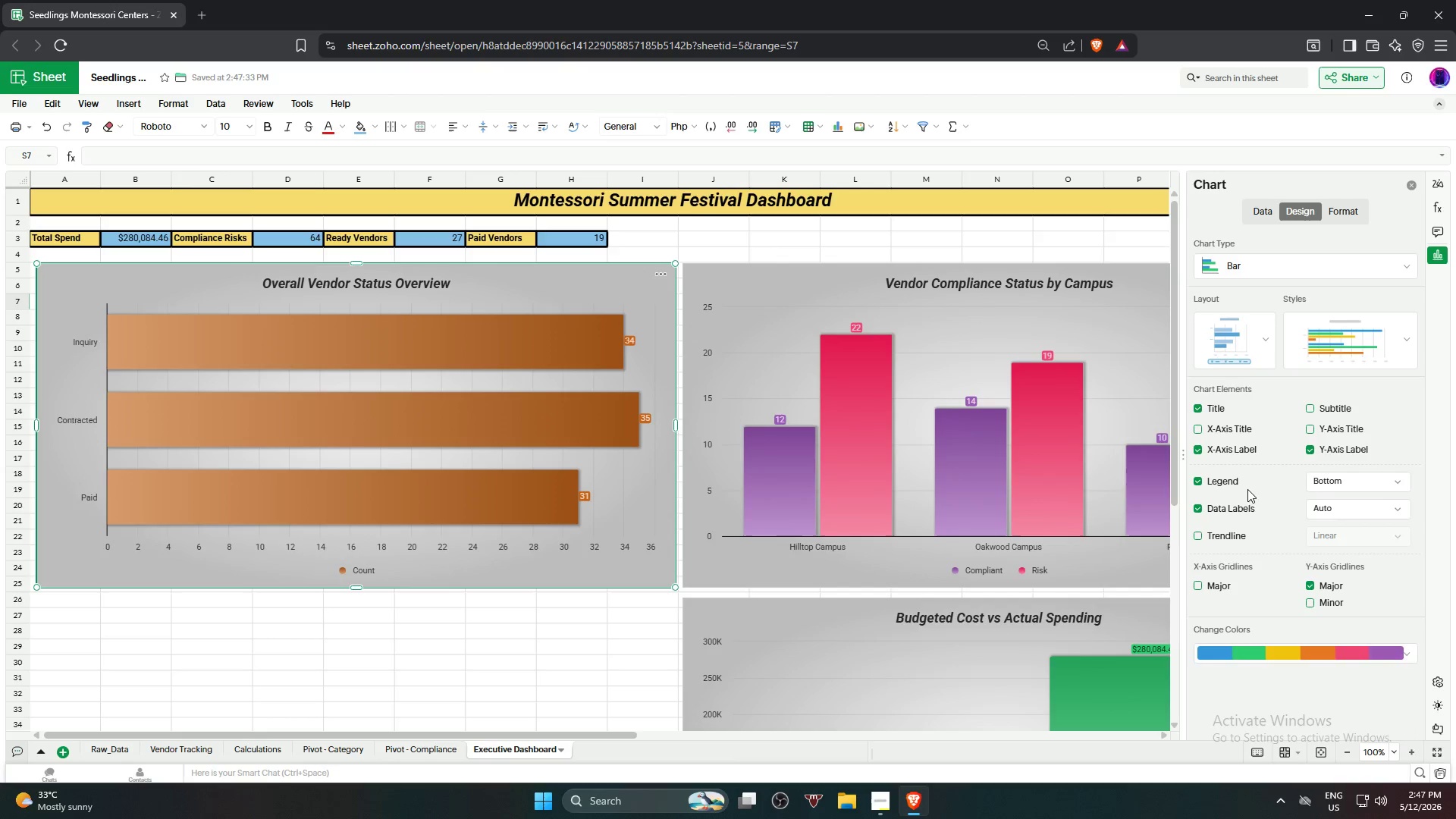 
left_click([1219, 482])
 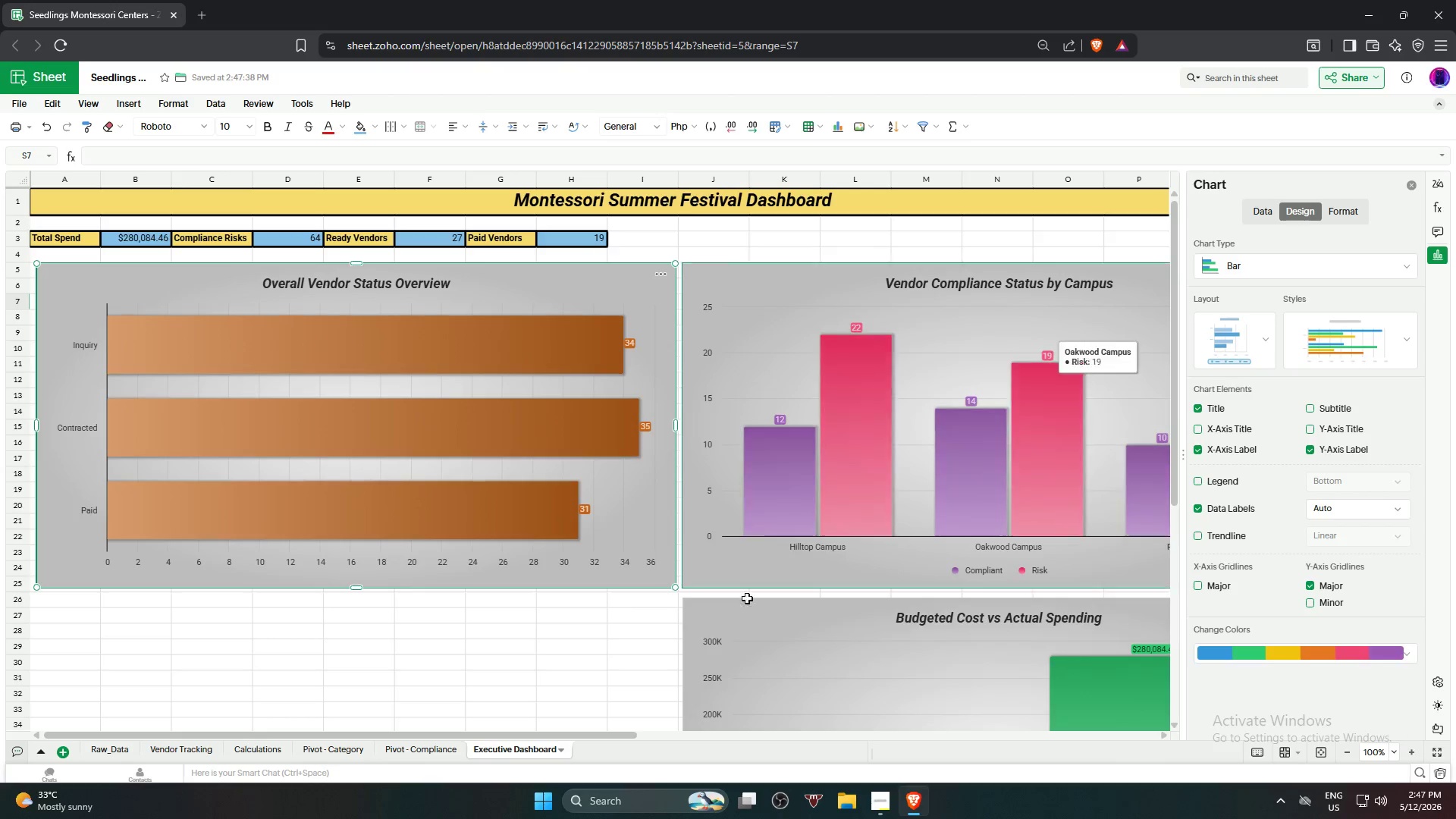 
left_click([394, 674])
 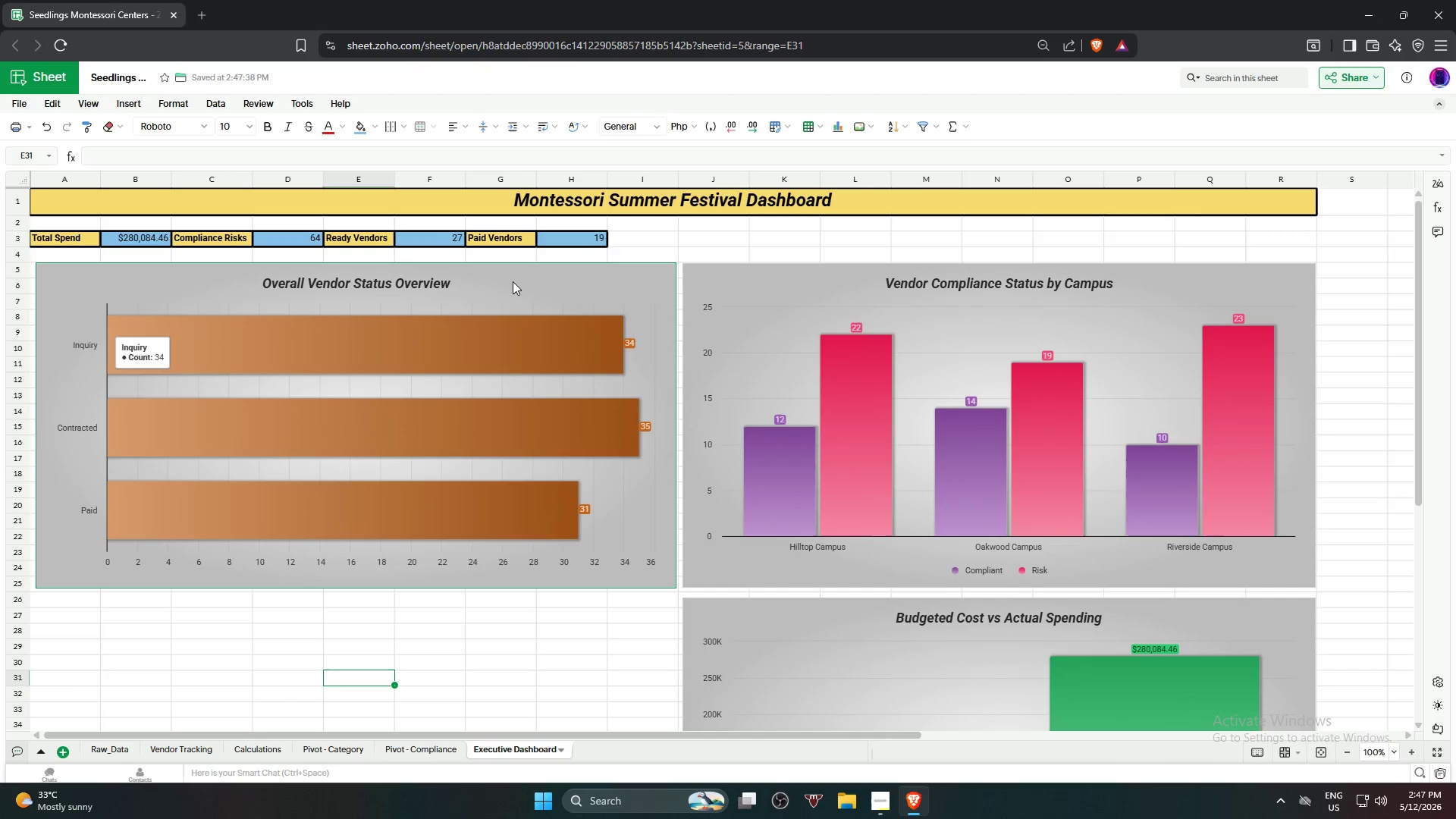 
left_click([516, 278])
 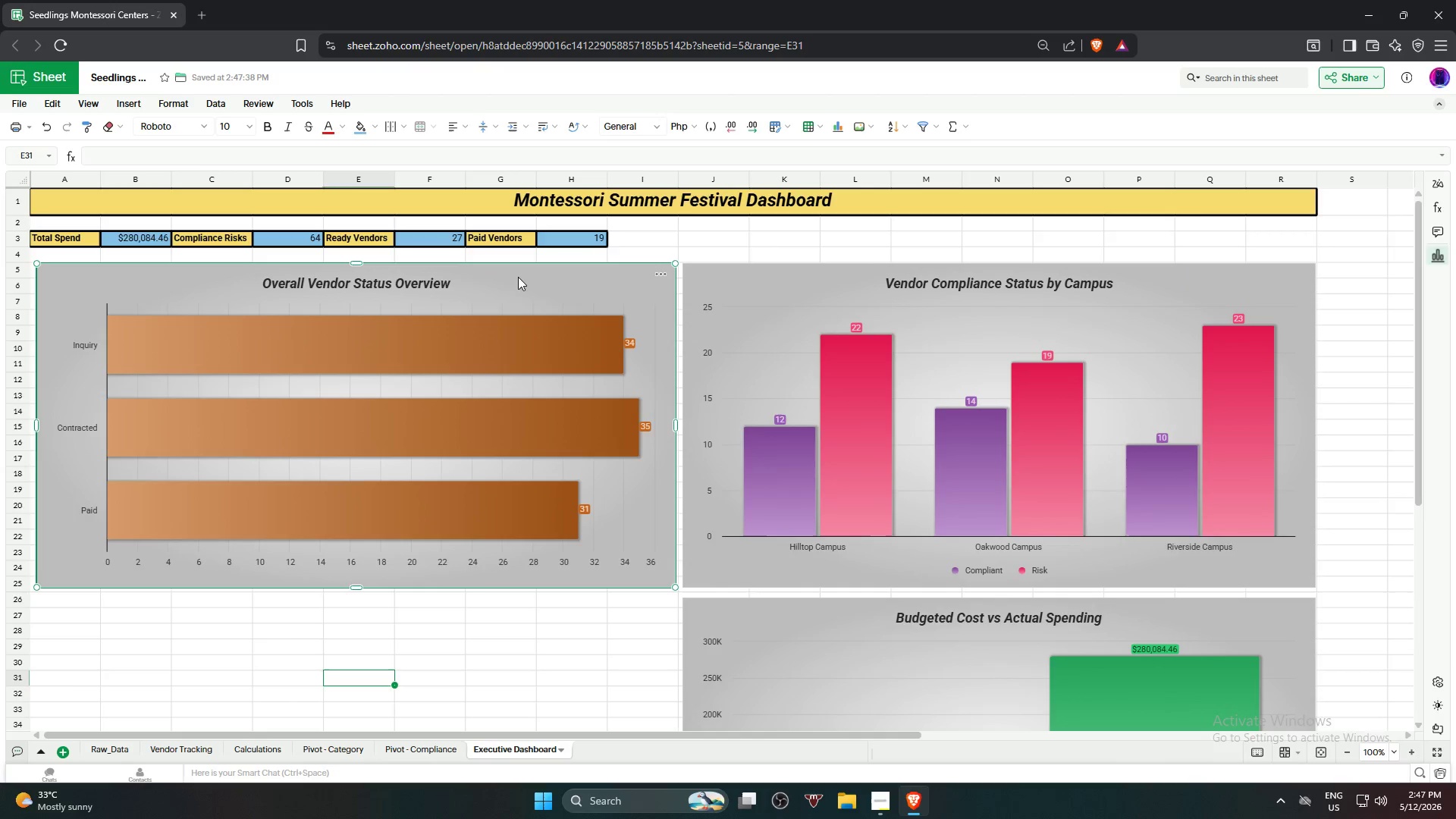 
left_click_drag(start_coordinate=[518, 277], to_coordinate=[513, 610])
 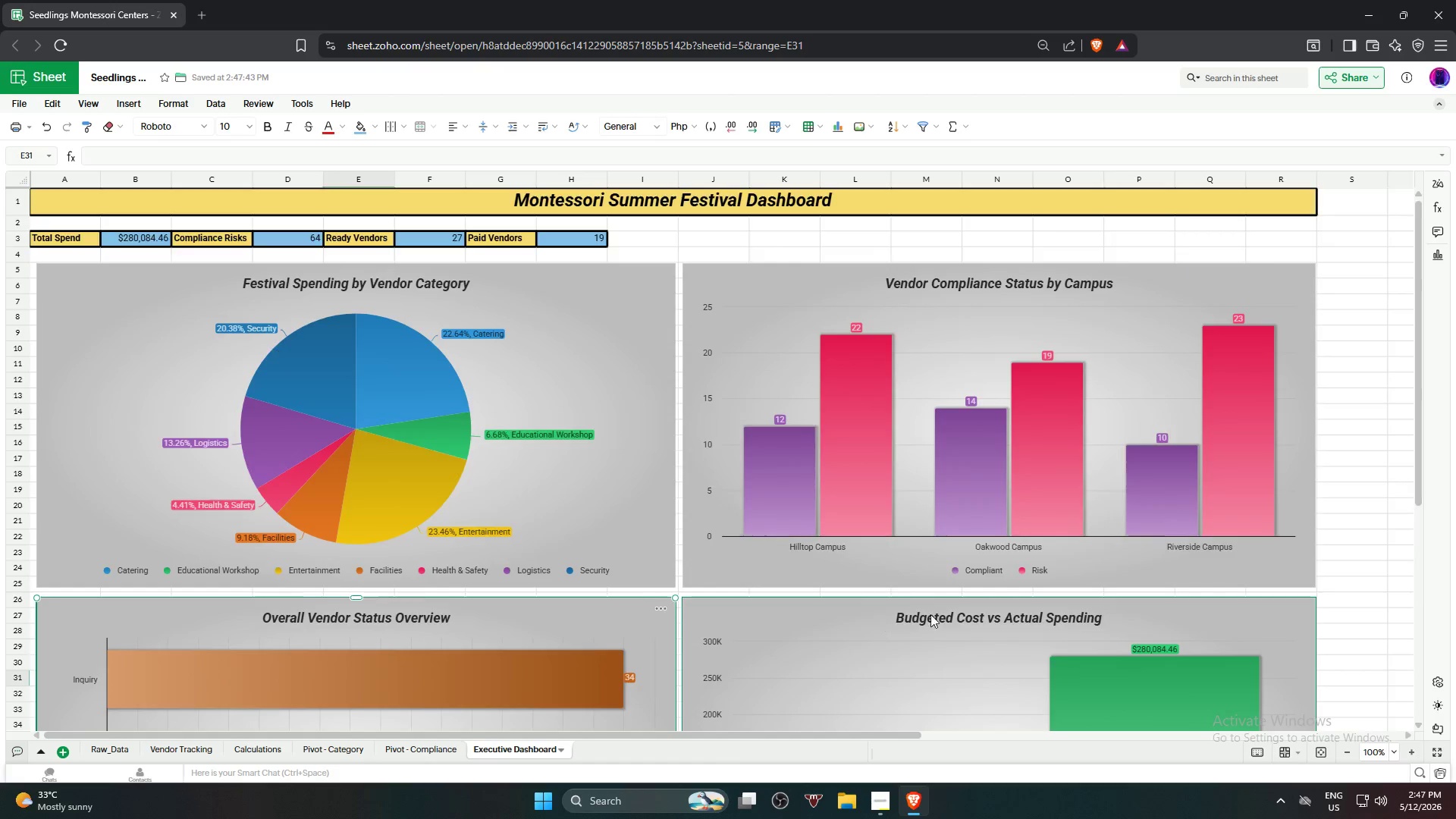 
scroll: coordinate [930, 614], scroll_direction: down, amount: 5.0
 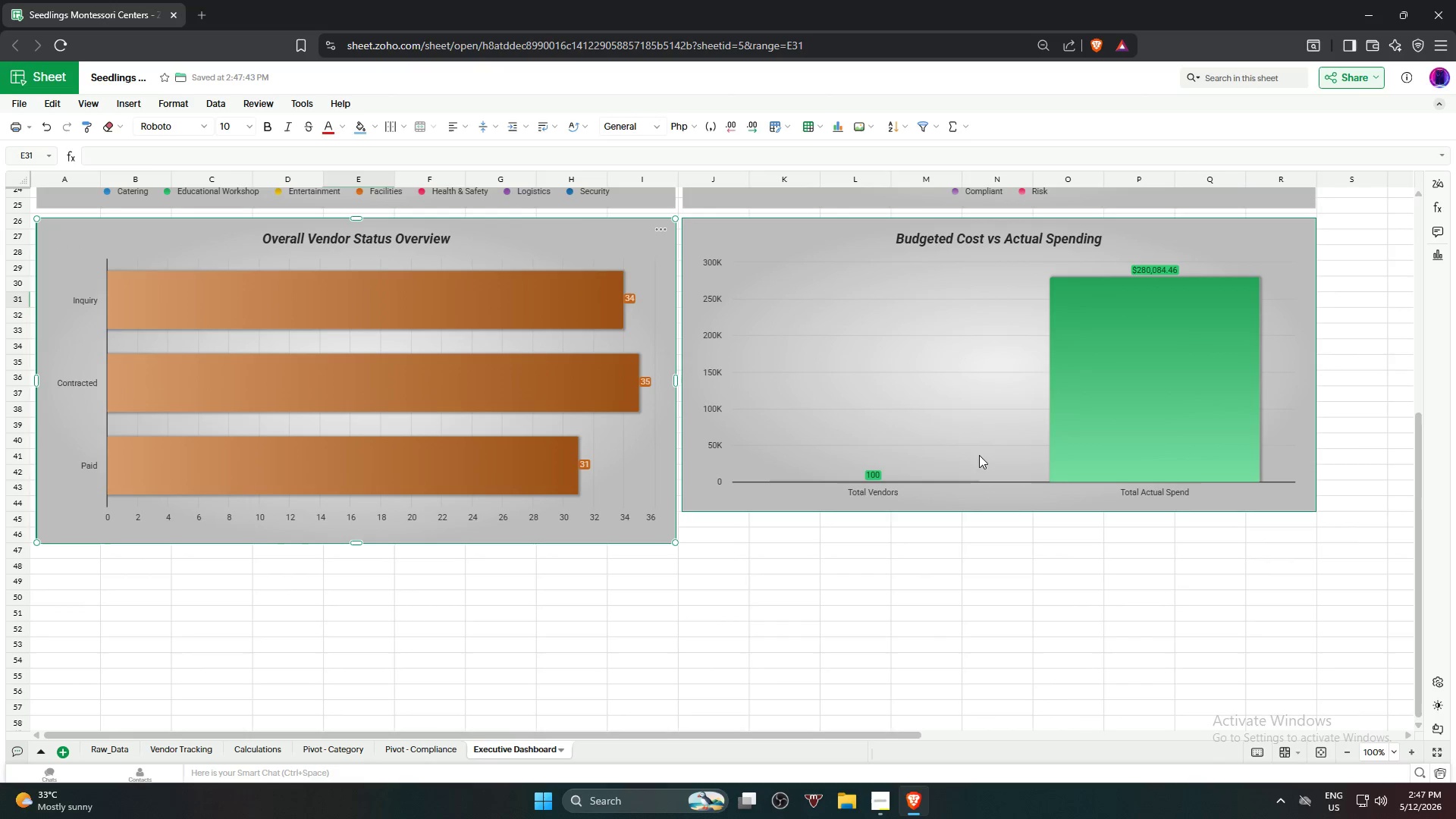 
left_click([980, 451])
 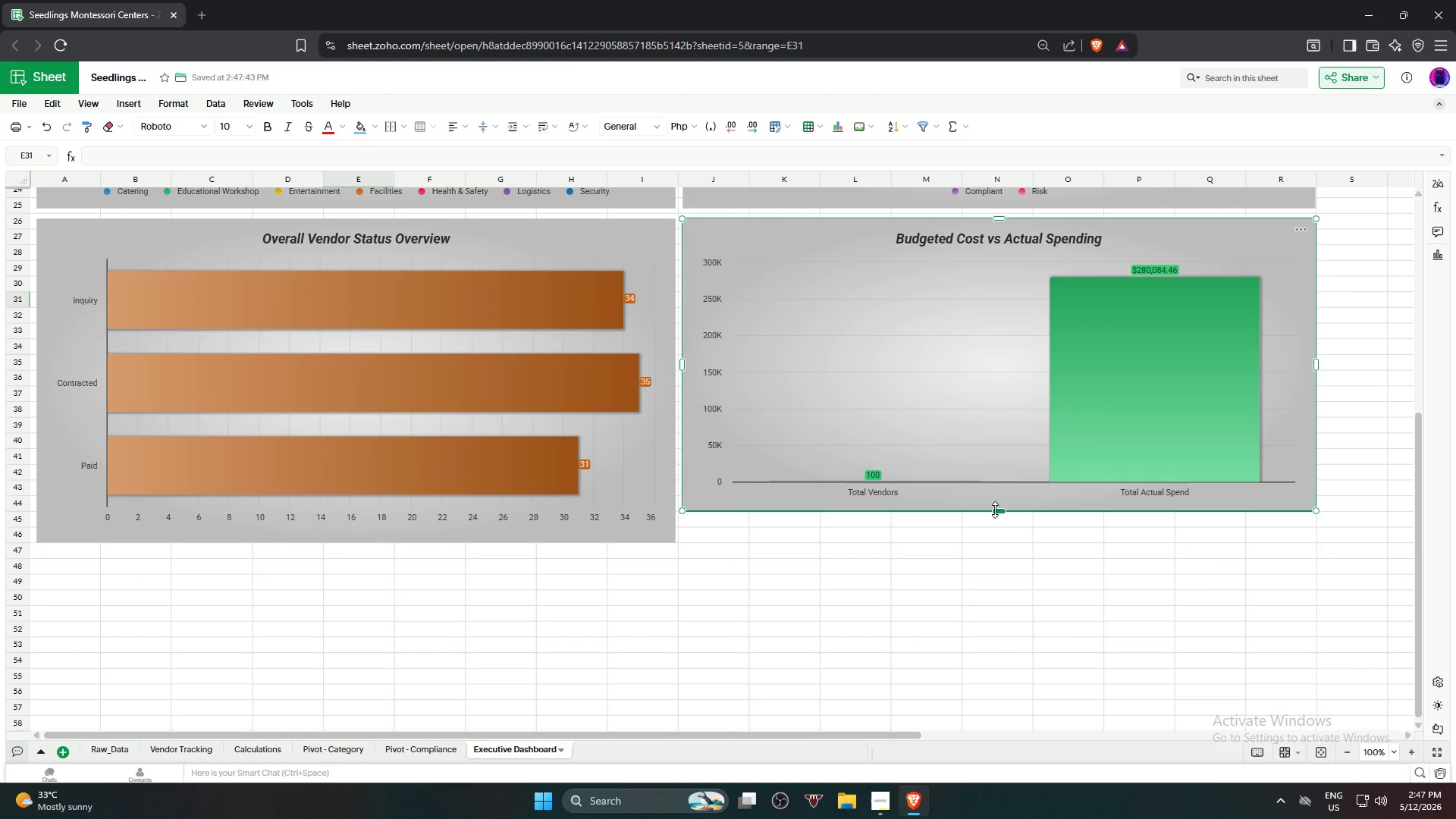 
left_click_drag(start_coordinate=[996, 510], to_coordinate=[992, 542])
 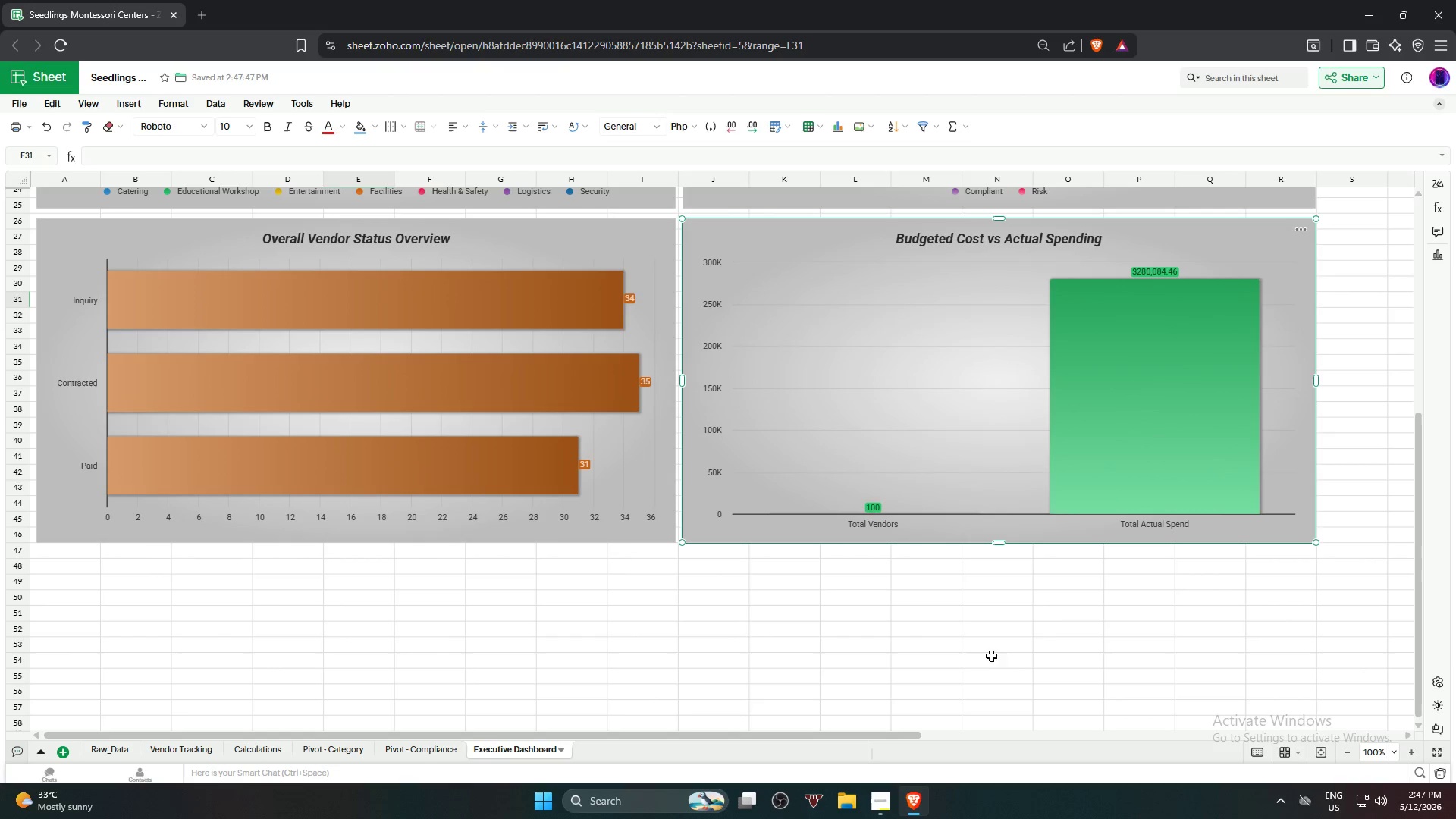 
left_click([953, 648])
 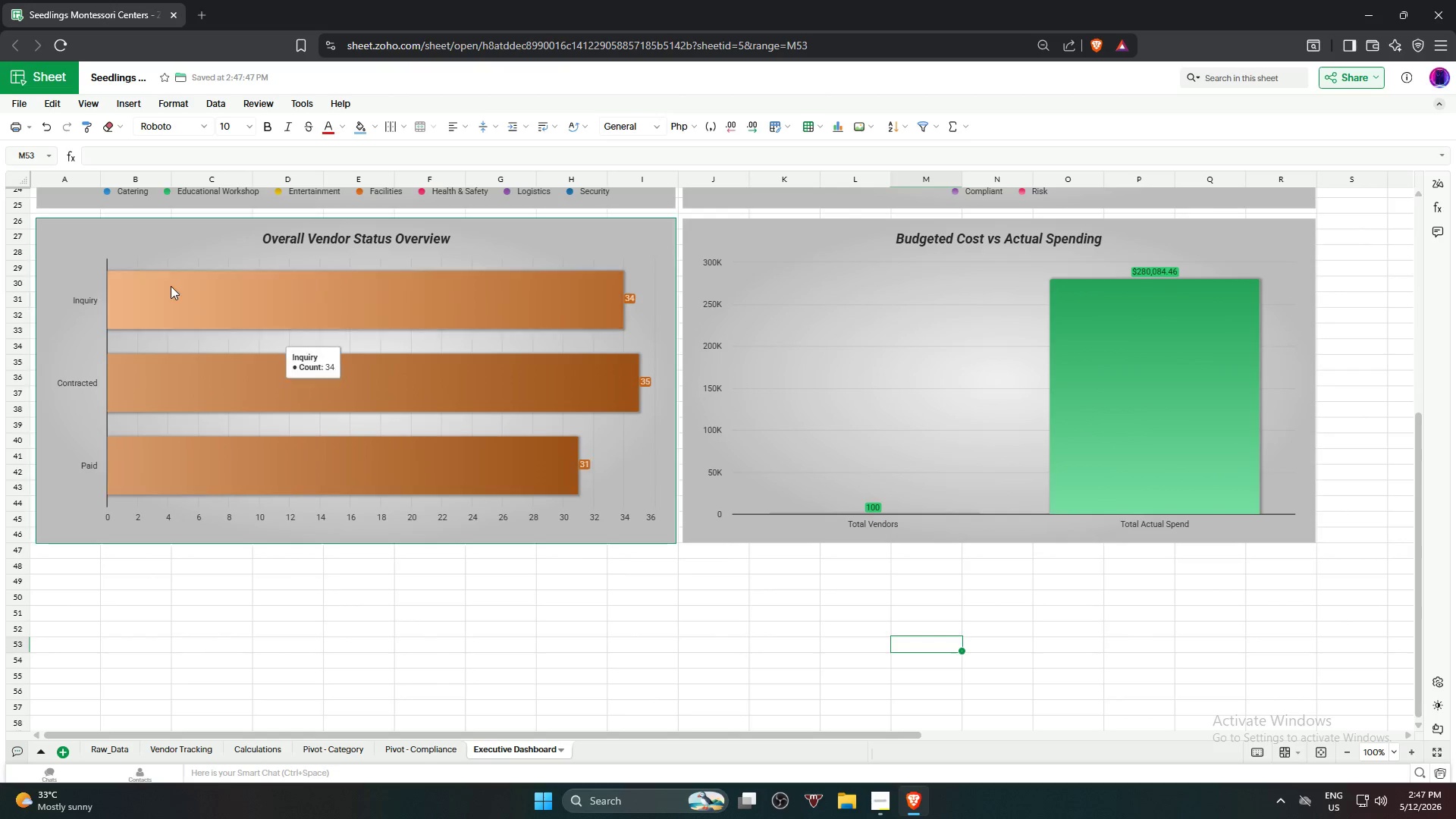 
wait(5.73)
 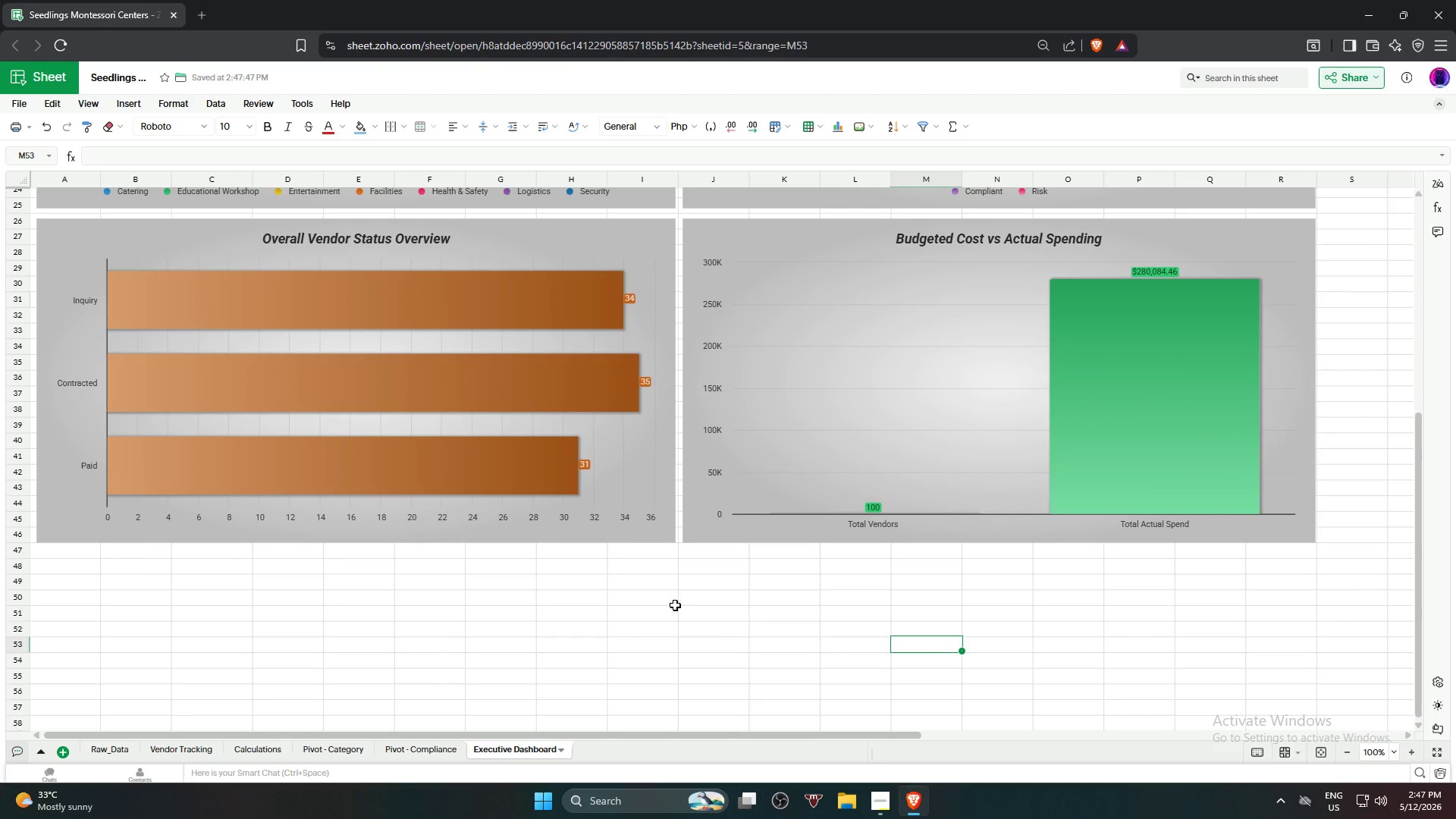 
left_click([20, 103])
 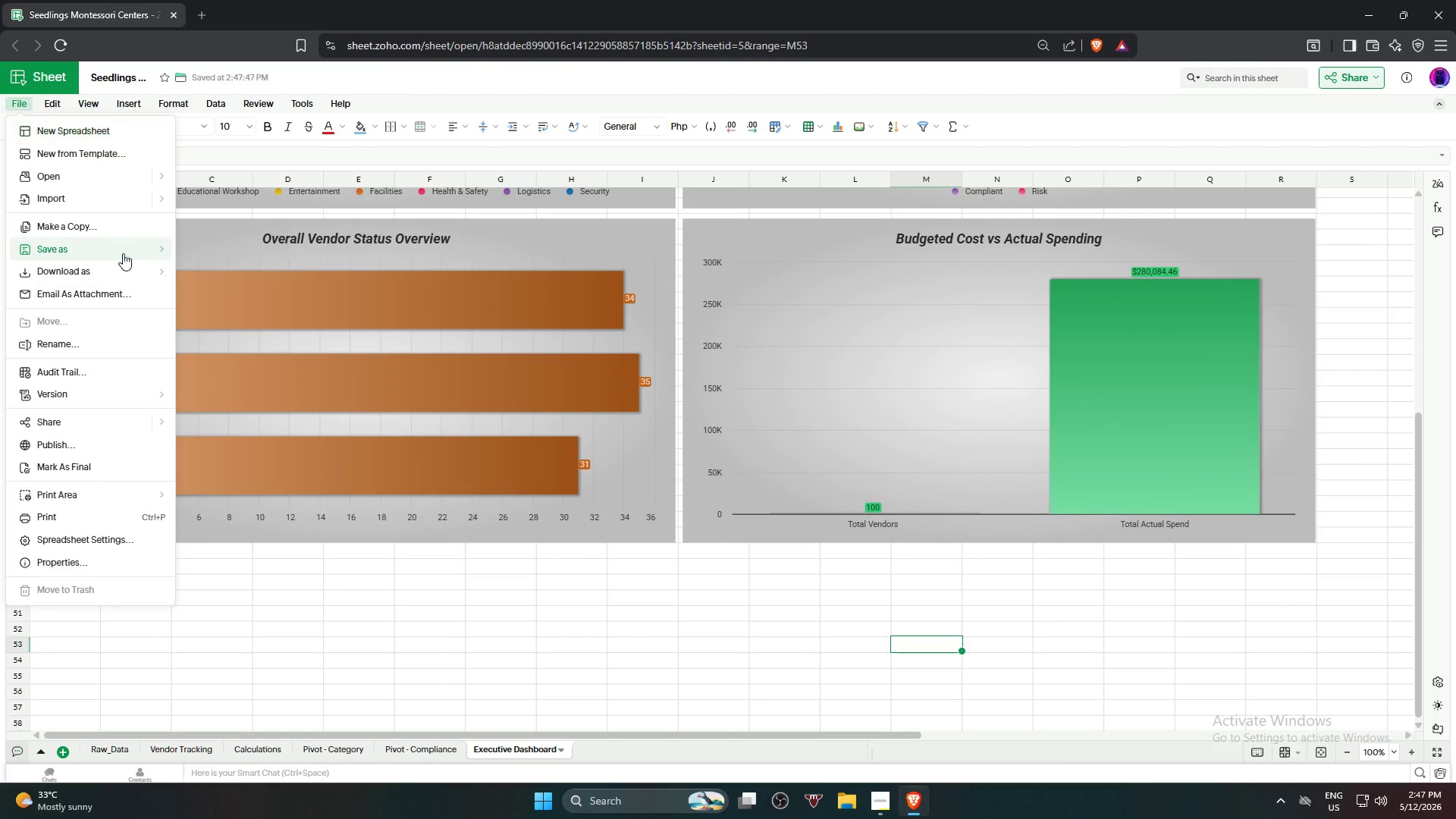 
mouse_move([124, 265])
 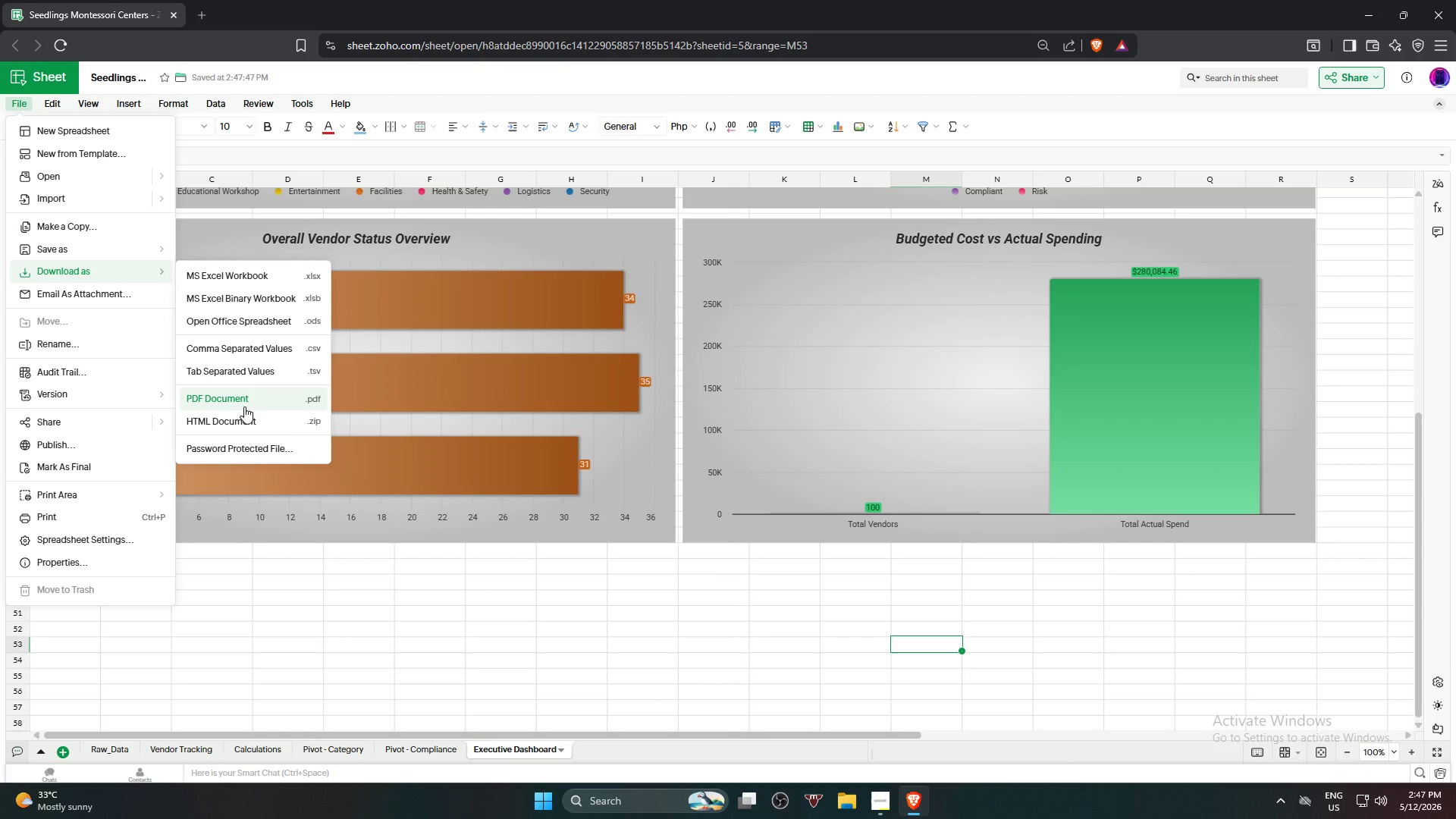 
left_click([244, 406])
 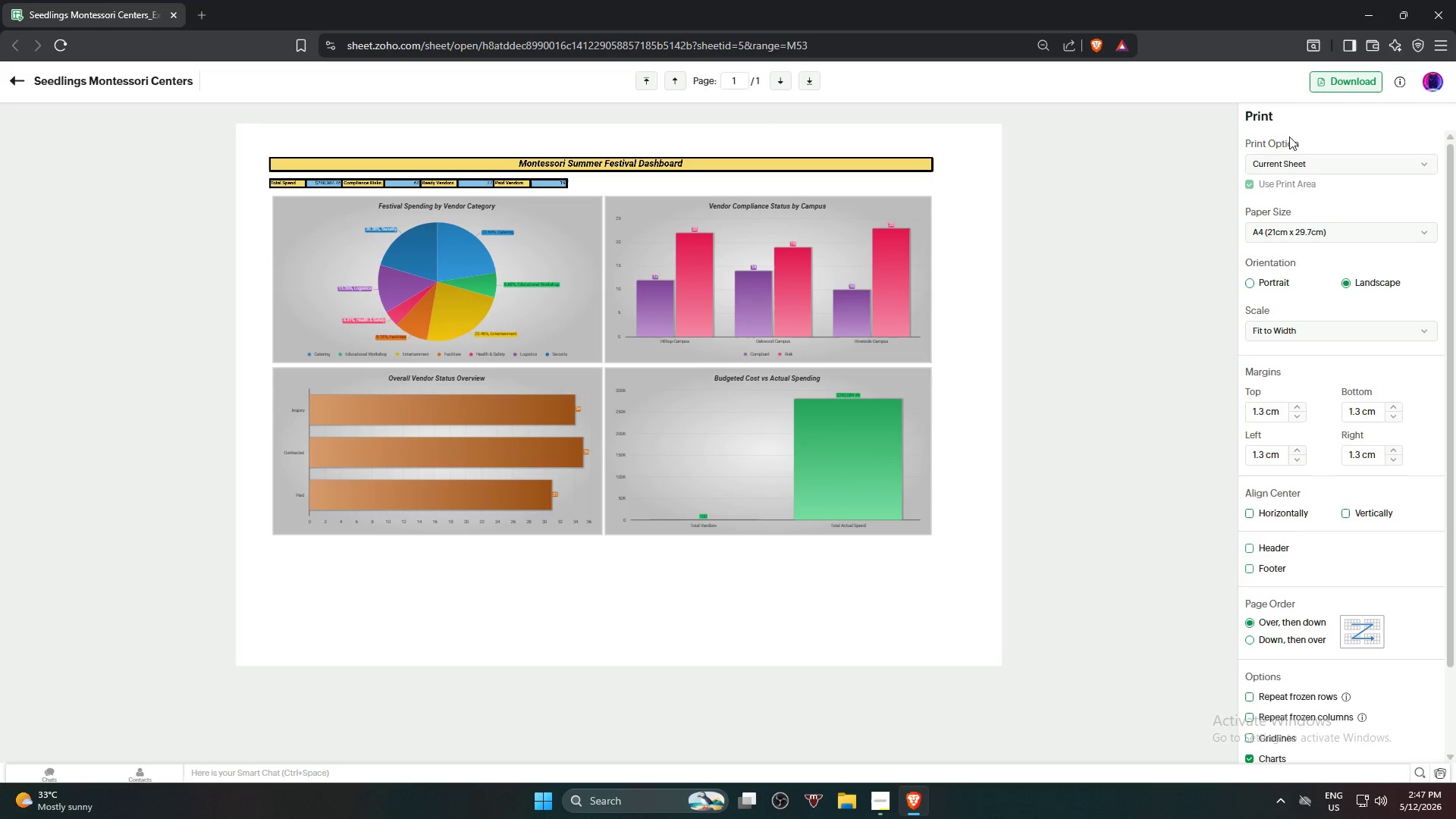 
left_click([8, 80])
 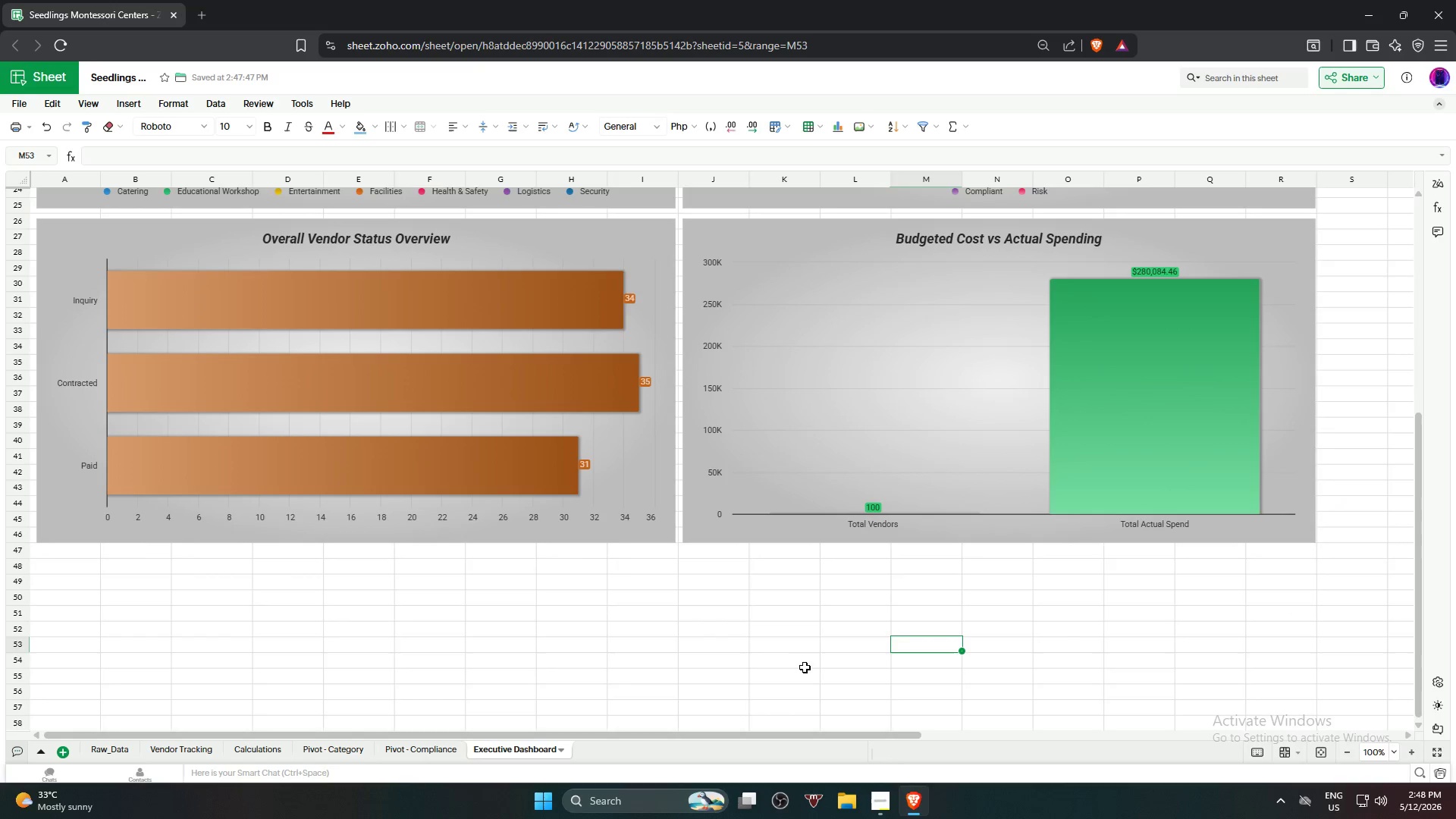 
left_click([930, 590])
 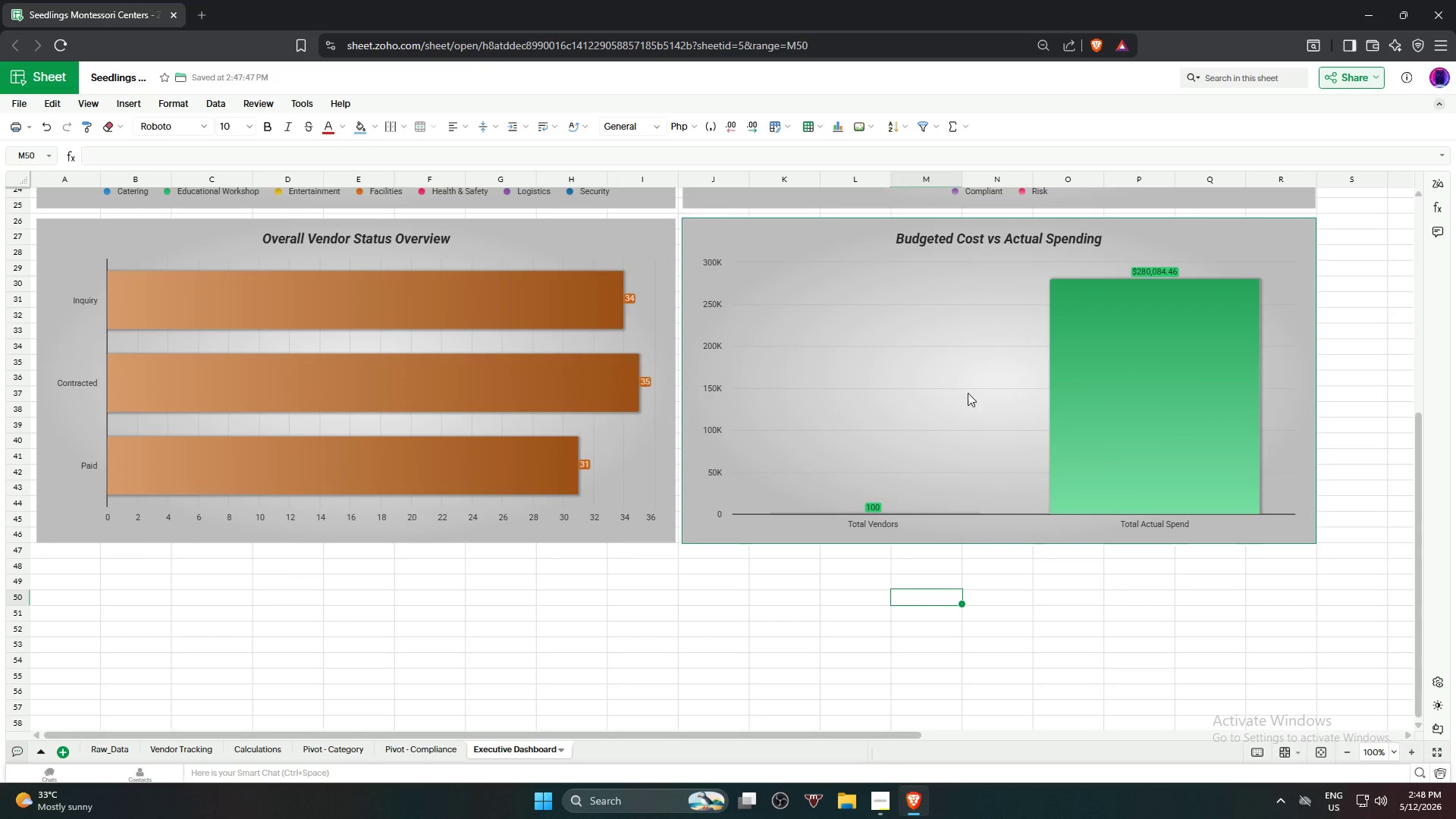 
left_click([967, 391])
 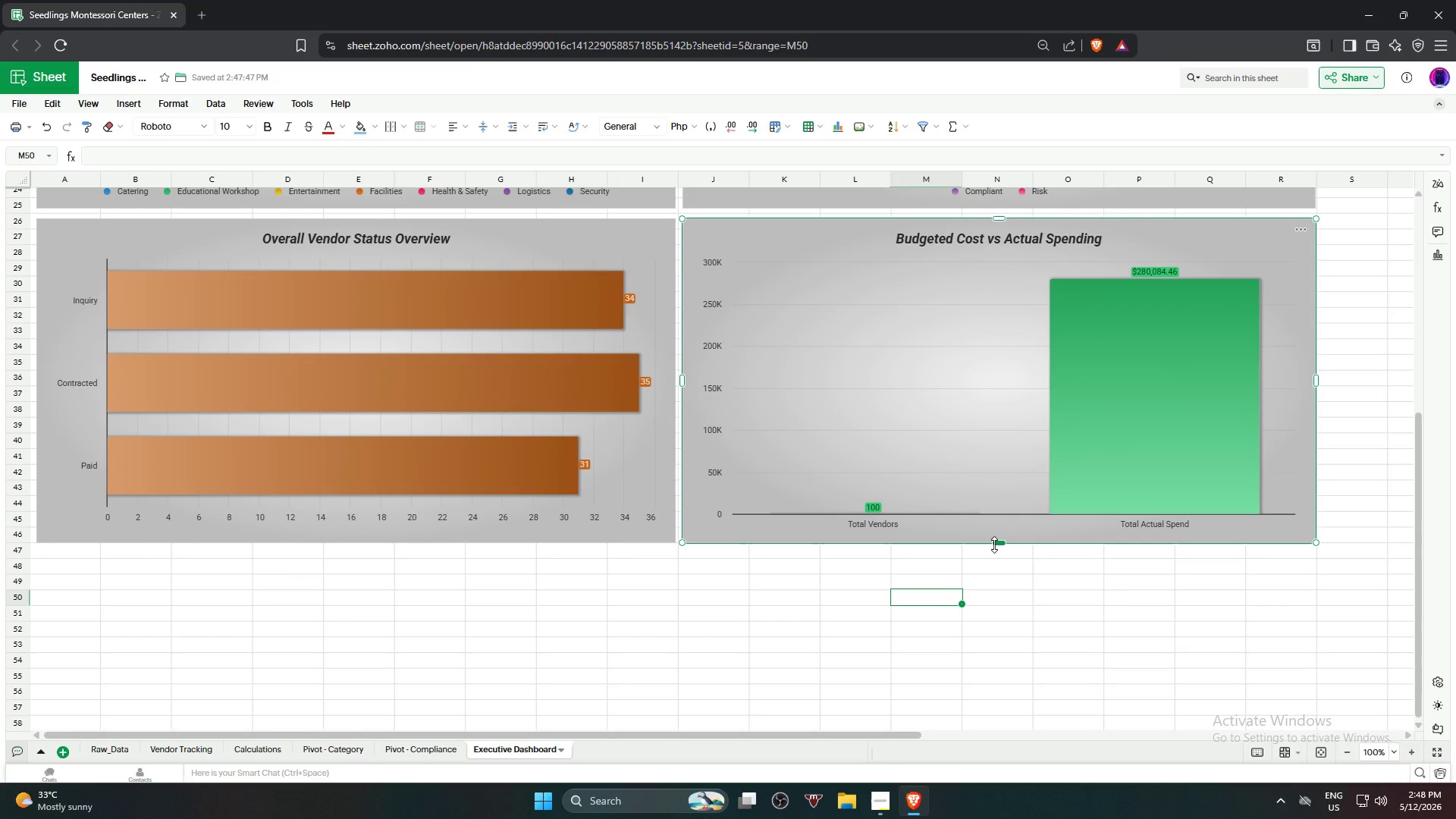 
left_click_drag(start_coordinate=[994, 545], to_coordinate=[987, 587])
 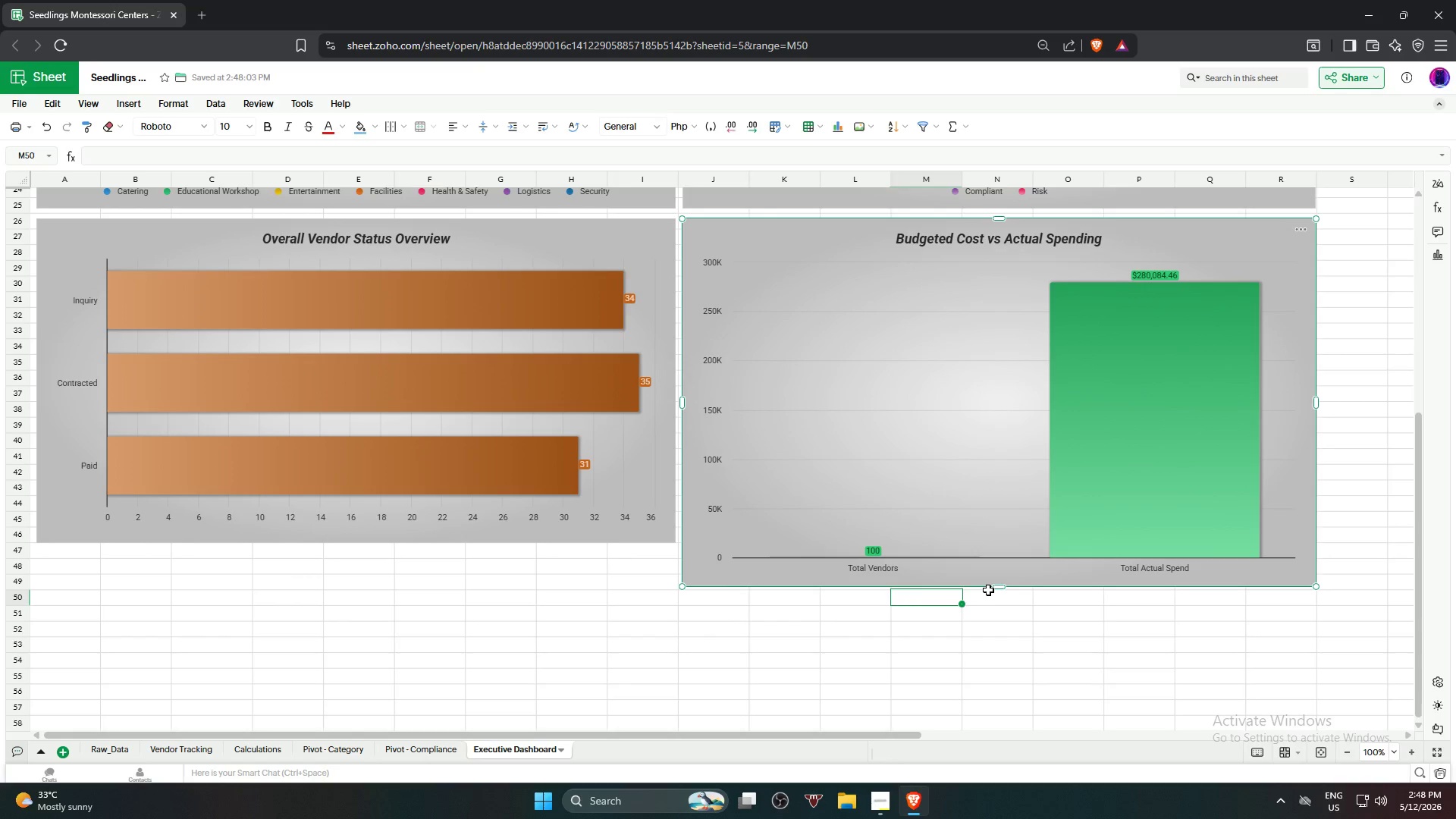 
key(Control+Z)
 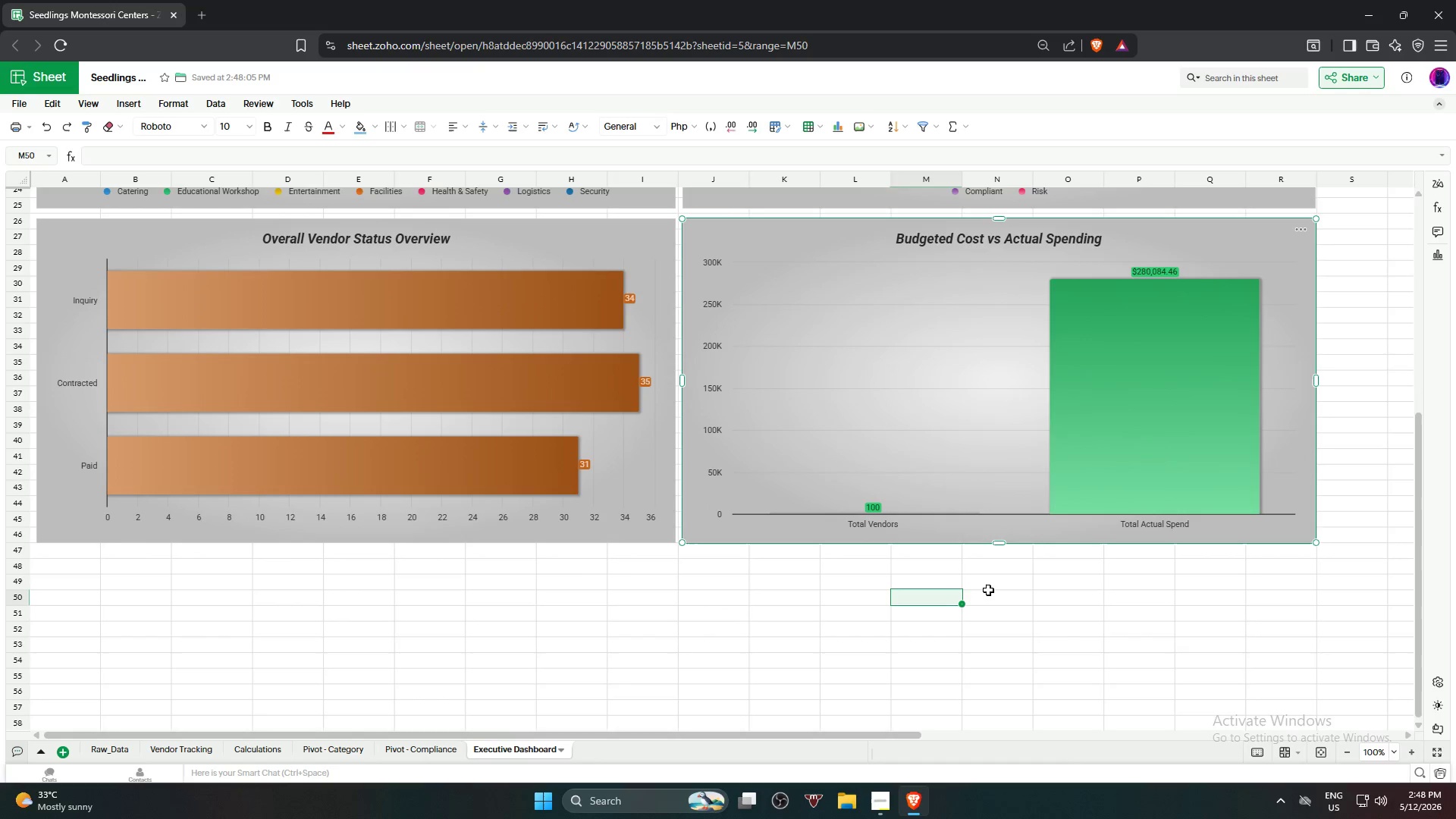 
key(Control+Z)
 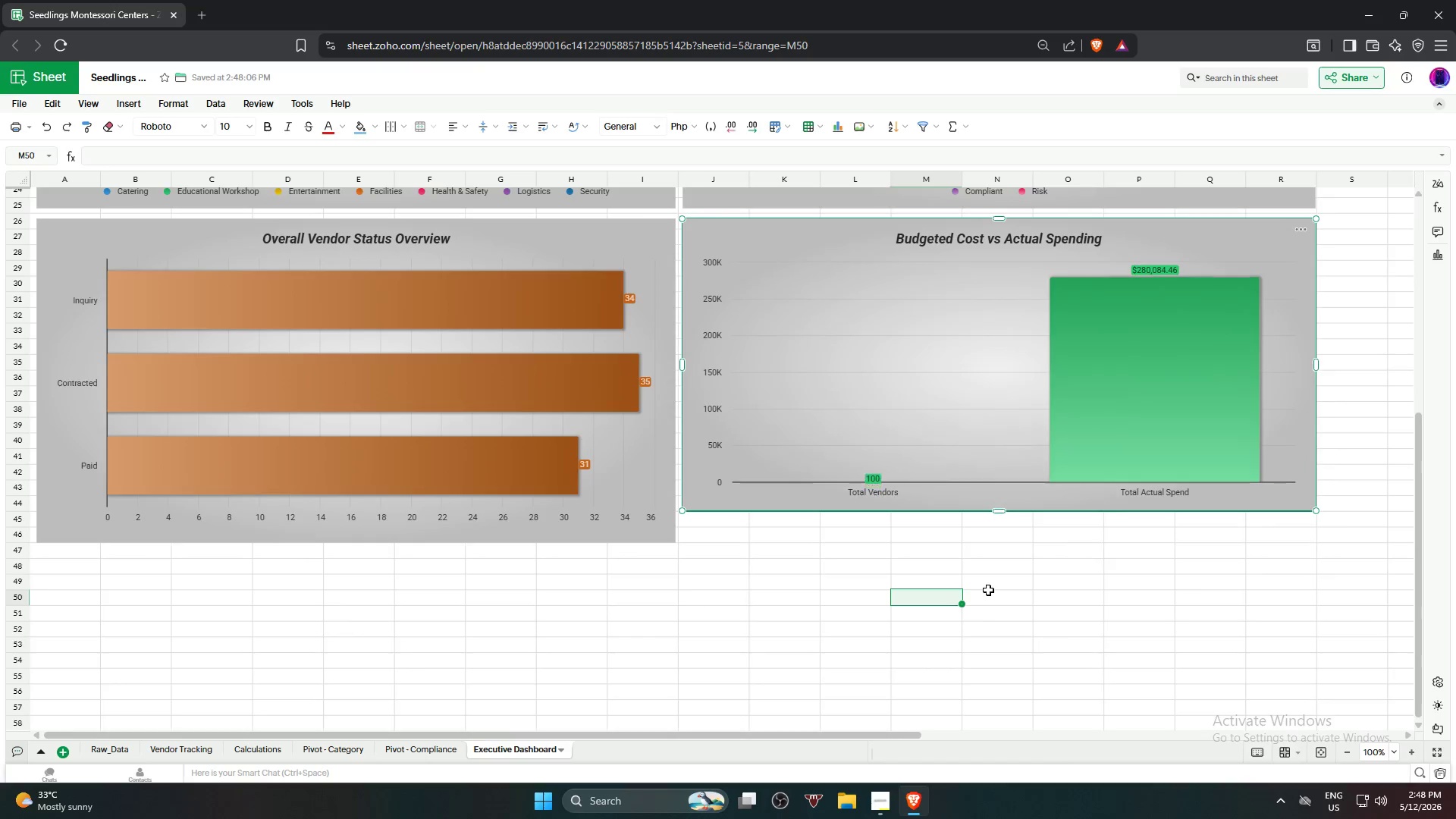 
key(Control+Z)
 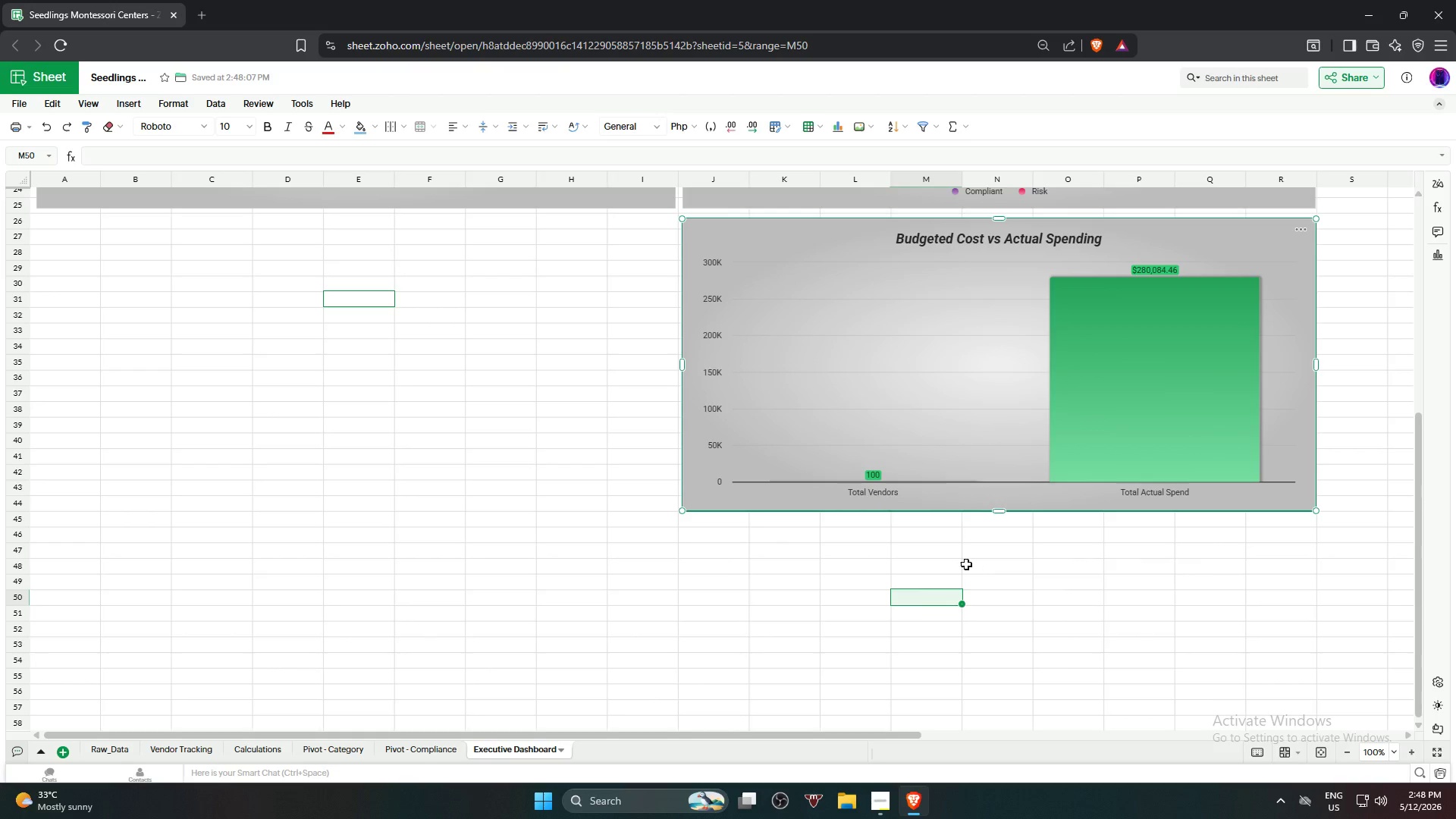 
key(Control+Z)
 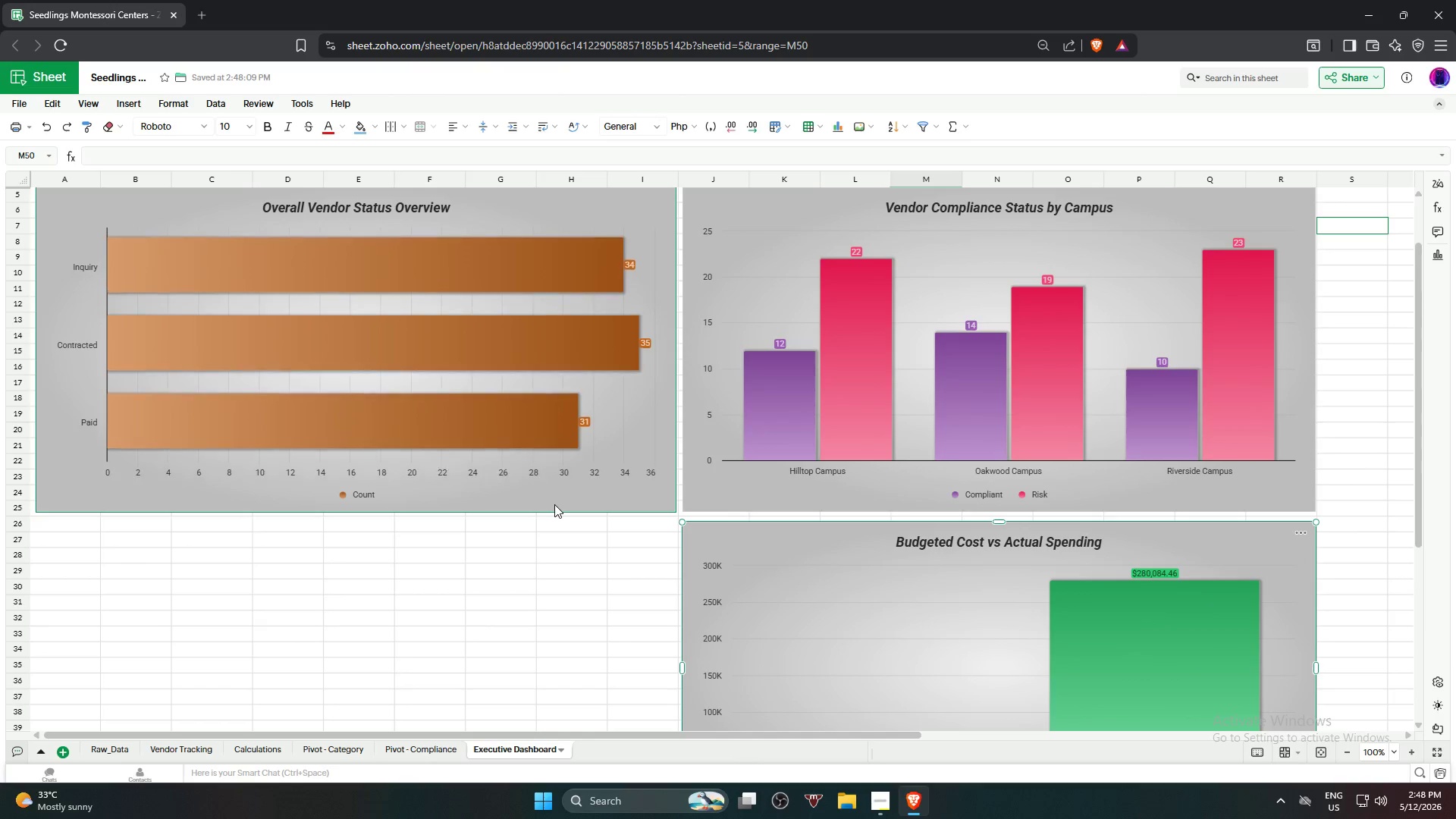 
scroll: coordinate [557, 501], scroll_direction: up, amount: 4.0
 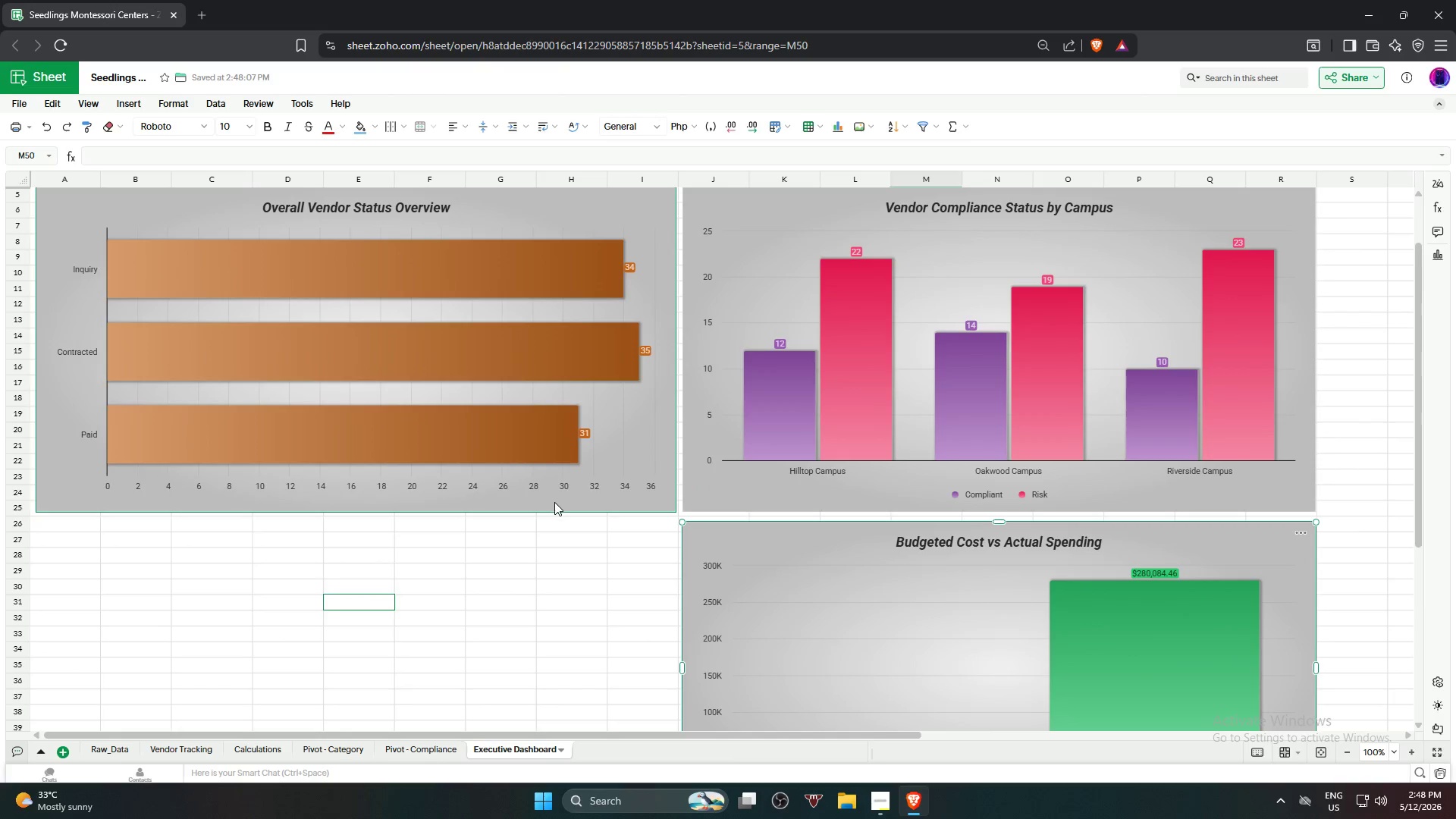 
key(Control+Z)
 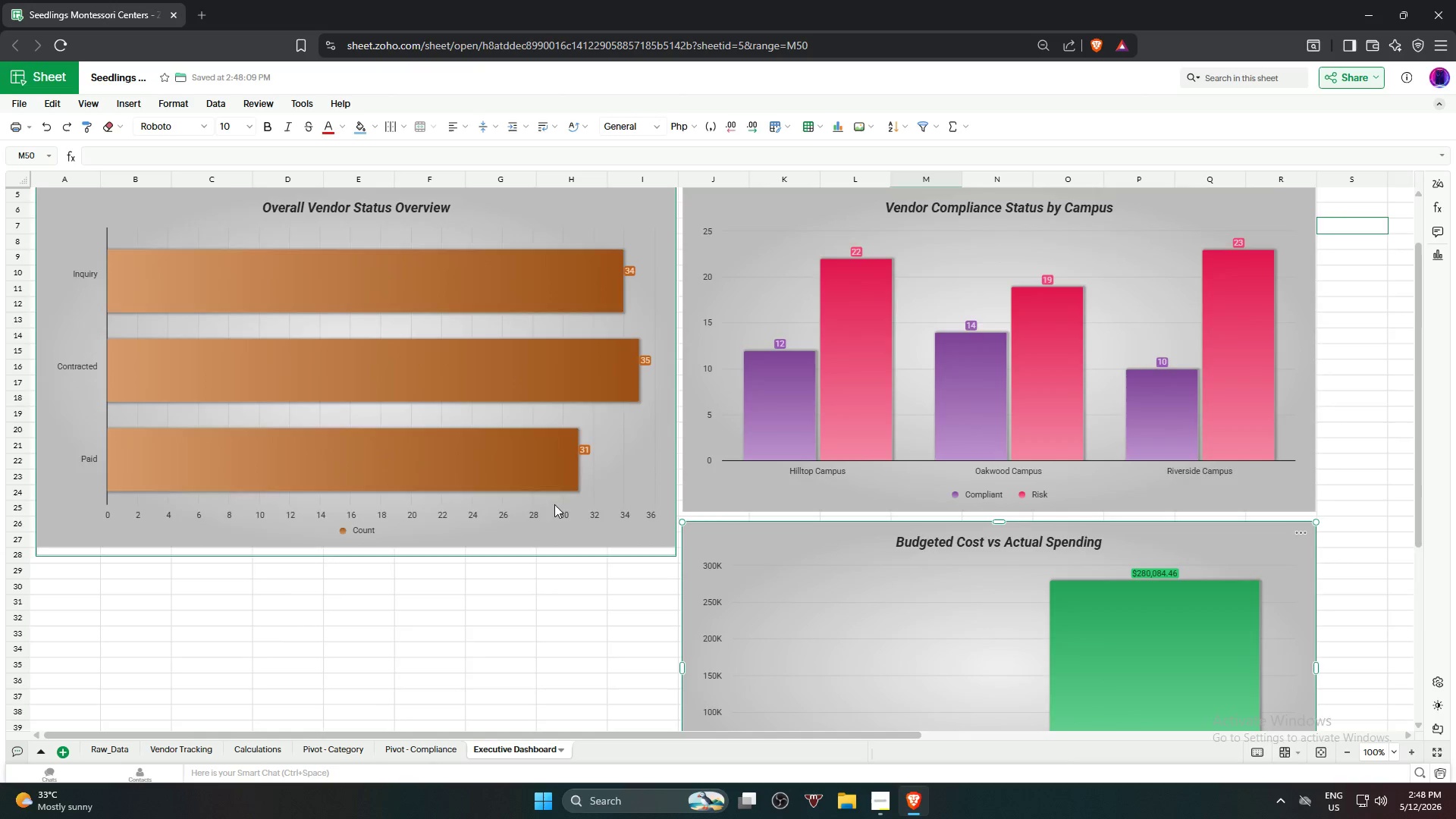 
scroll: coordinate [553, 516], scroll_direction: down, amount: 2.0
 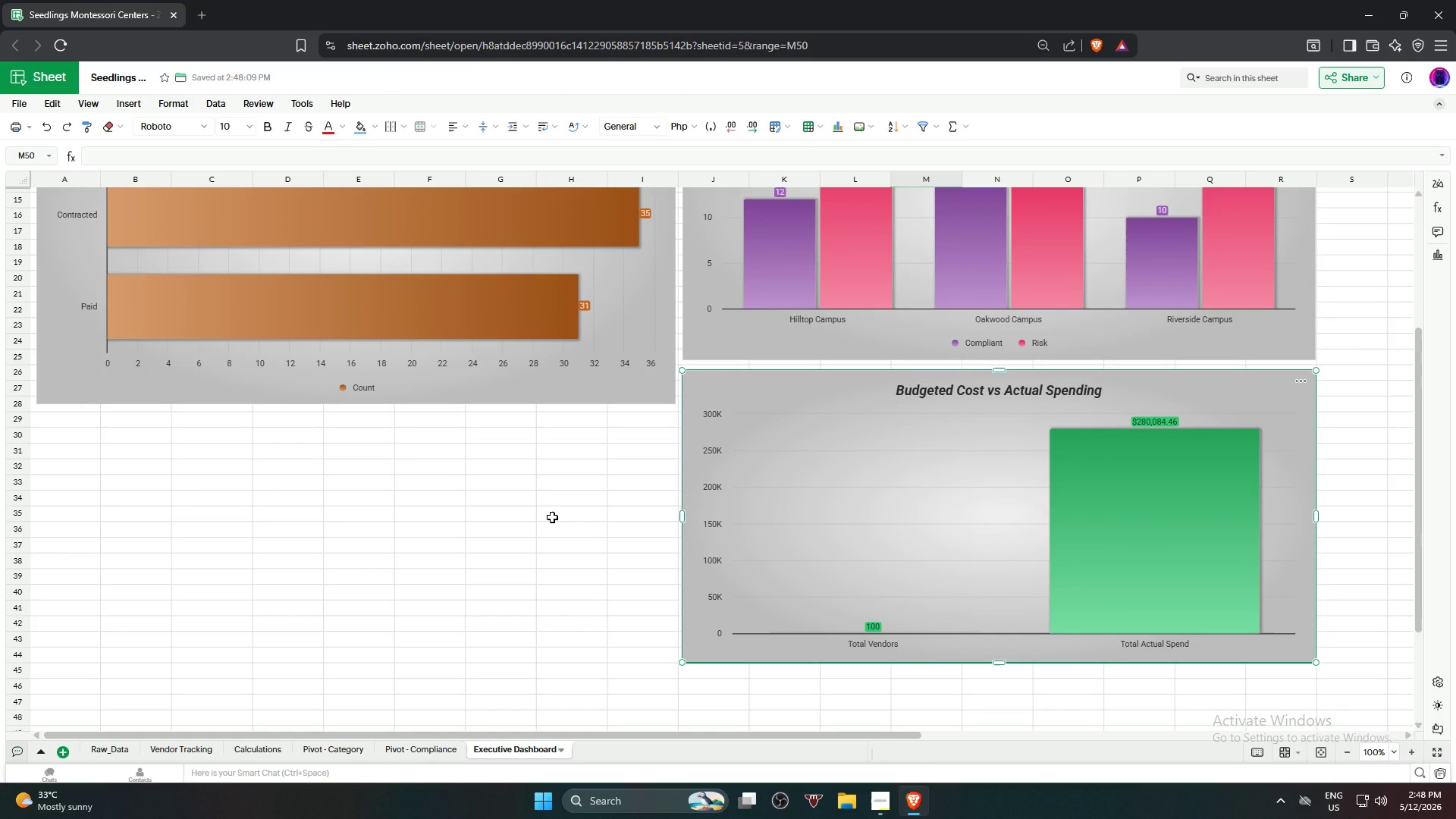 
key(Control+Z)
 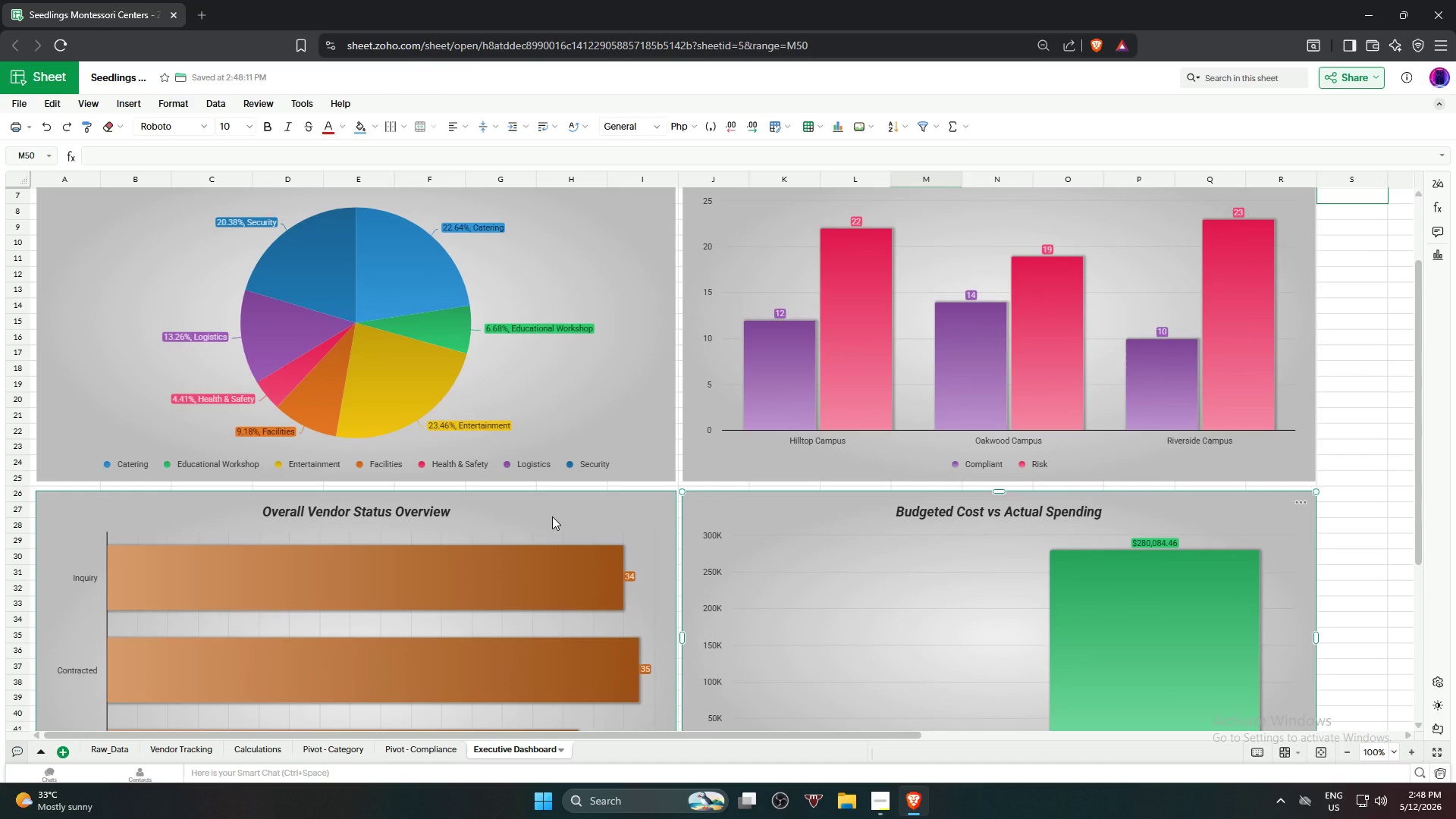 
scroll: coordinate [552, 518], scroll_direction: down, amount: 3.0
 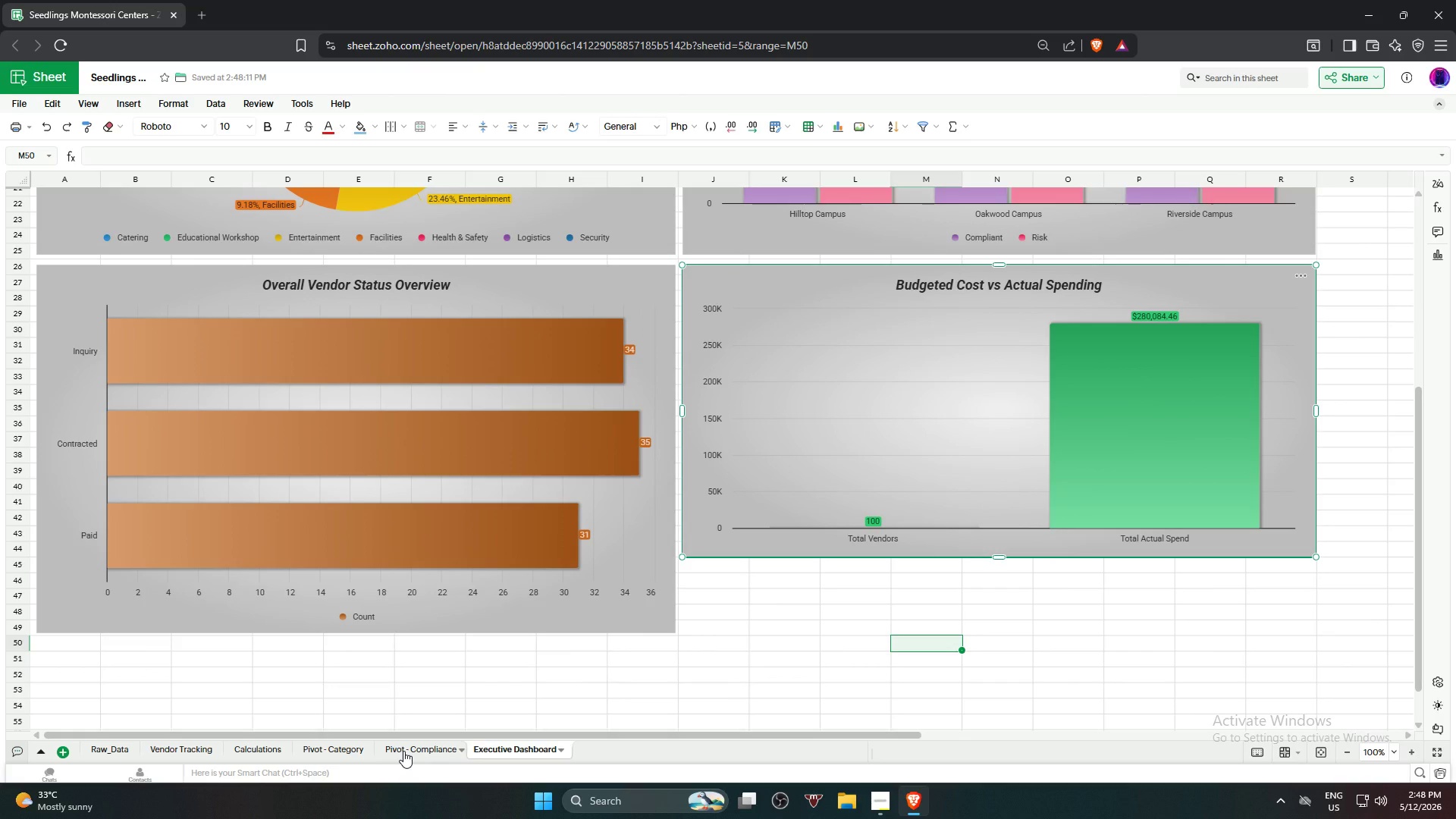 
left_click([403, 751])
 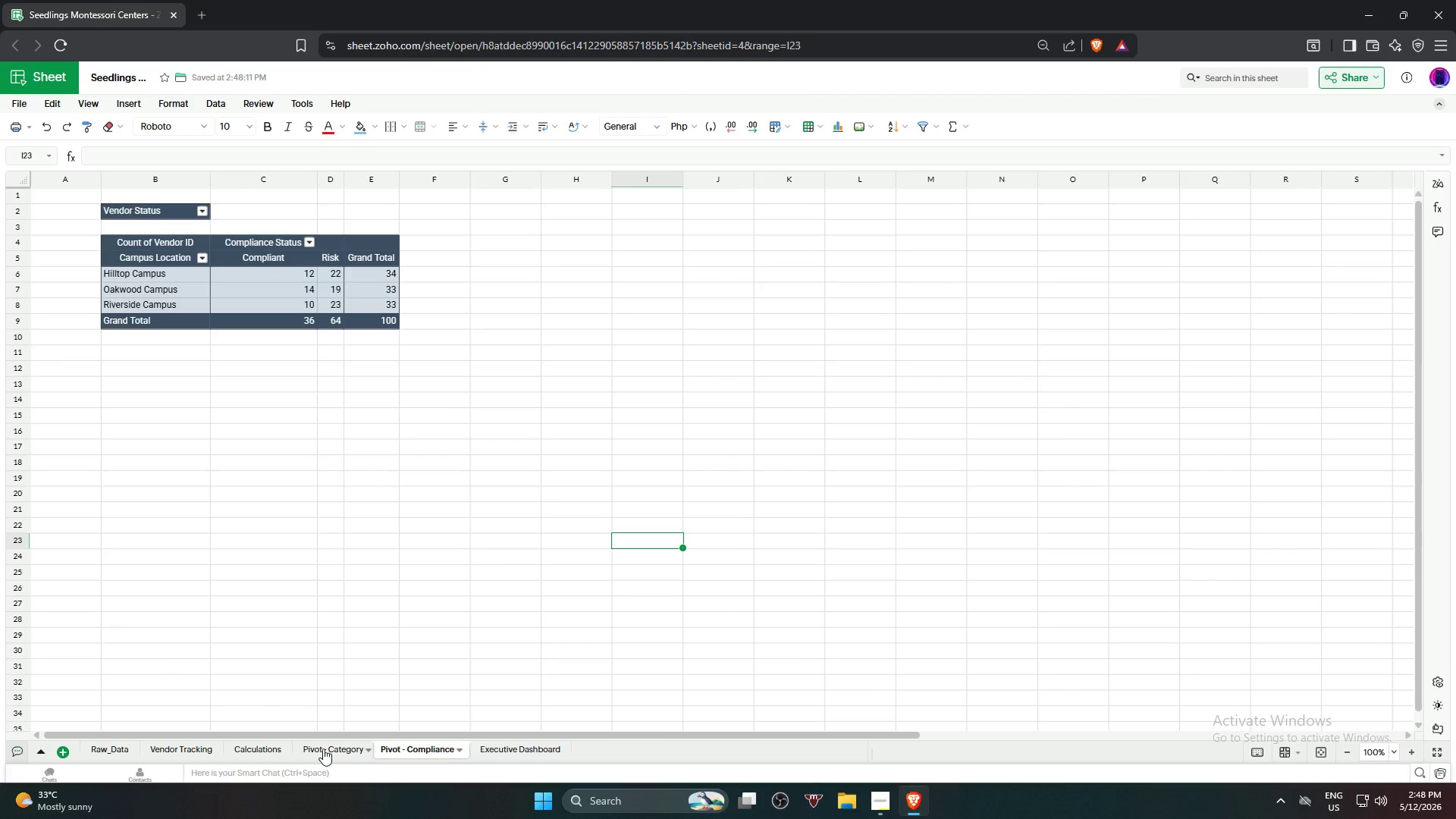 
double_click([319, 748])
 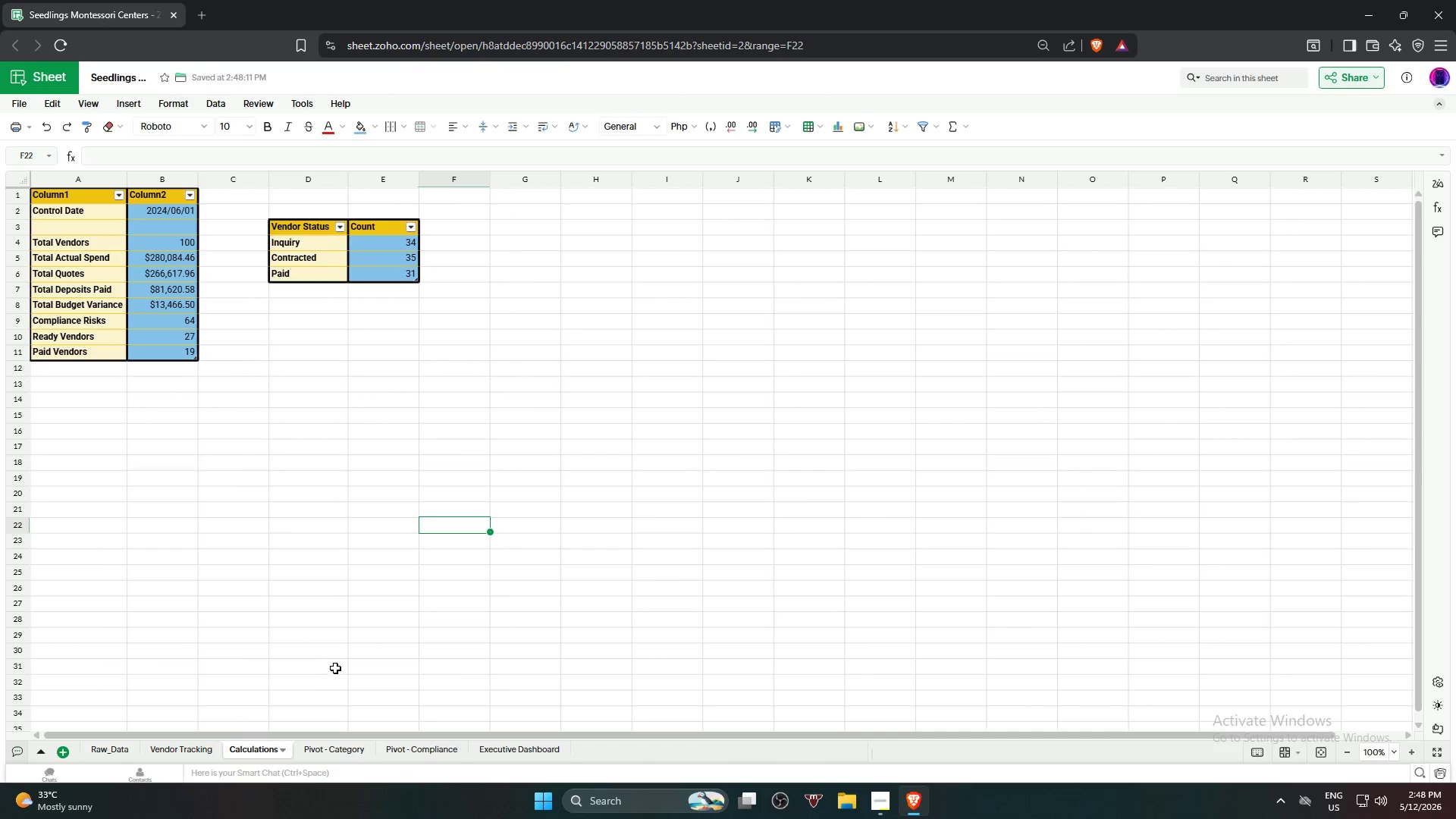 
wait(5.59)
 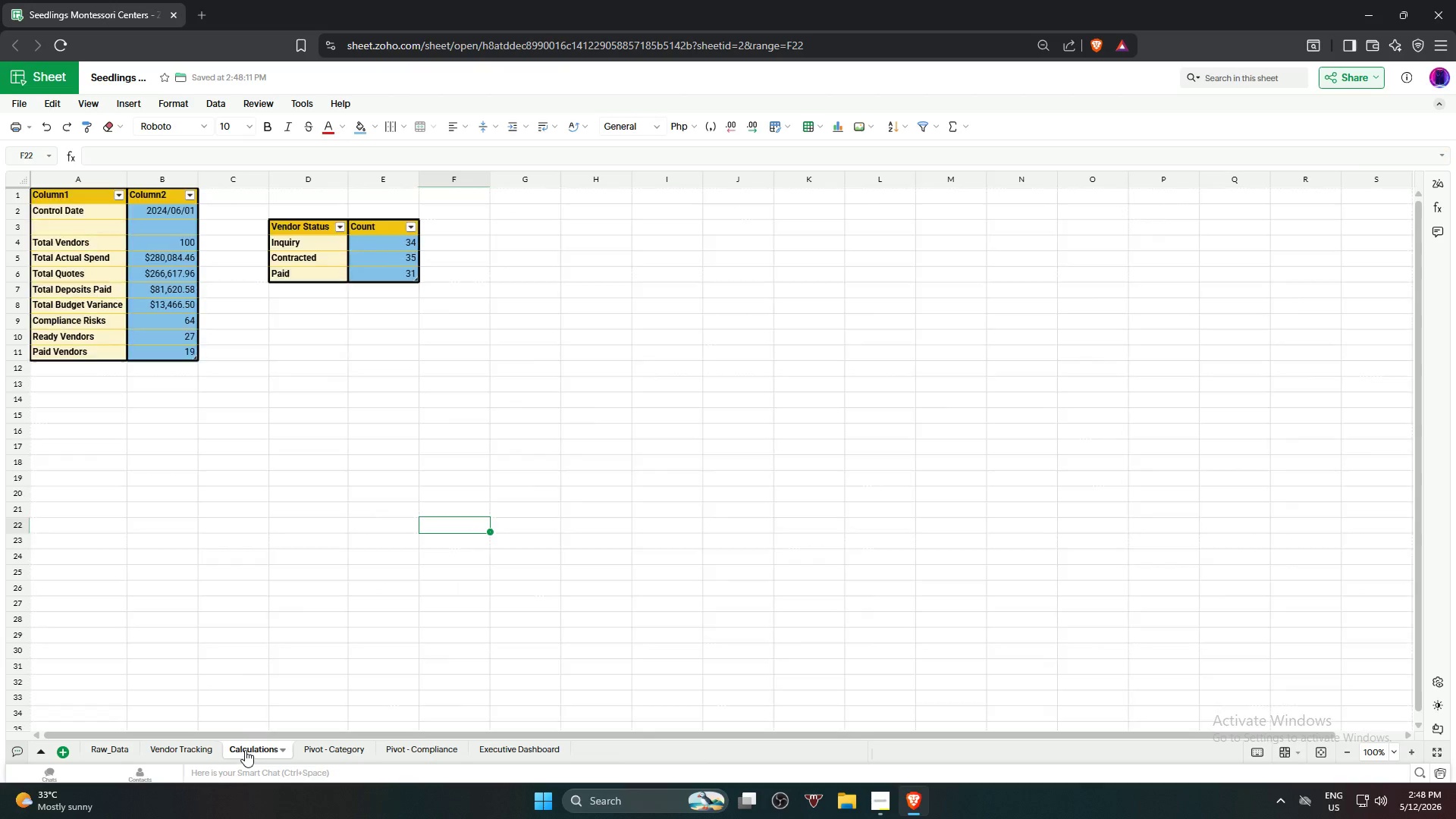 
left_click([372, 648])
 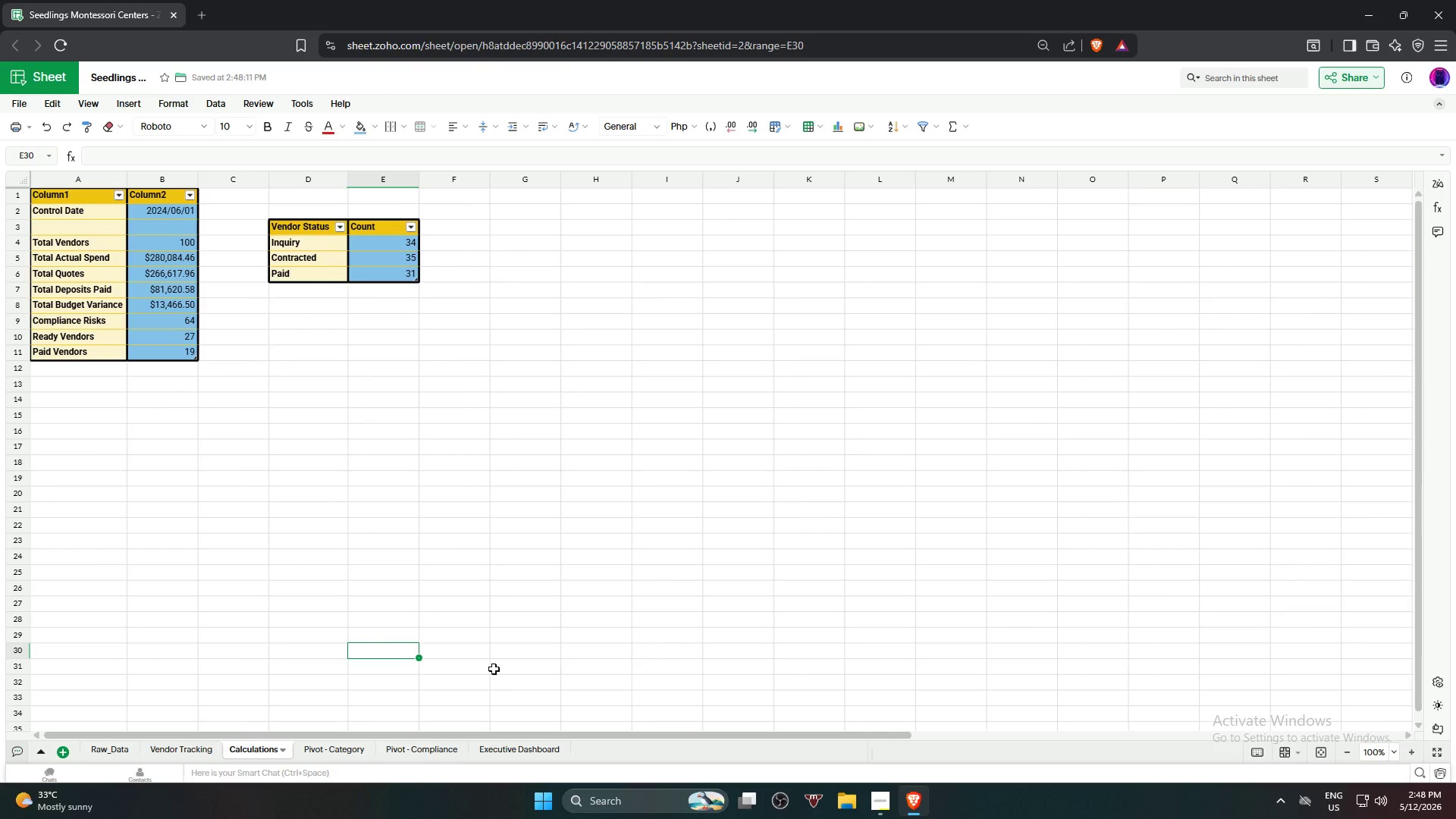 
mouse_move([362, 752])
 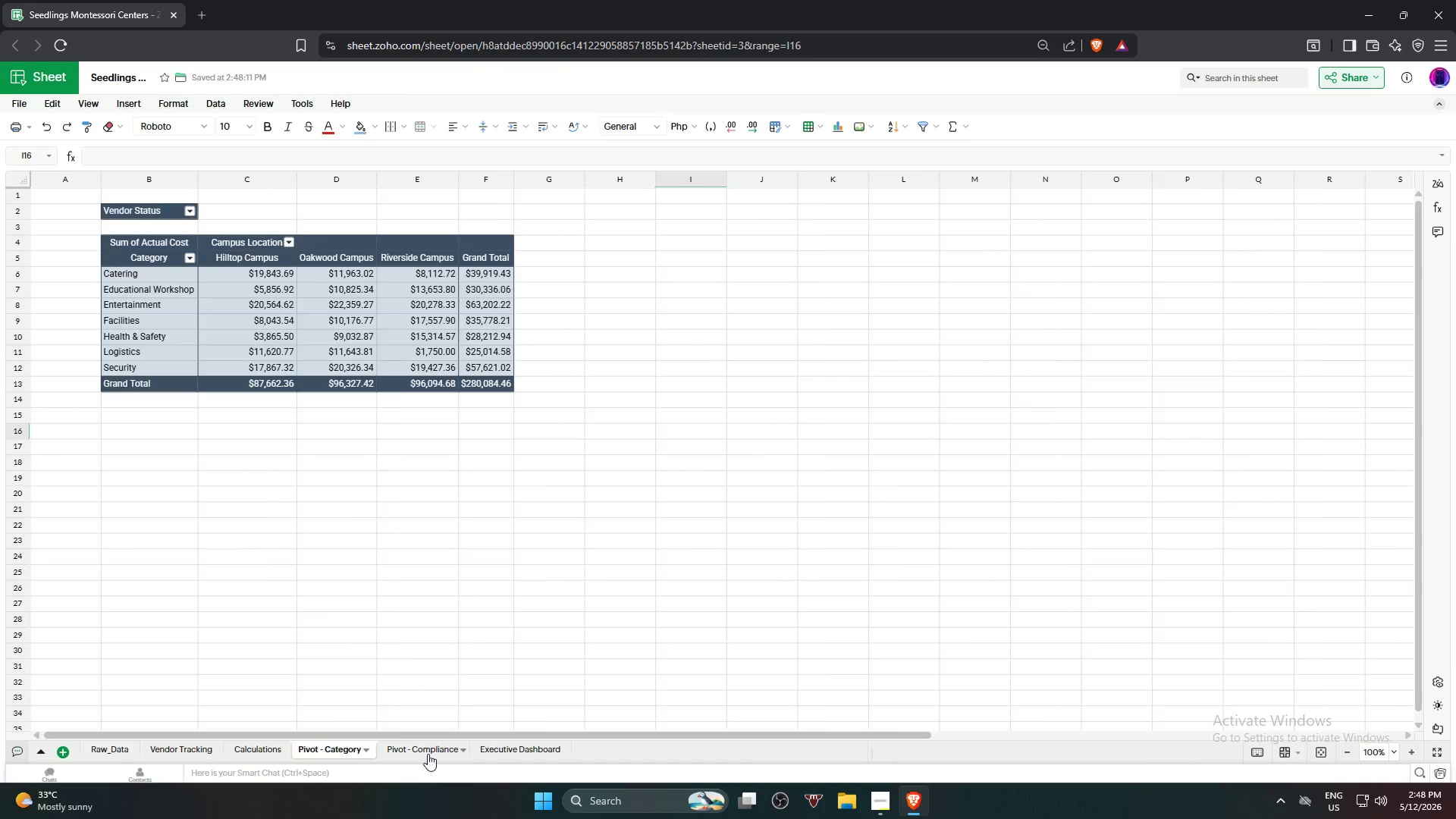 
left_click([428, 754])
 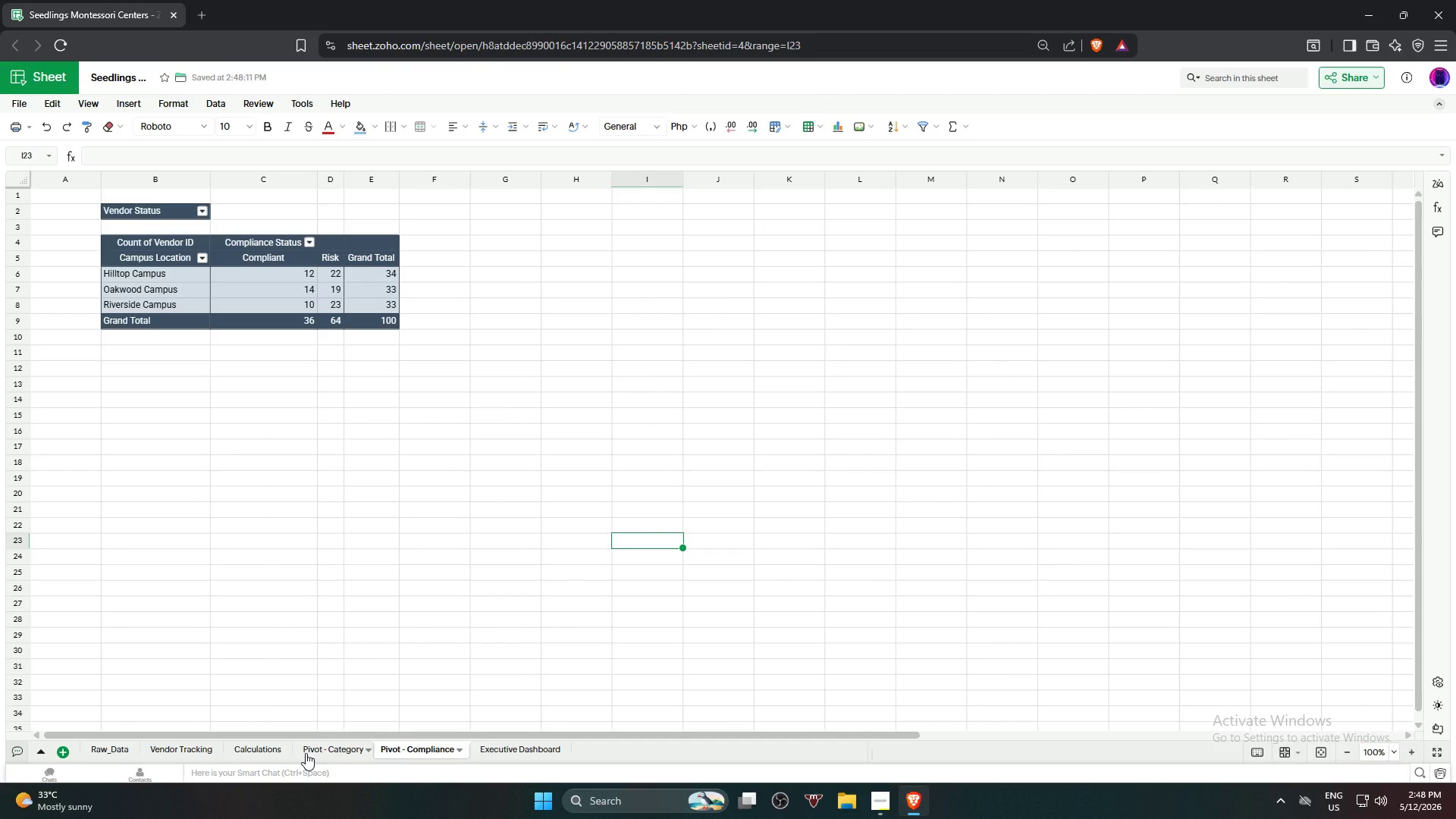 
left_click([251, 746])
 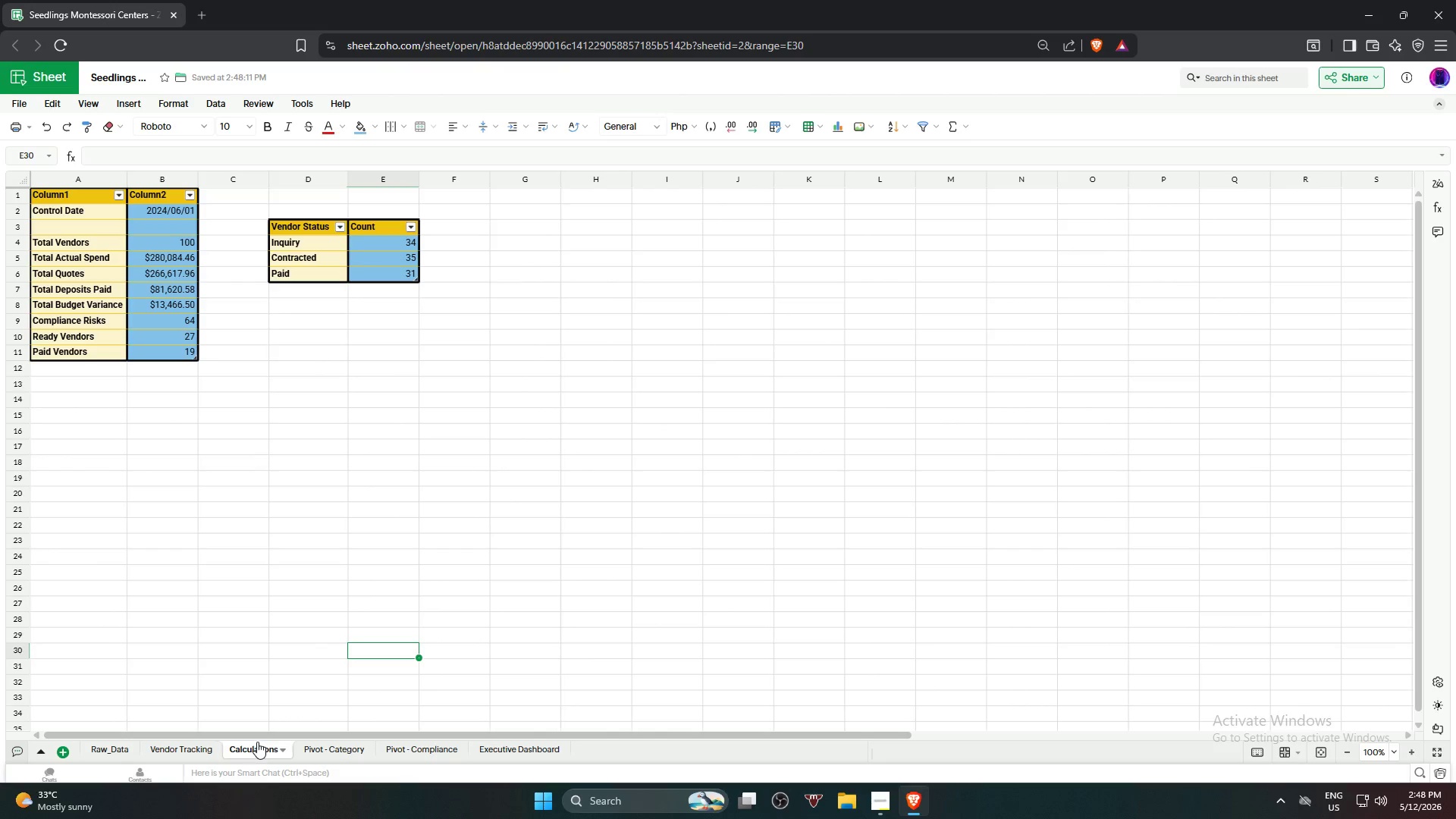 
left_click([407, 752])
 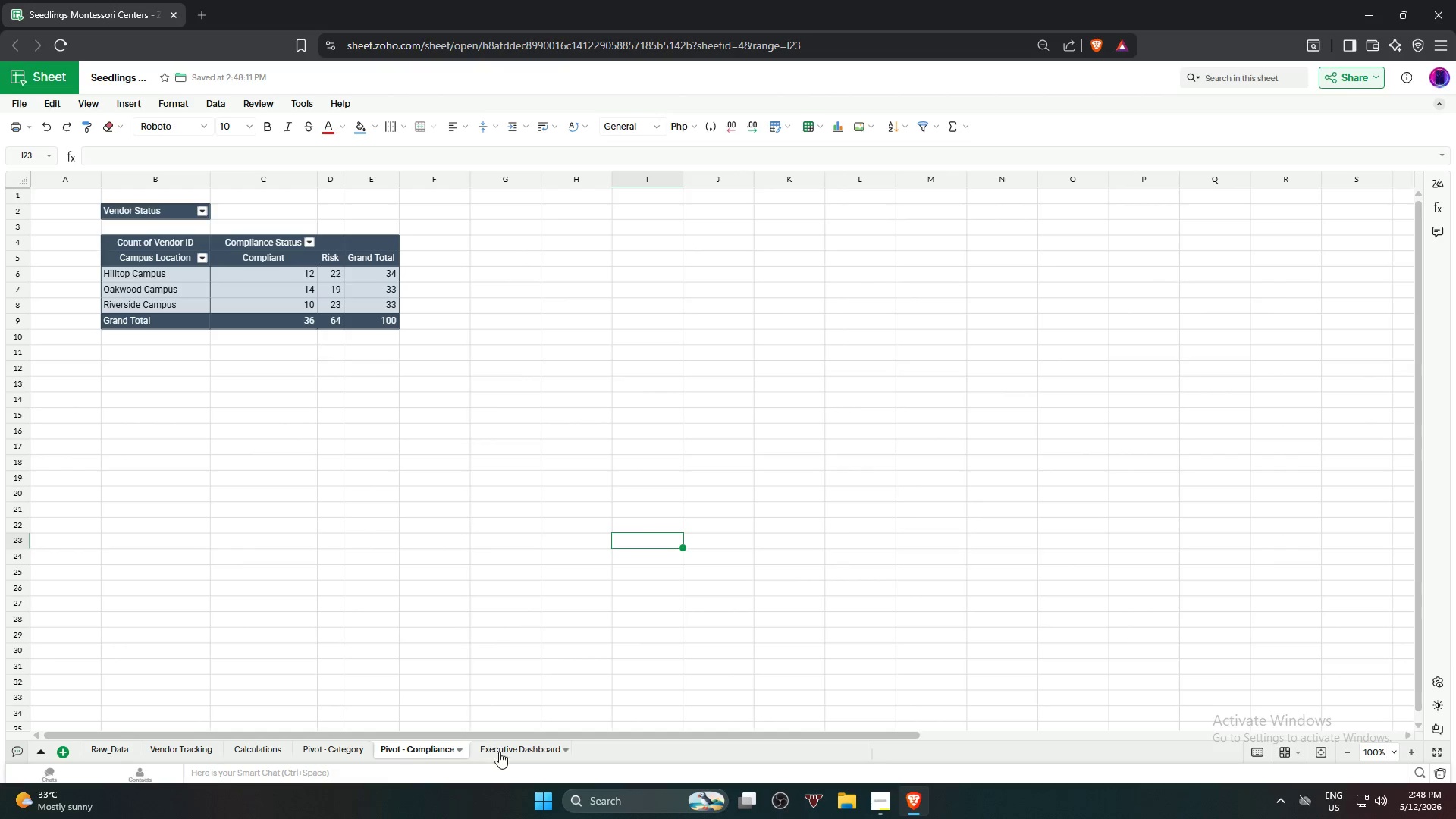 
left_click([513, 750])
 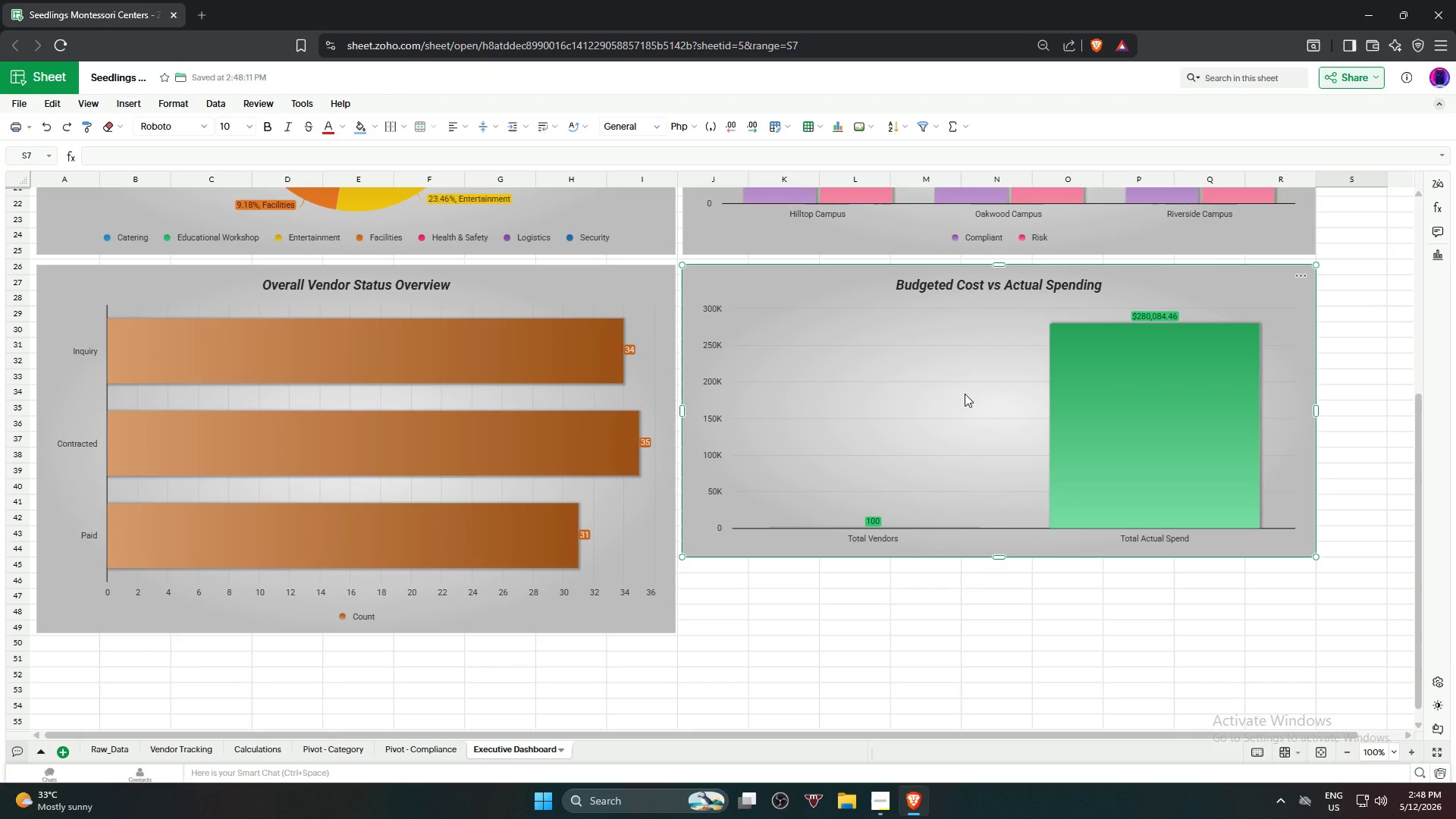 
wait(5.25)
 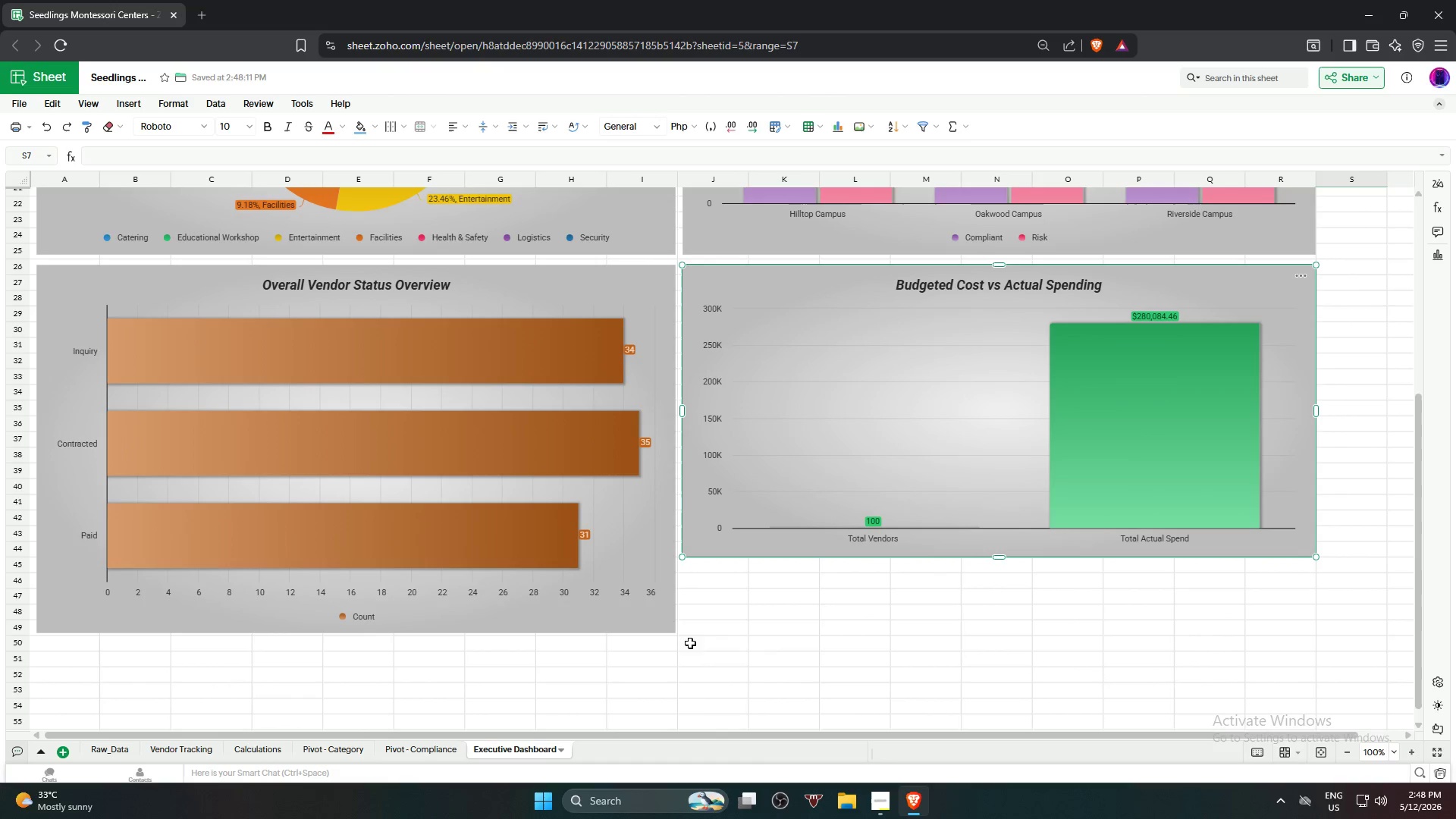 
left_click([965, 394])
 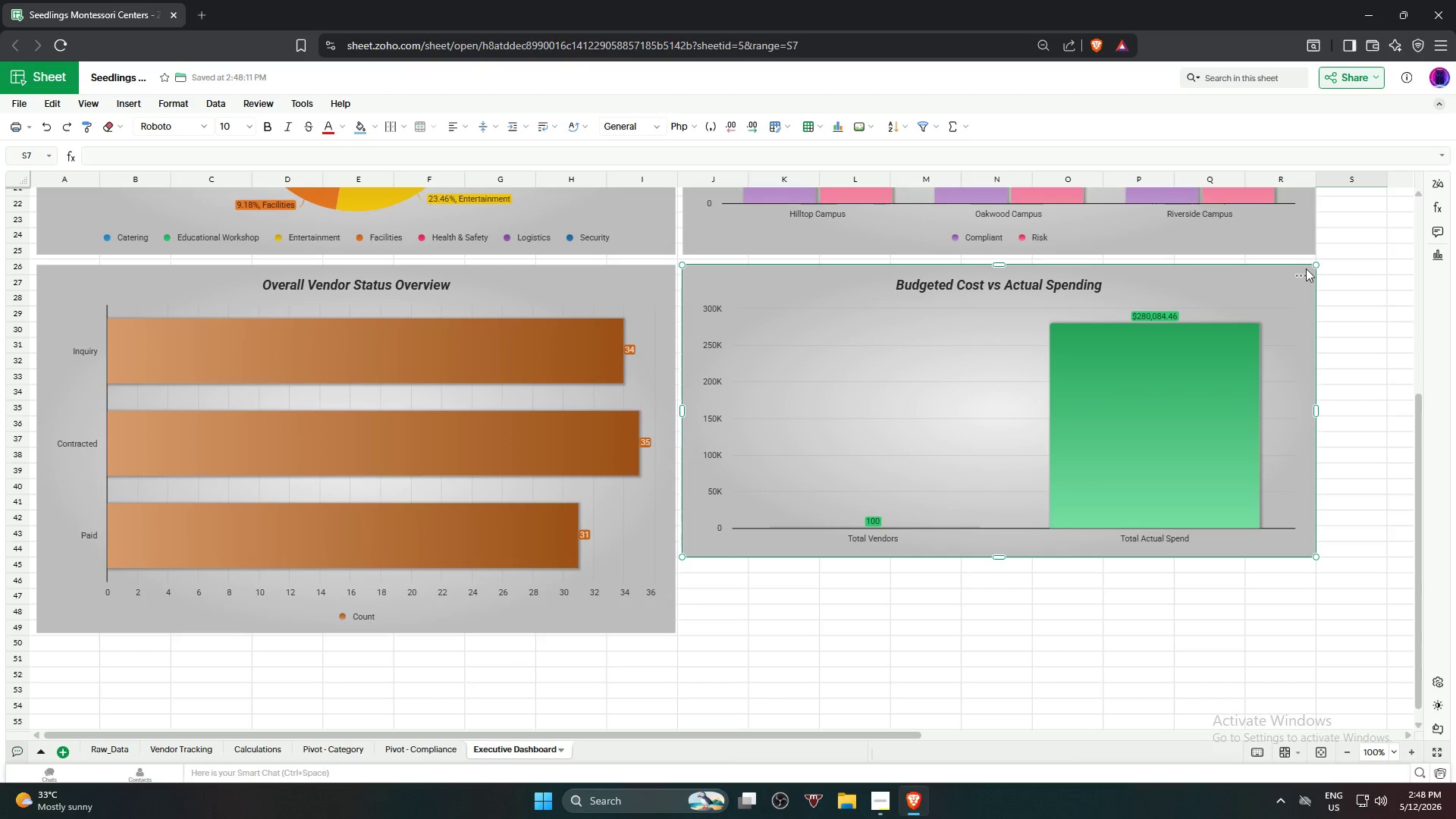 
left_click([1306, 272])
 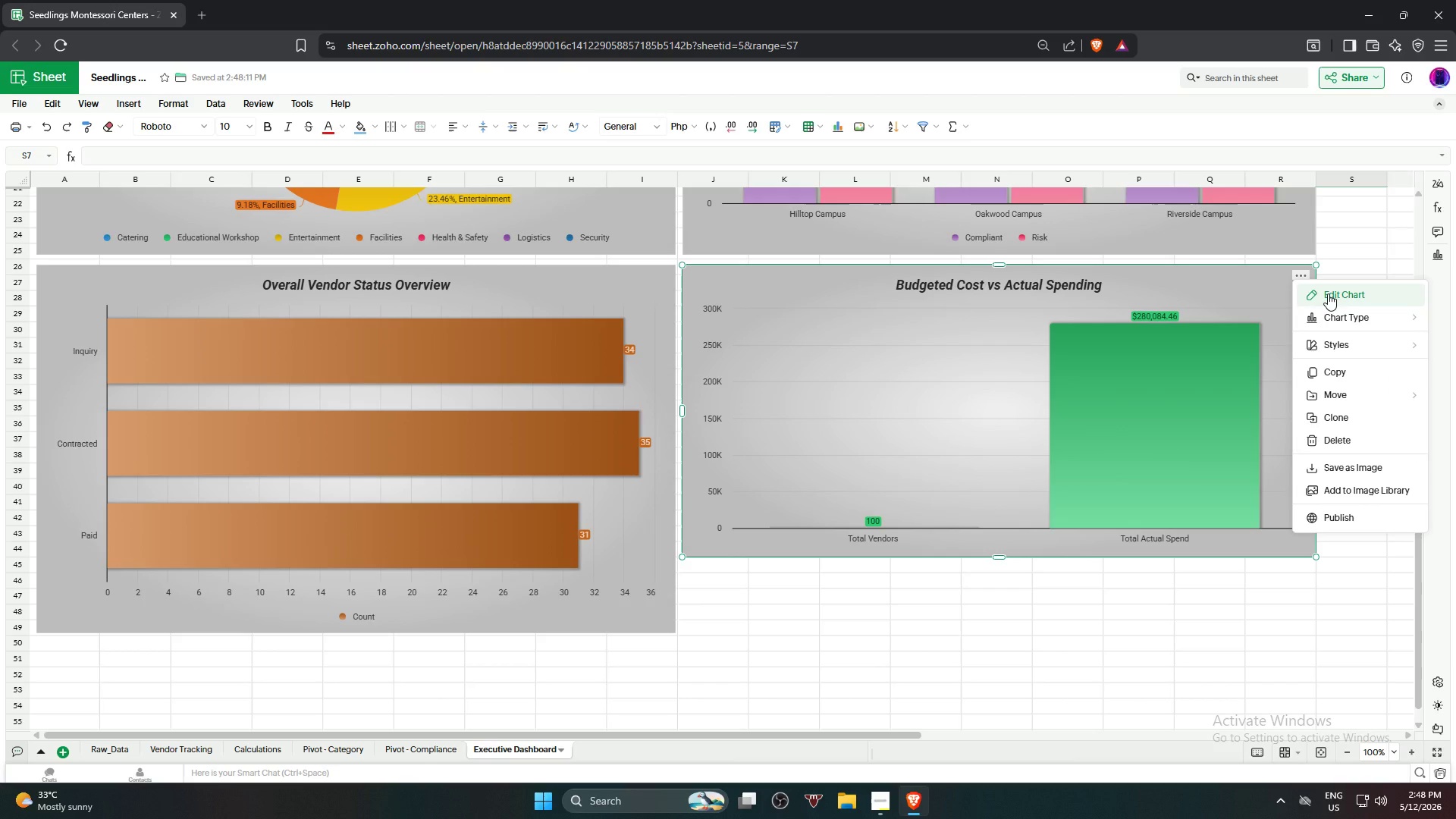 
left_click([1328, 293])
 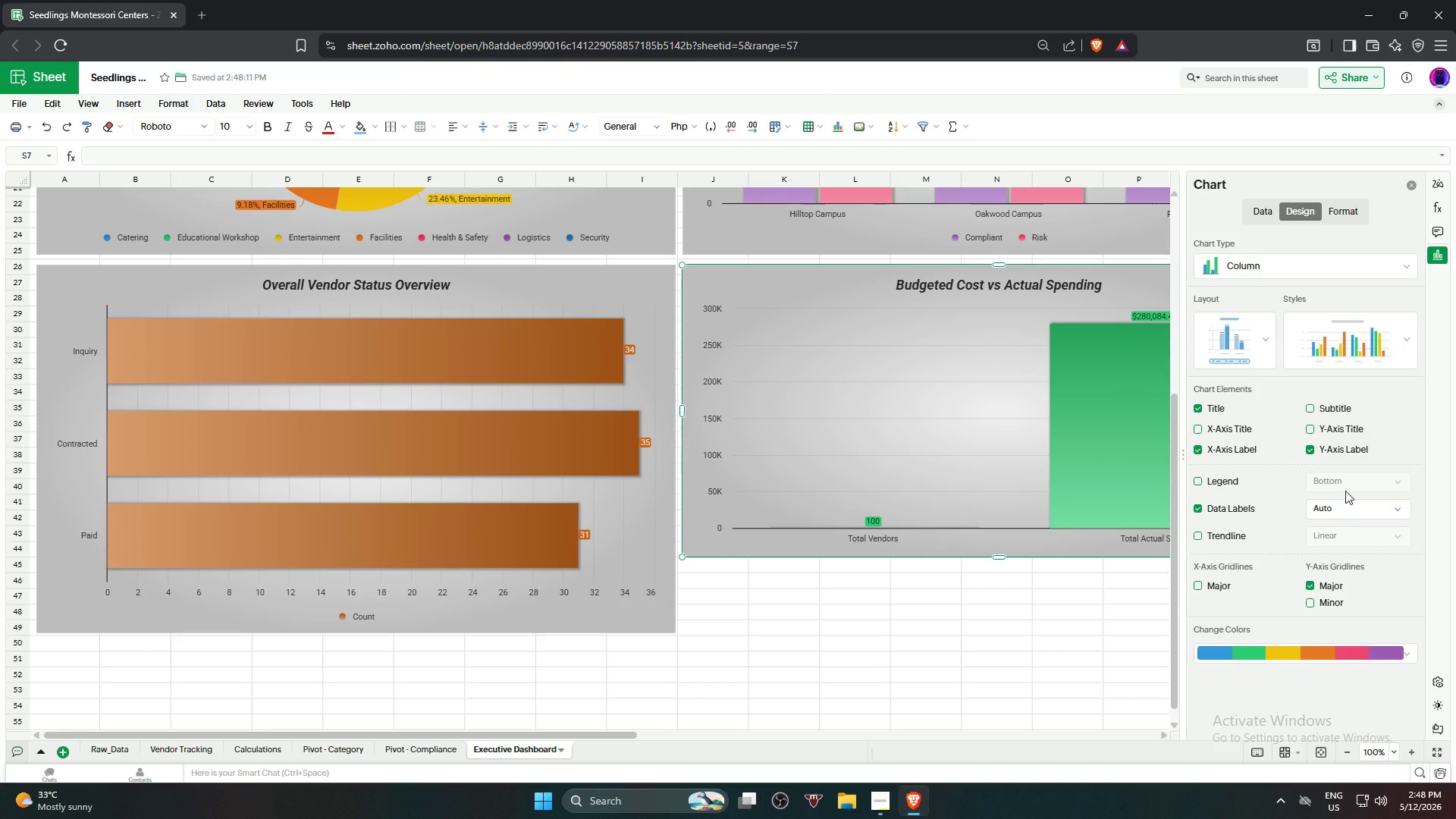 
scroll: coordinate [1324, 505], scroll_direction: down, amount: 2.0
 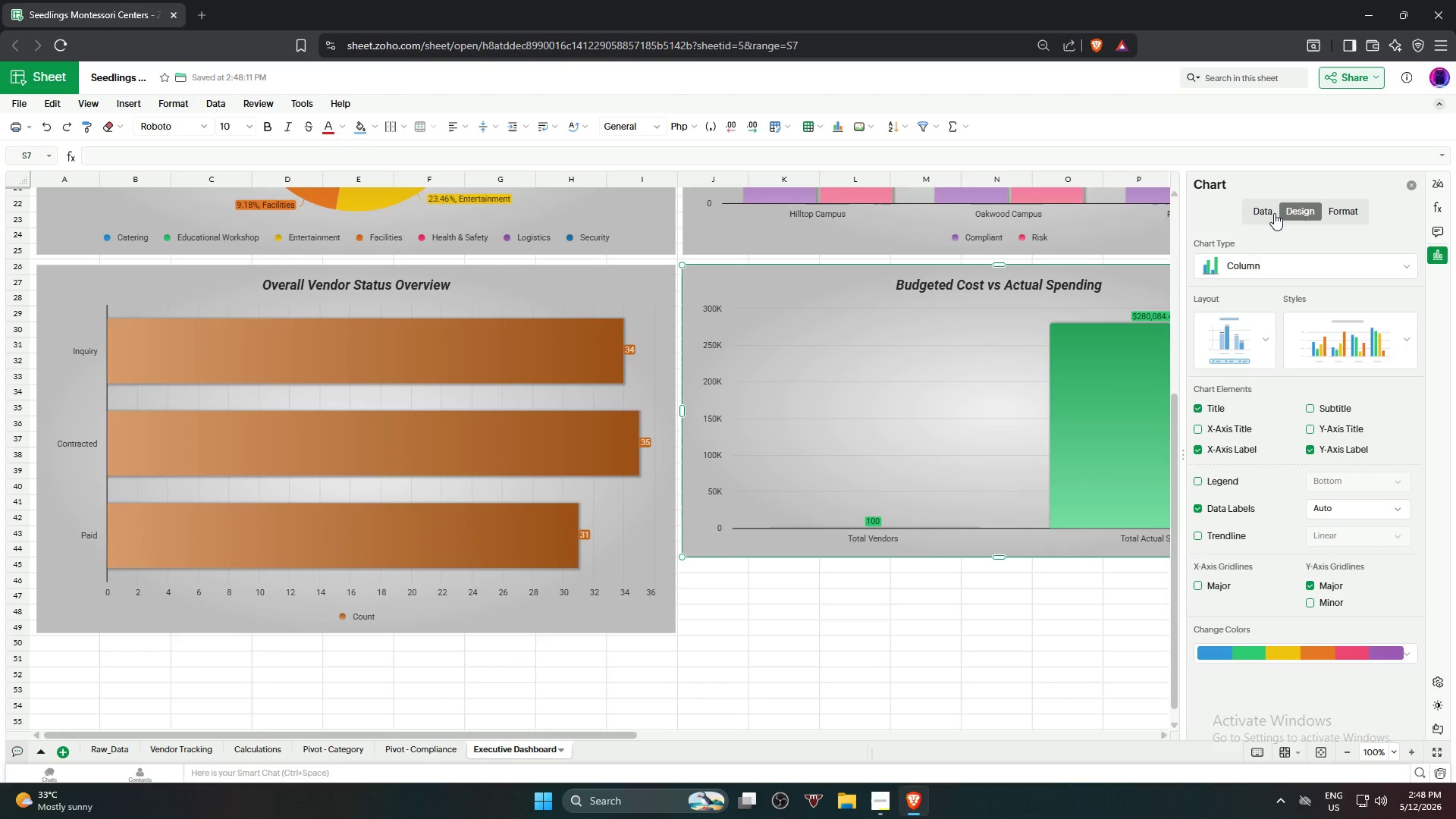 
left_click([1271, 206])
 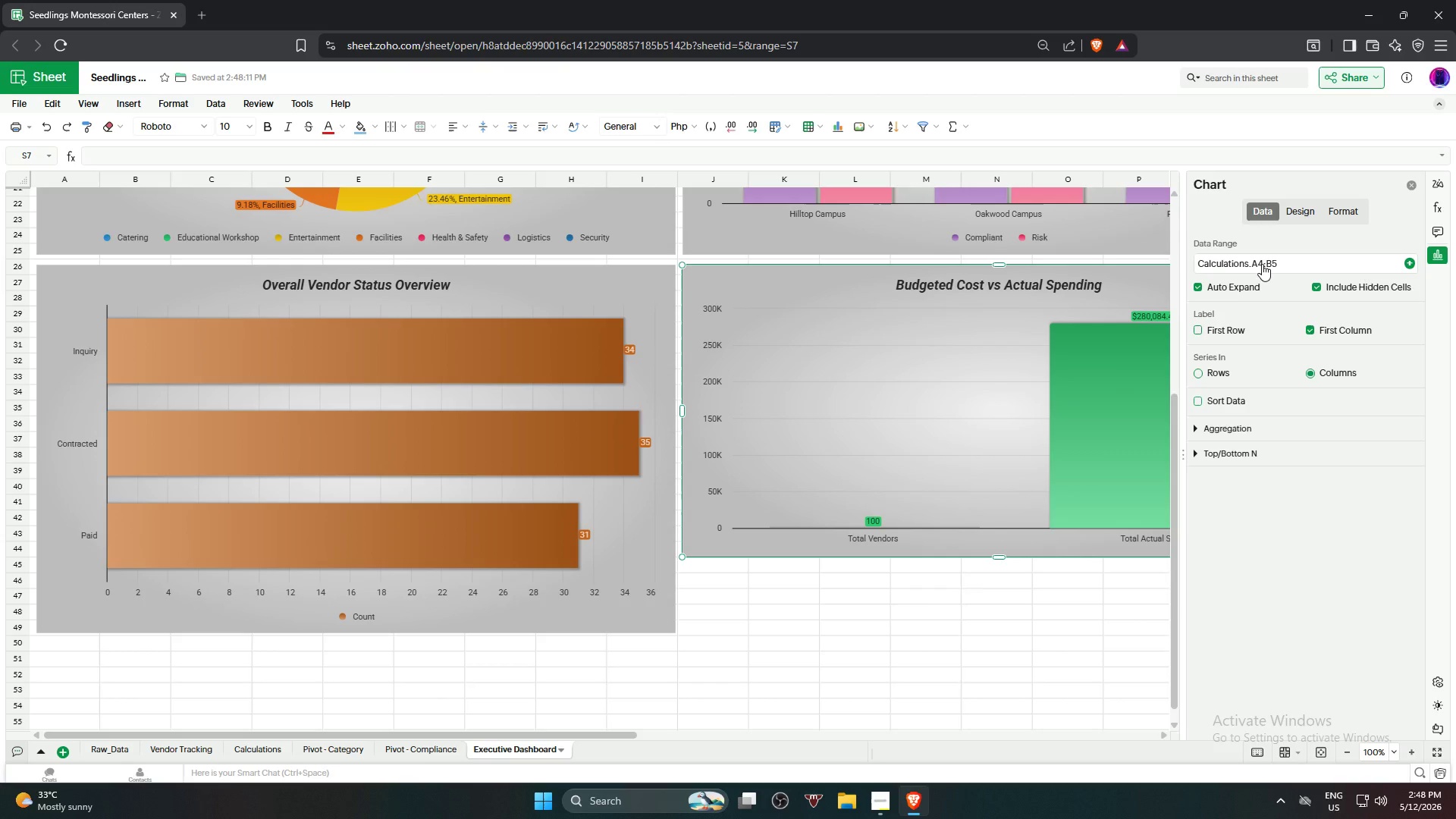 
wait(8.42)
 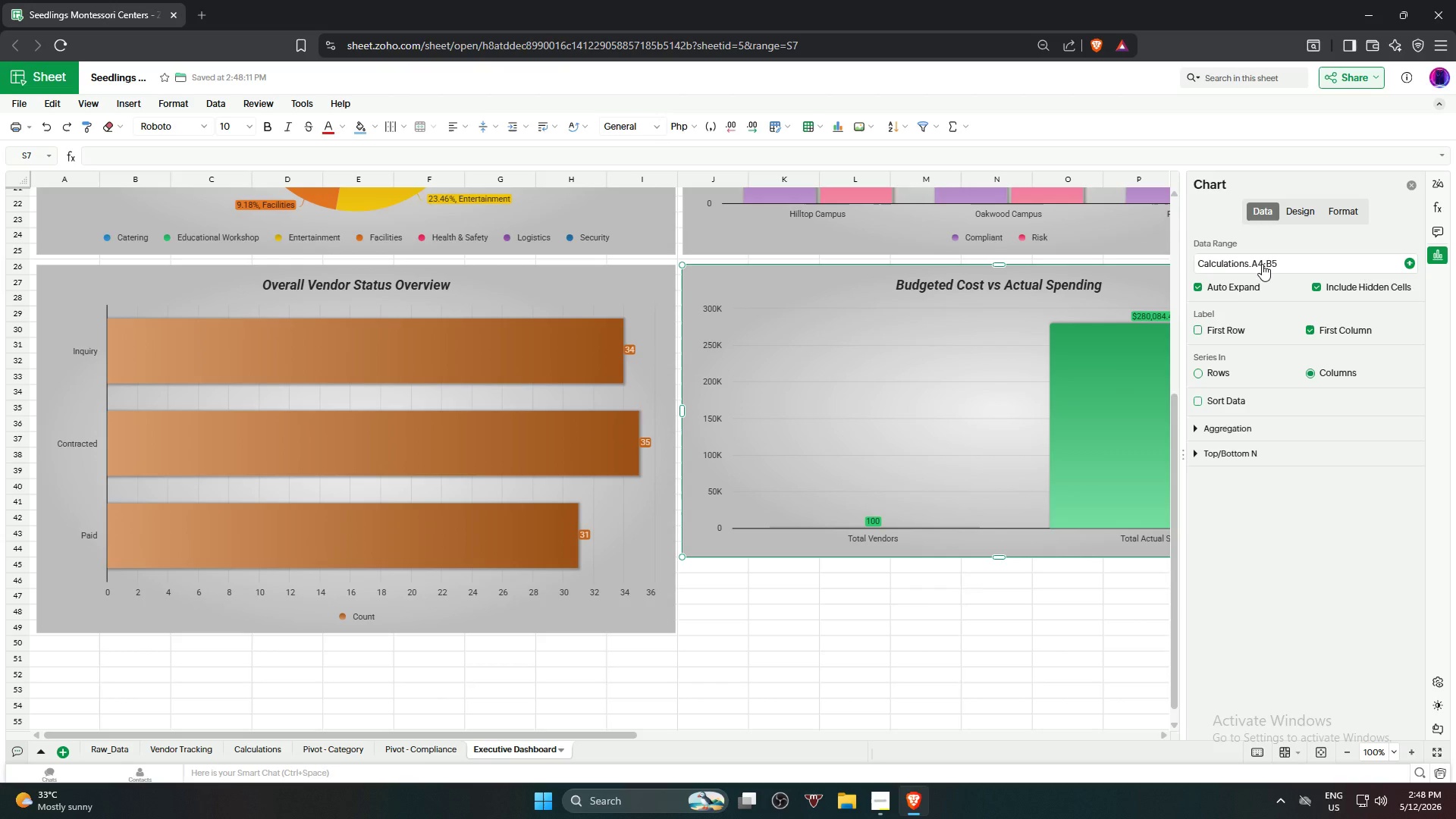 
left_click([1262, 264])
 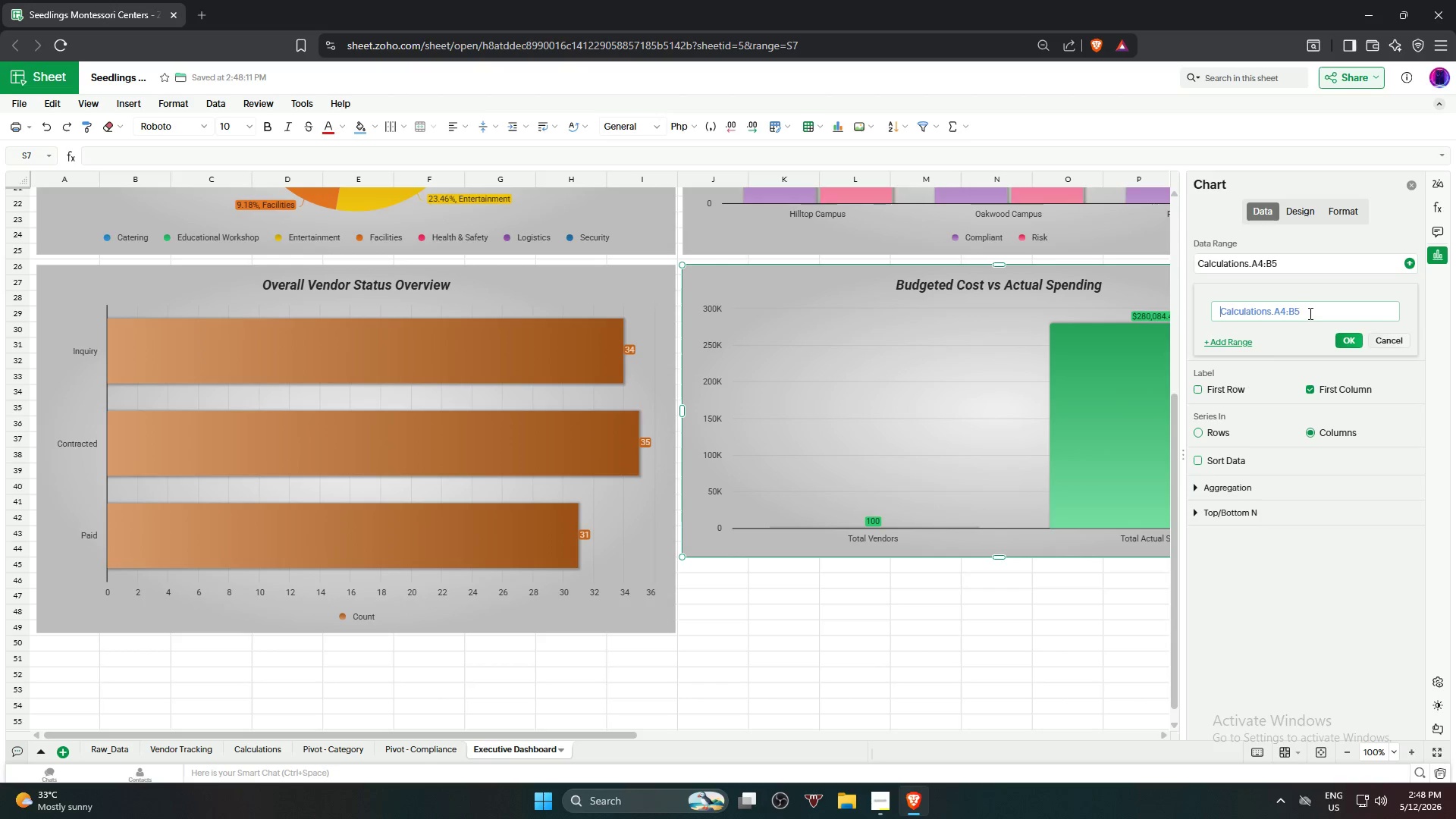 
left_click_drag(start_coordinate=[1310, 313], to_coordinate=[1213, 311])
 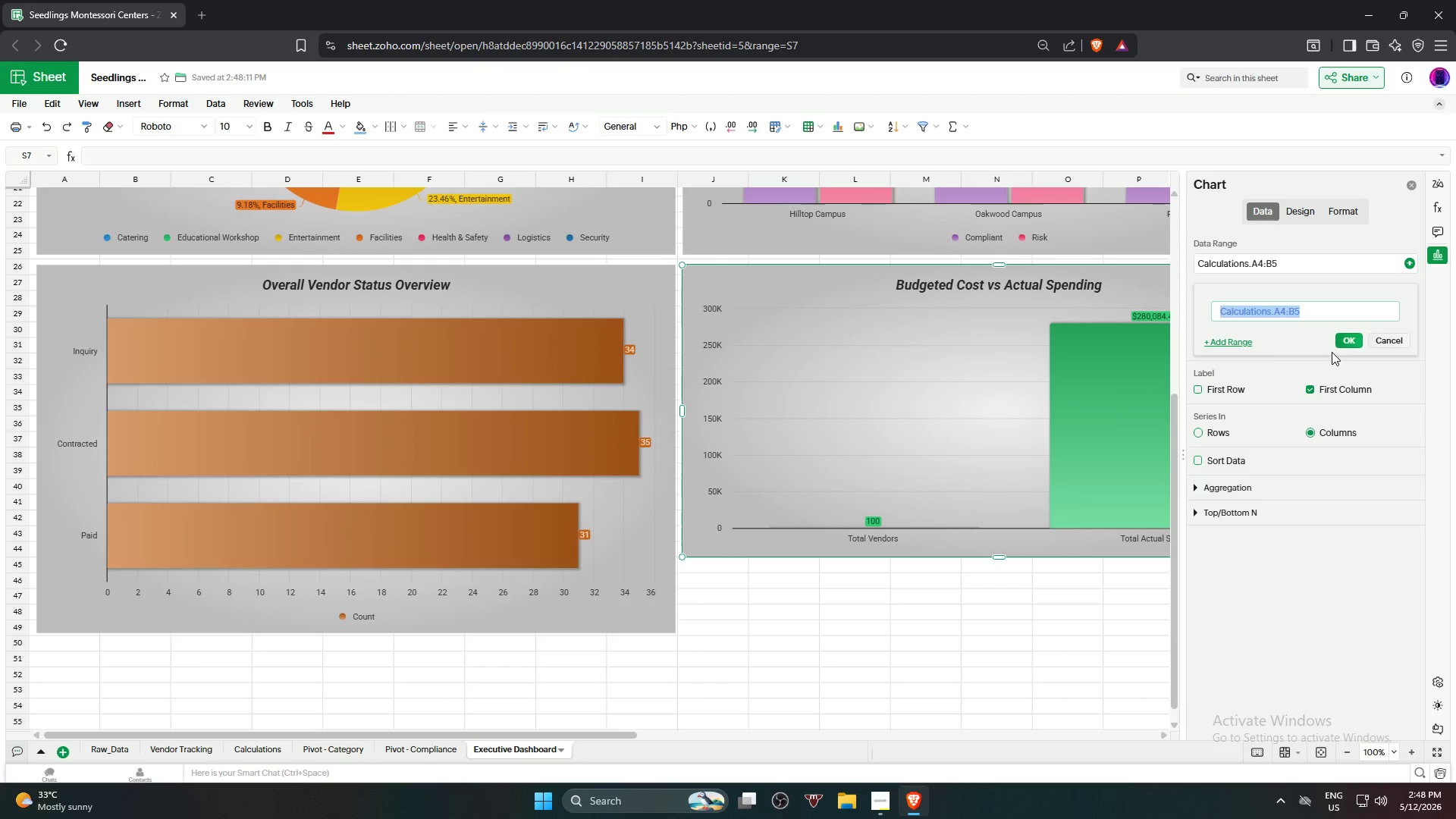 
key(Backspace)
 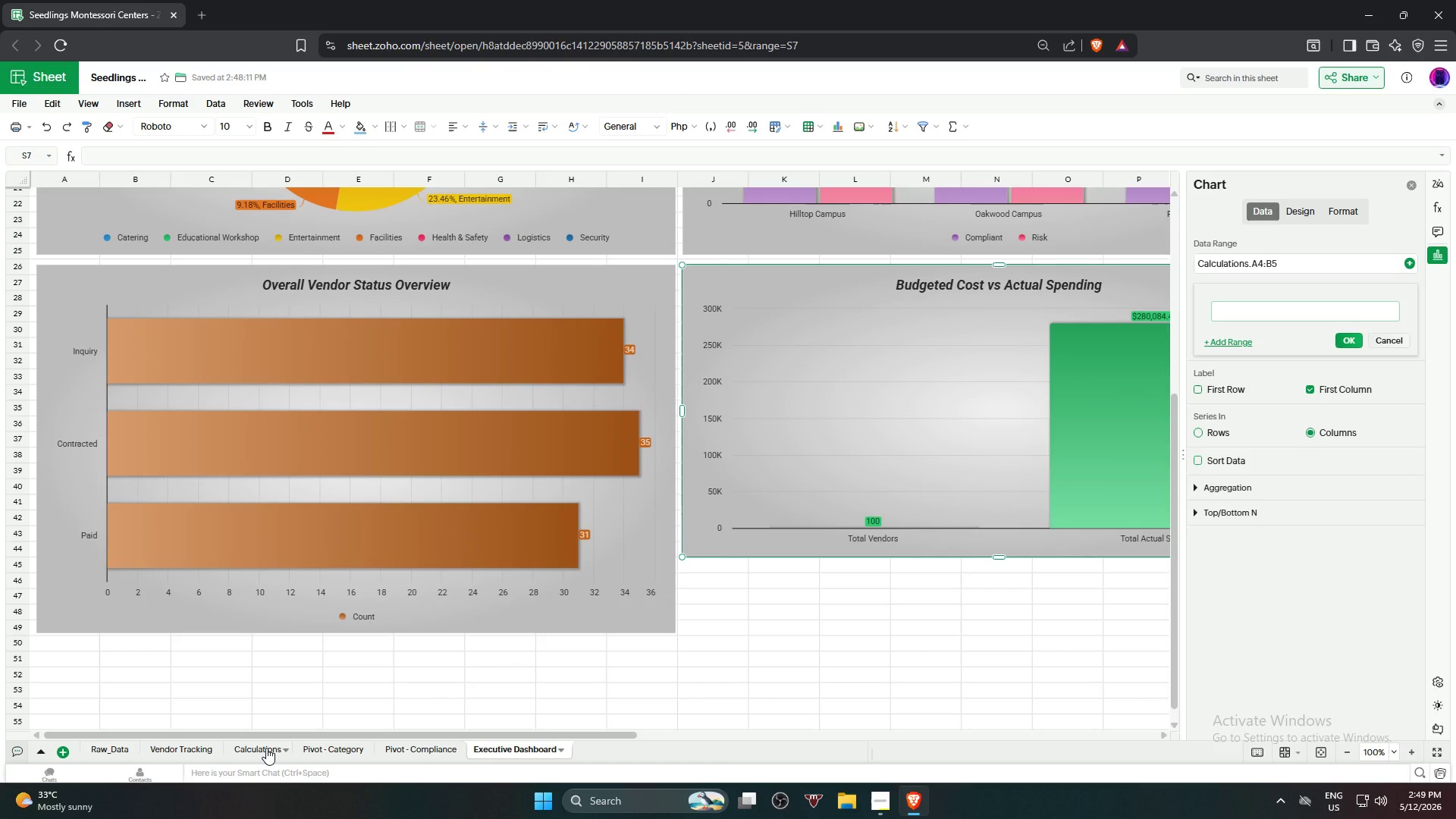 
wait(8.61)
 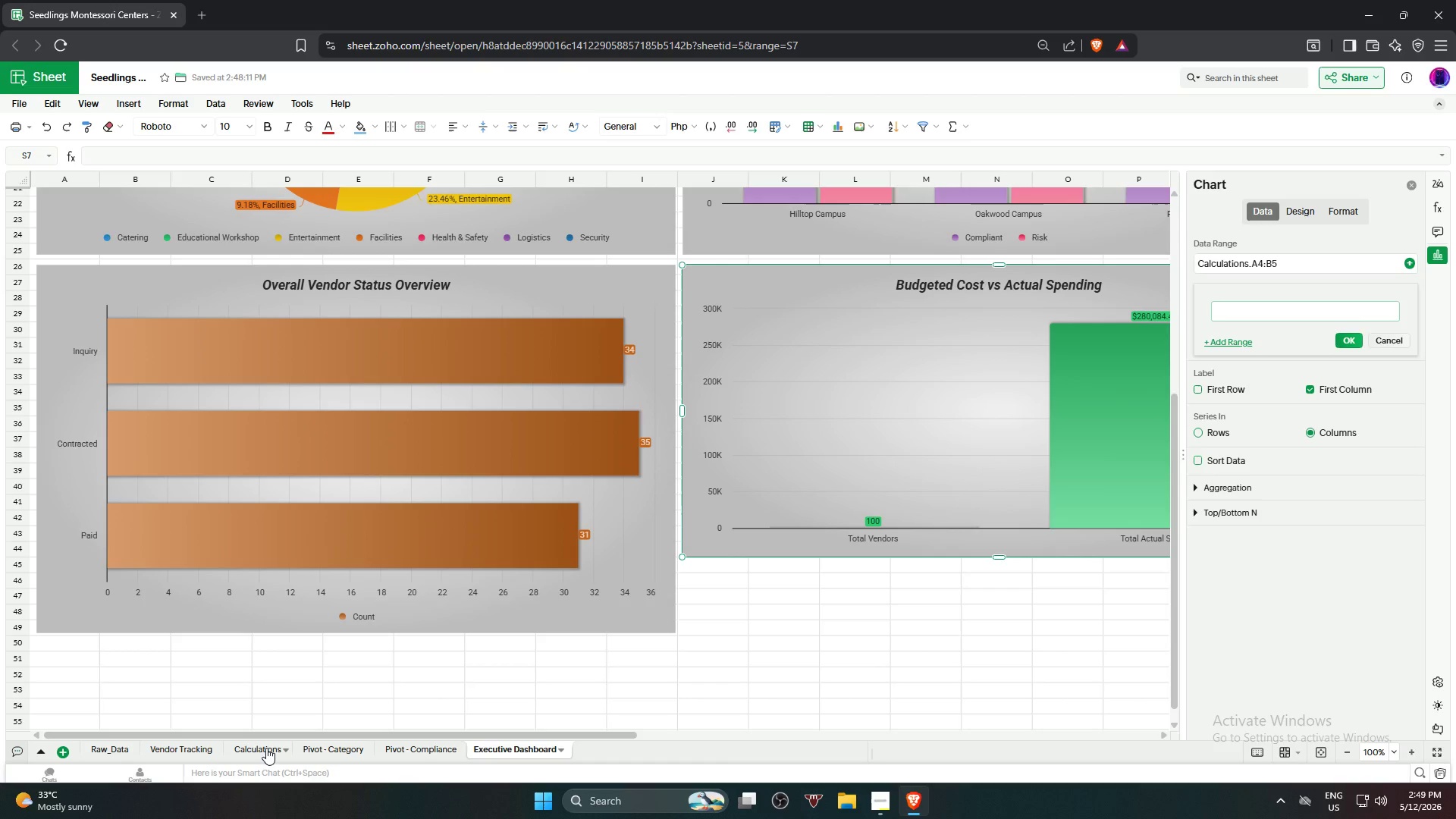 
left_click([1408, 265])
 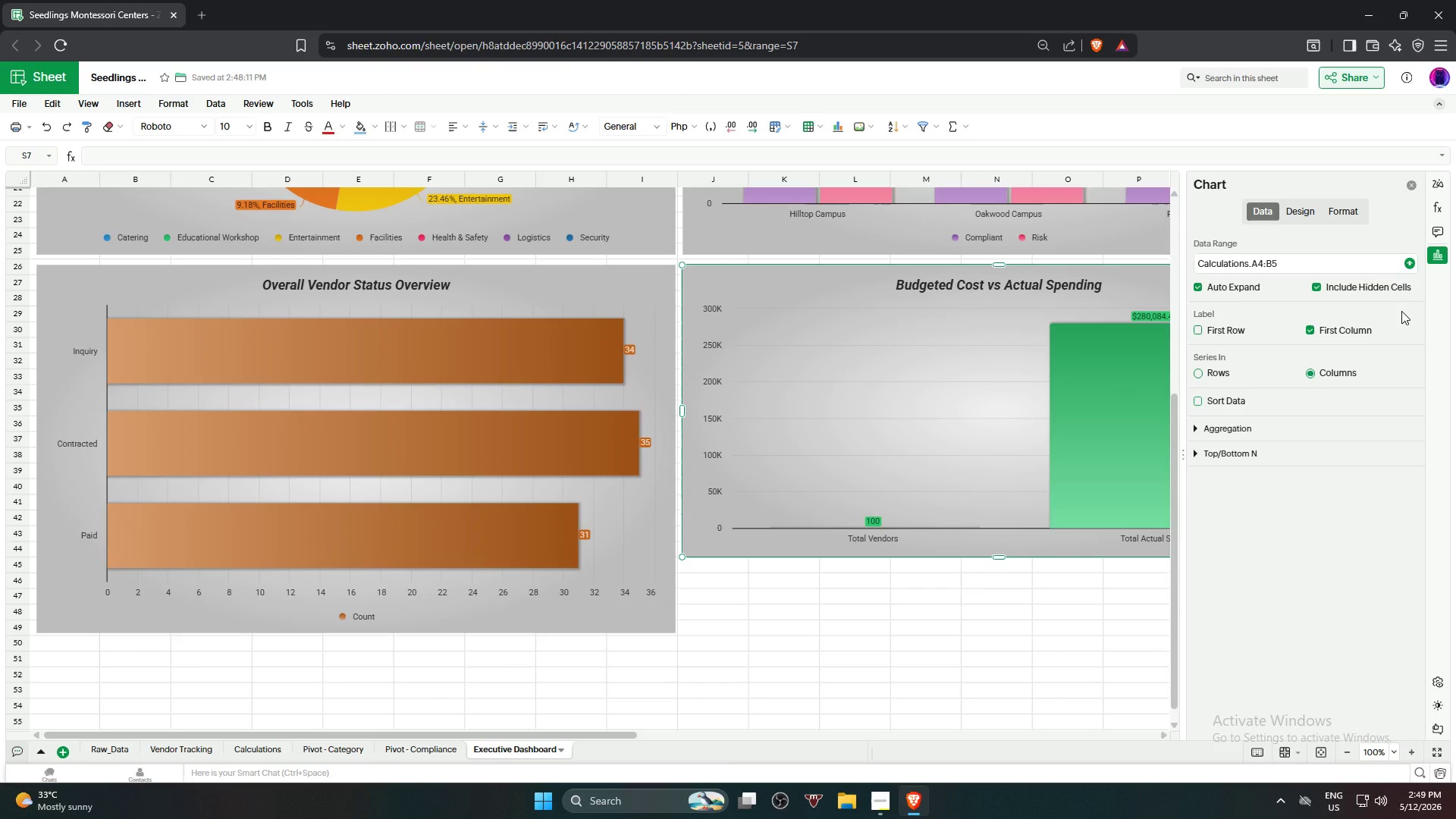 
left_click([918, 350])
 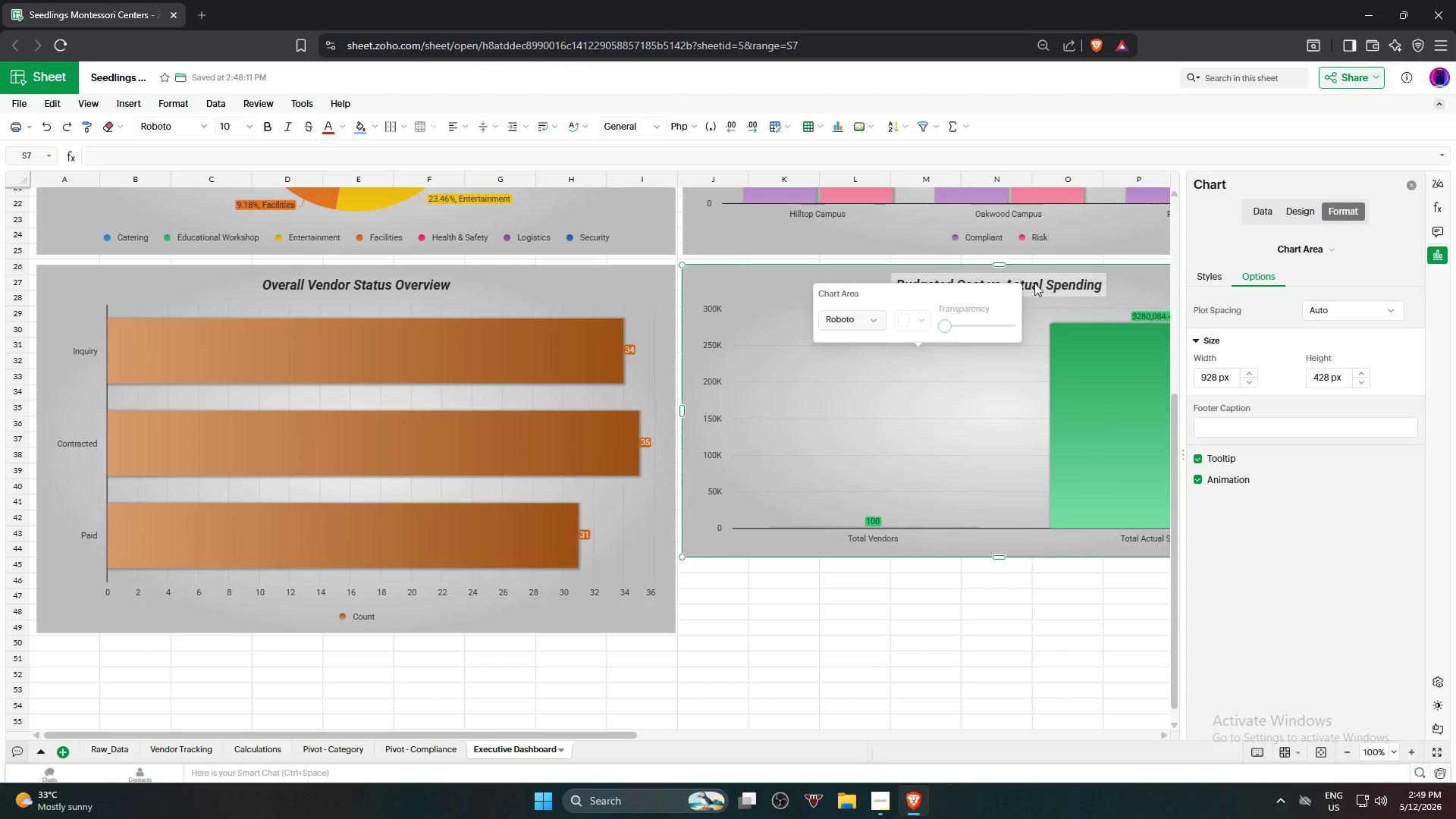 
left_click([1072, 287])
 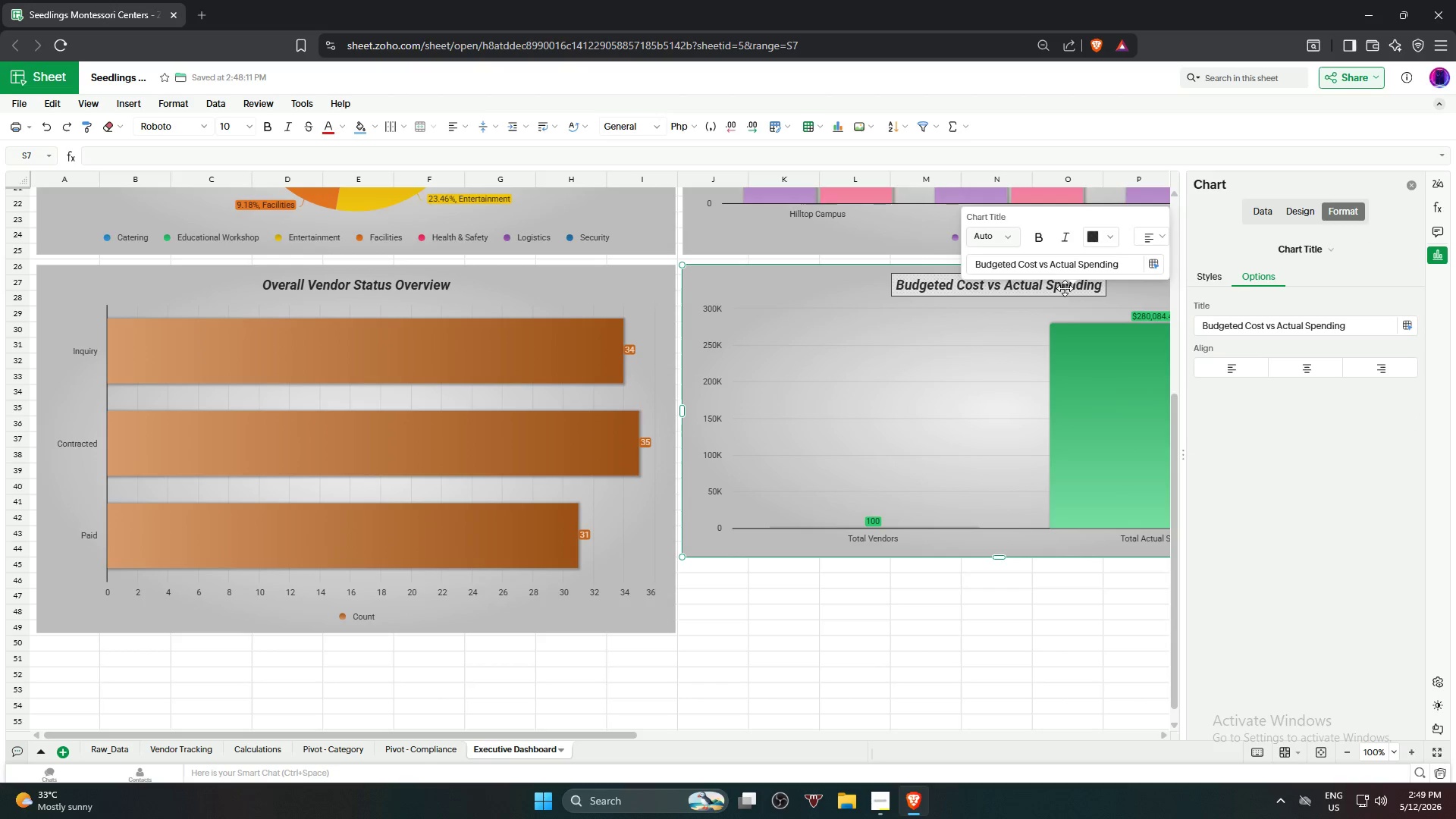 
double_click([1065, 288])
 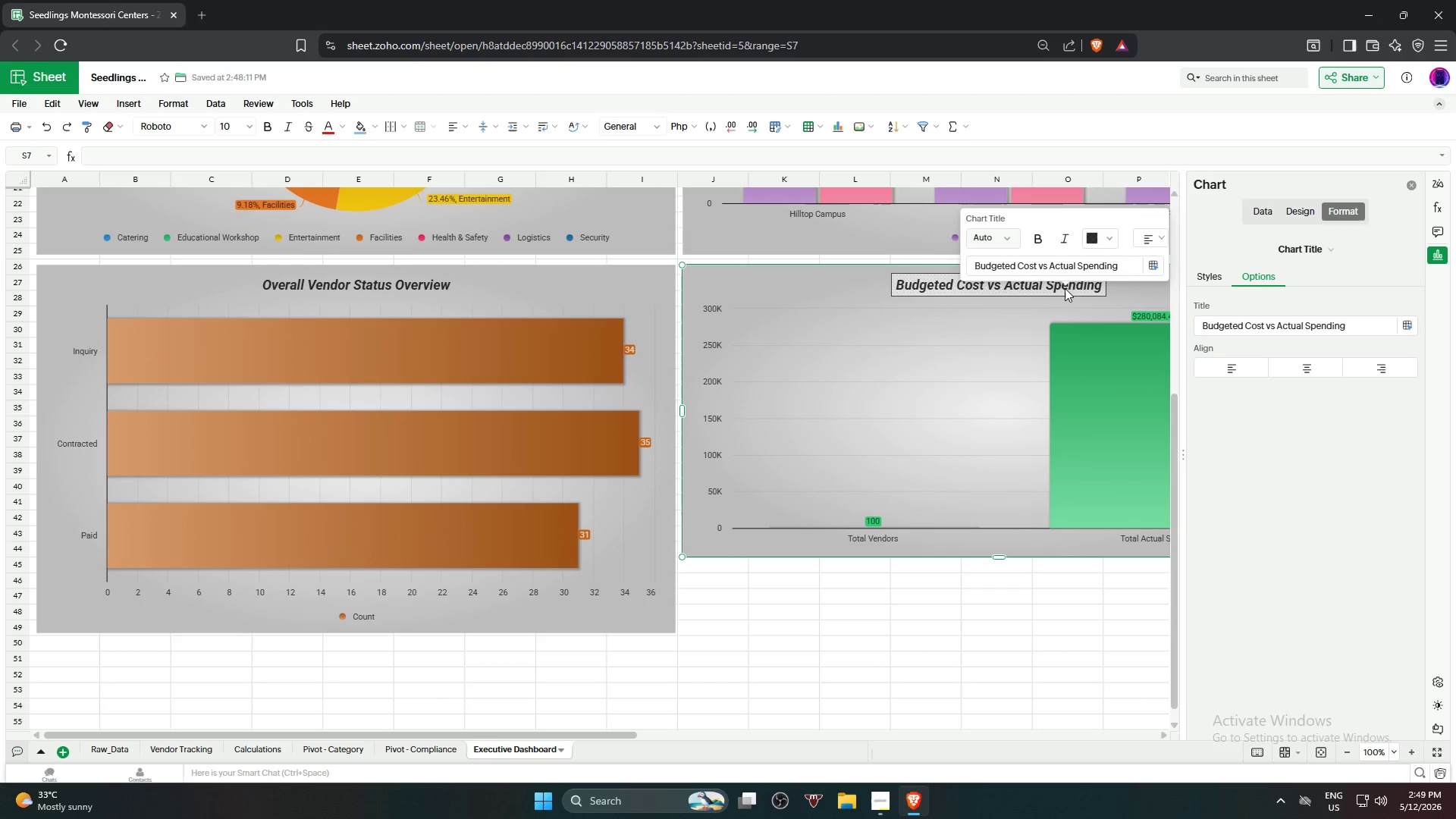 
triple_click([1065, 288])
 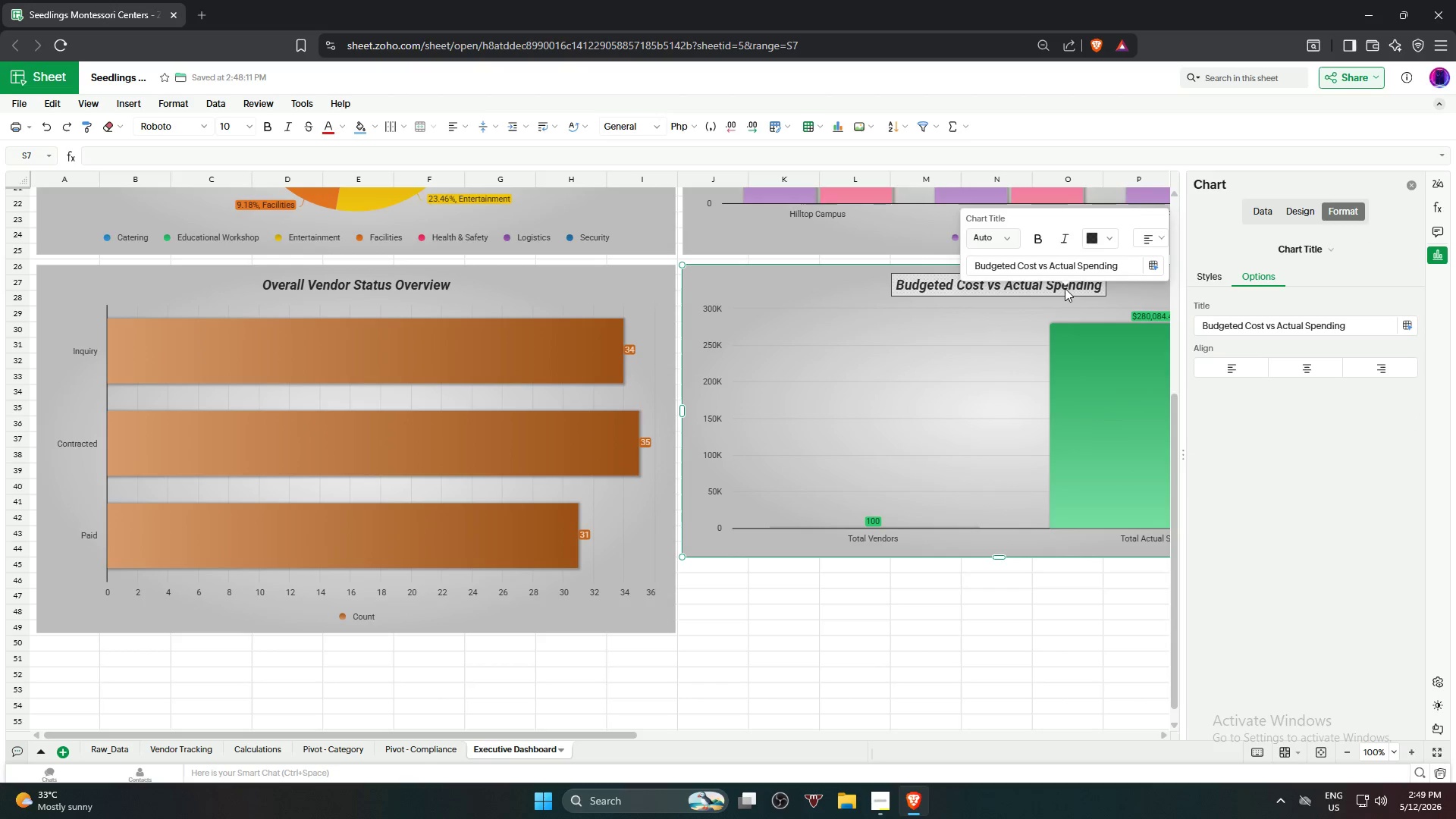 
triple_click([1065, 288])
 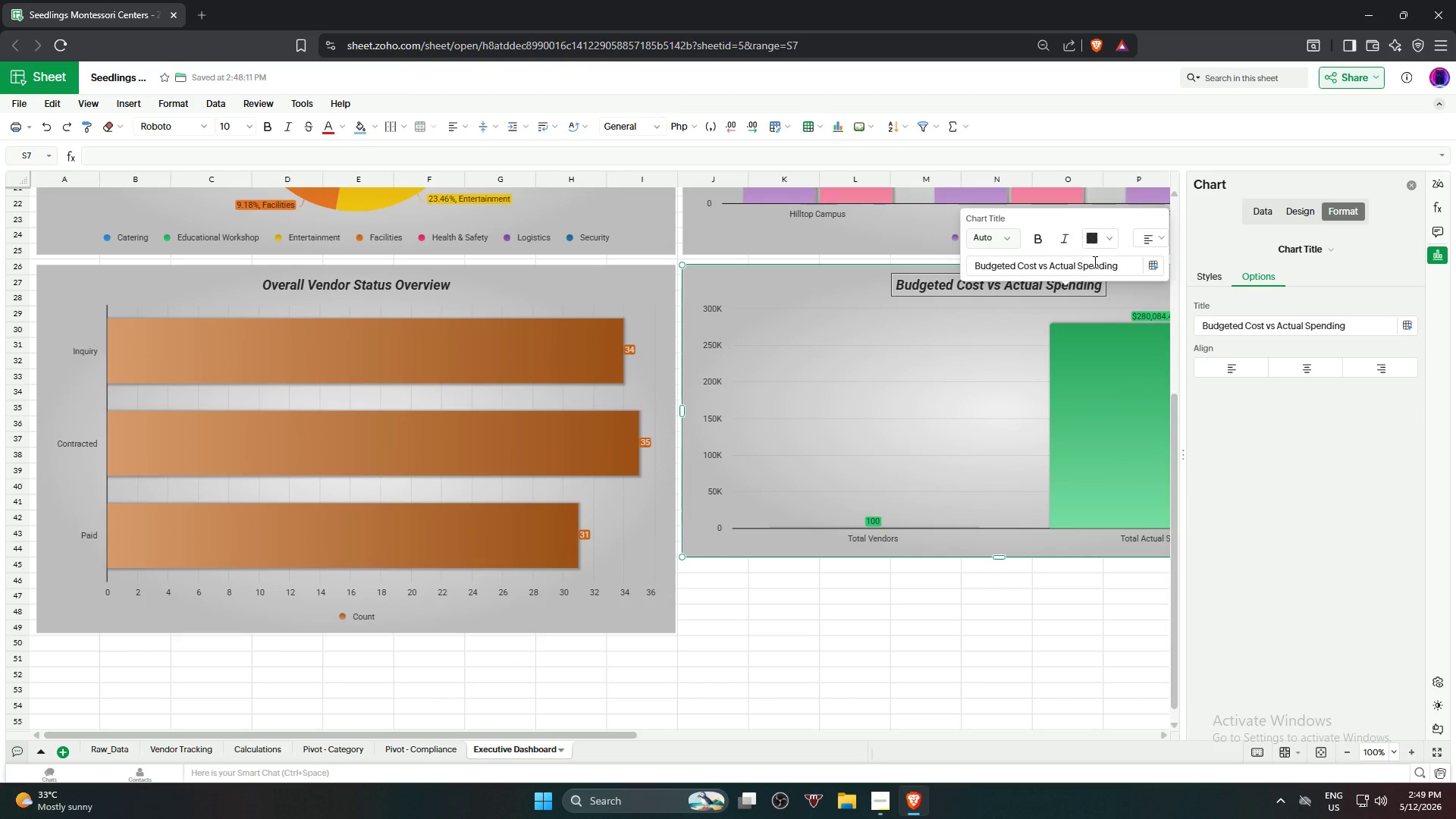 
key(Control+ControlLeft)
 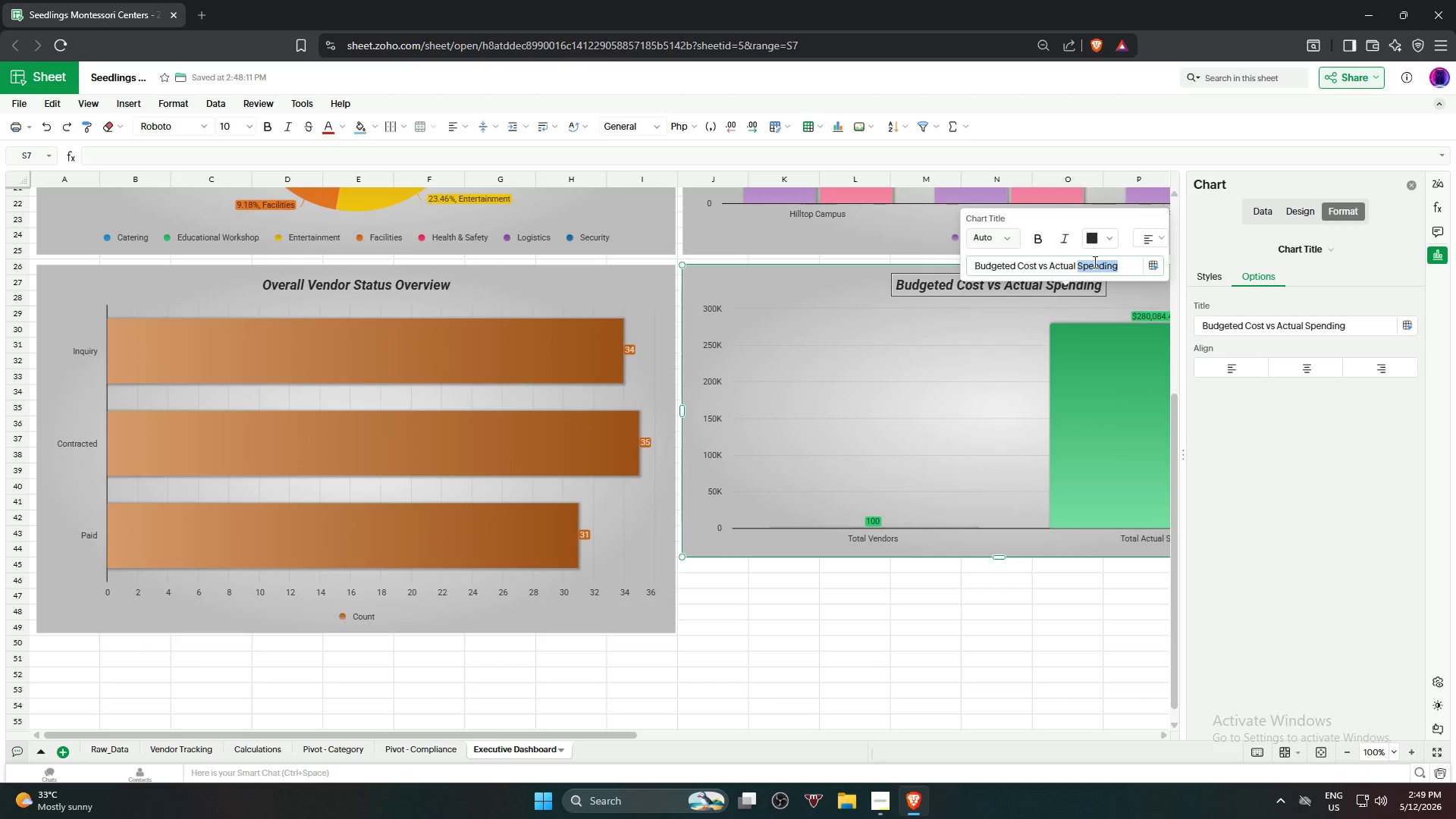 
double_click([1094, 262])
 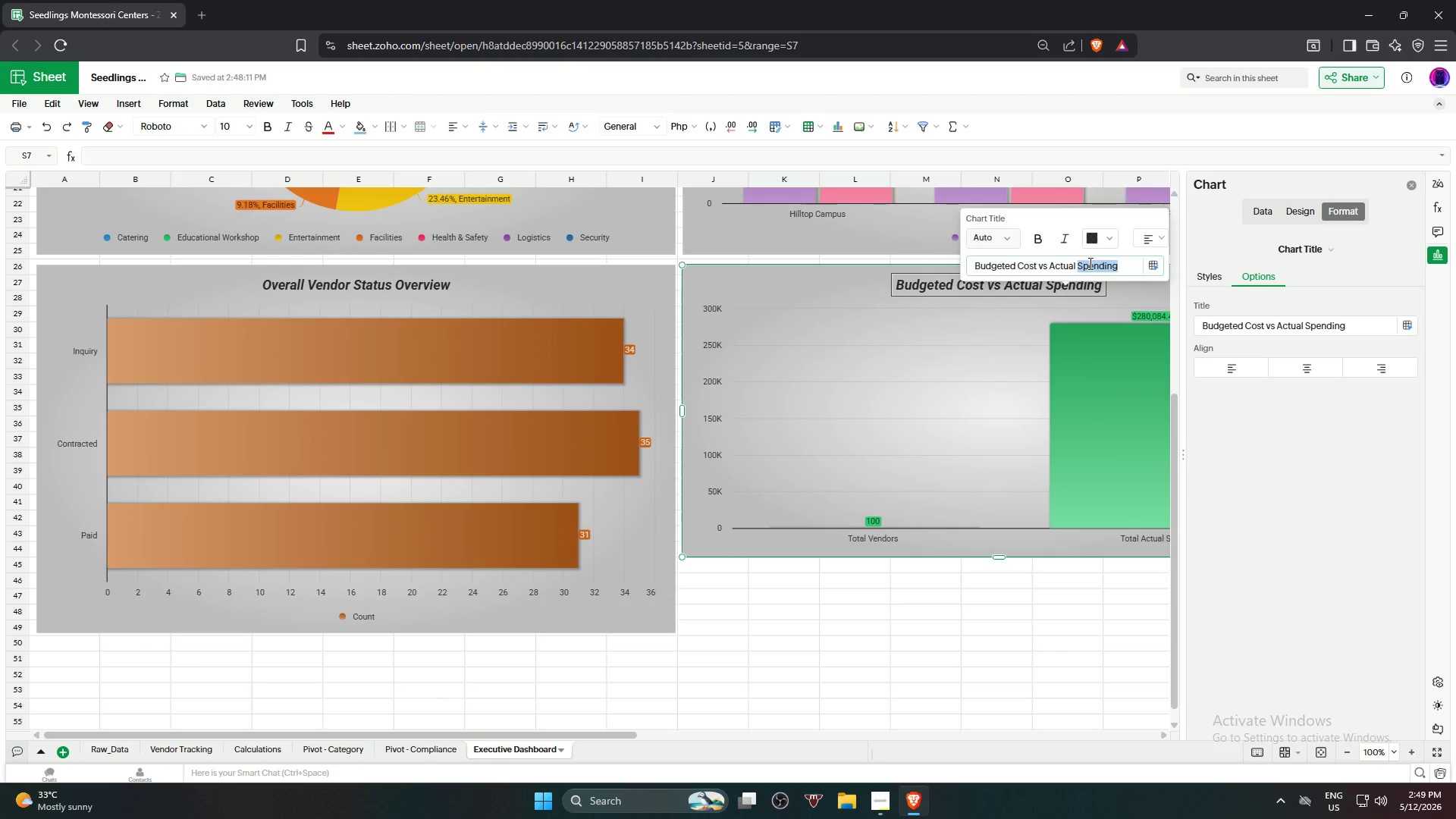 
triple_click([1089, 263])
 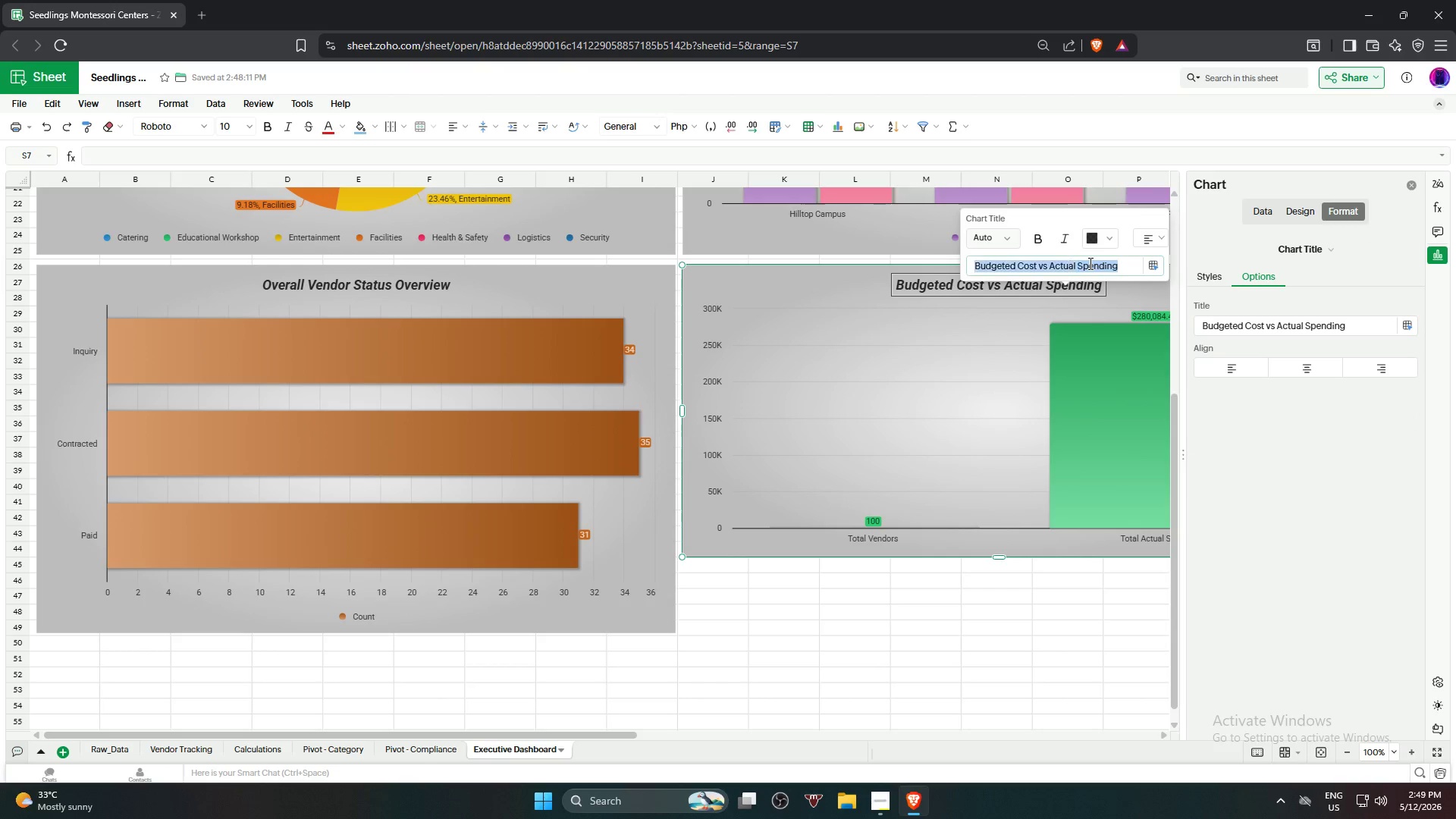 
triple_click([1089, 263])
 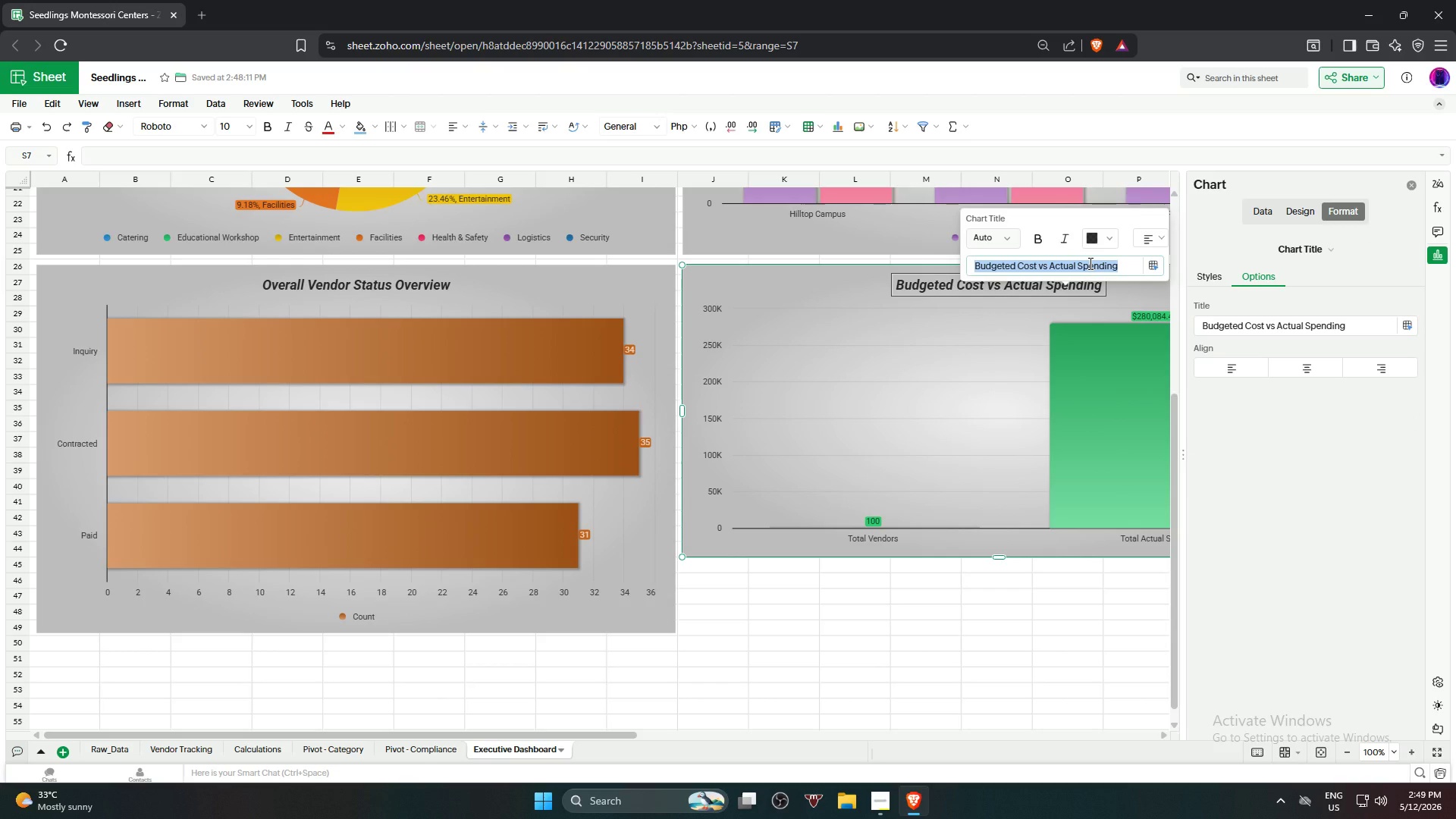 
key(Control+C)
 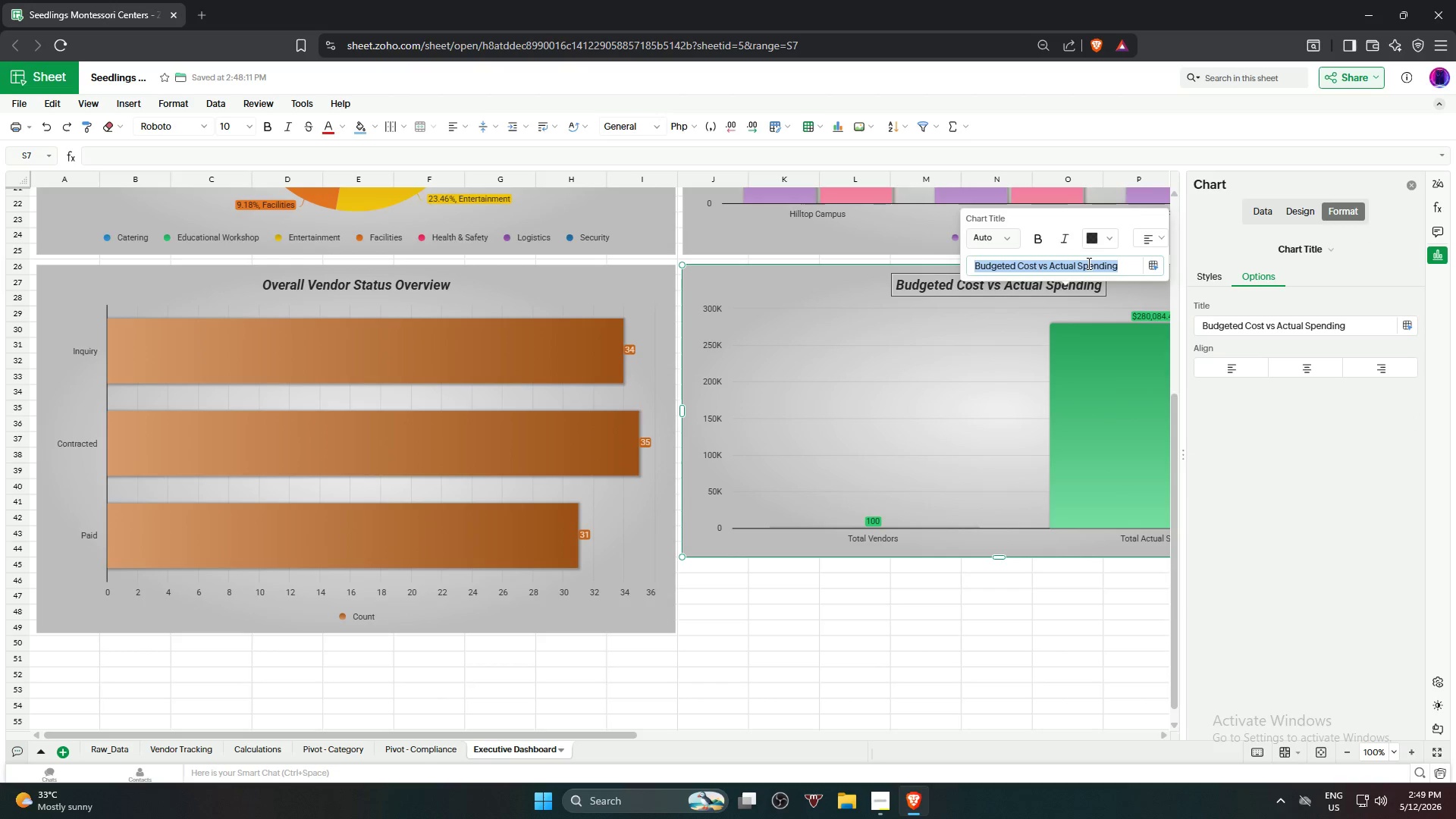 
key(Control+C)
 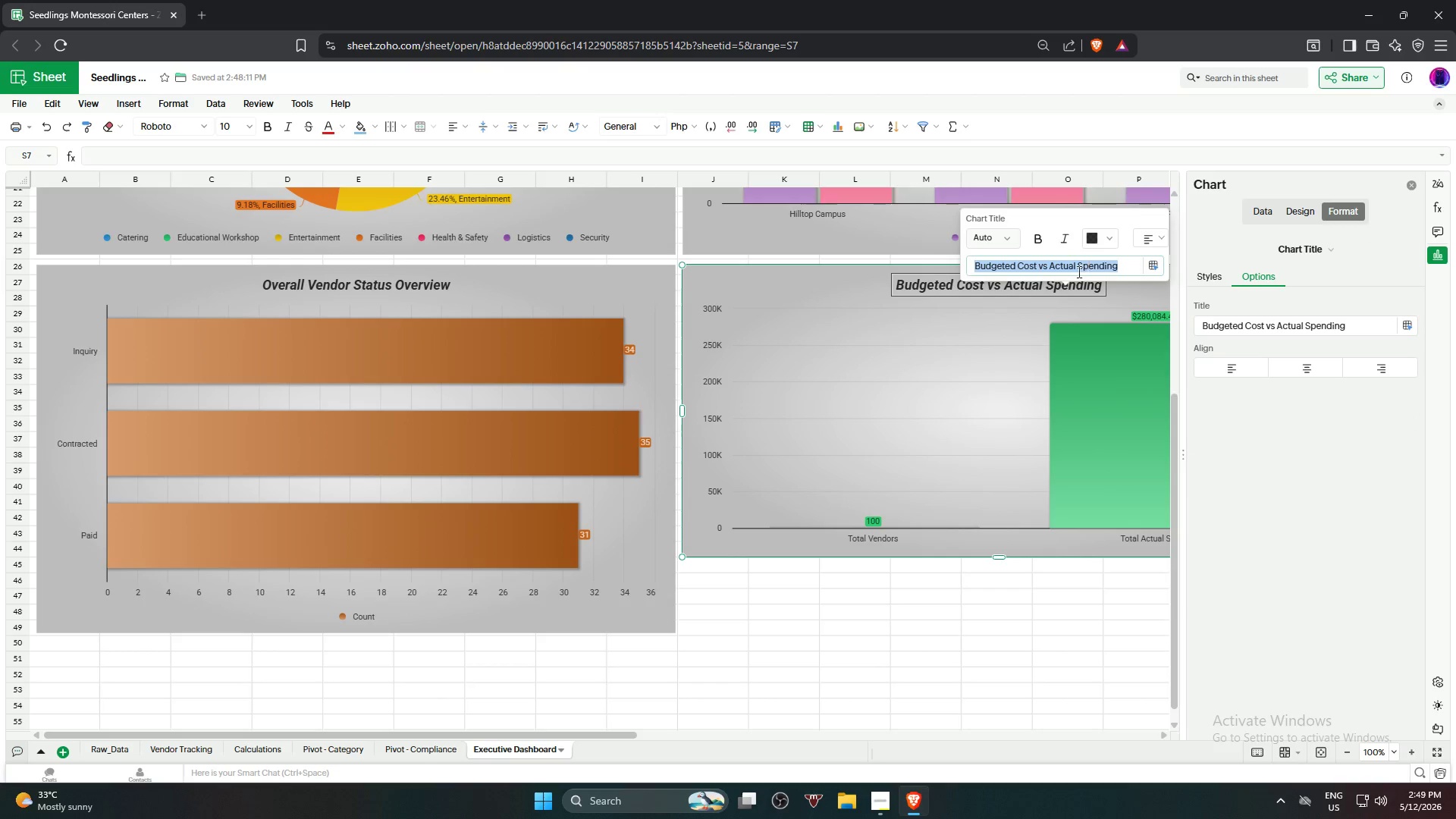 
key(Control+C)
 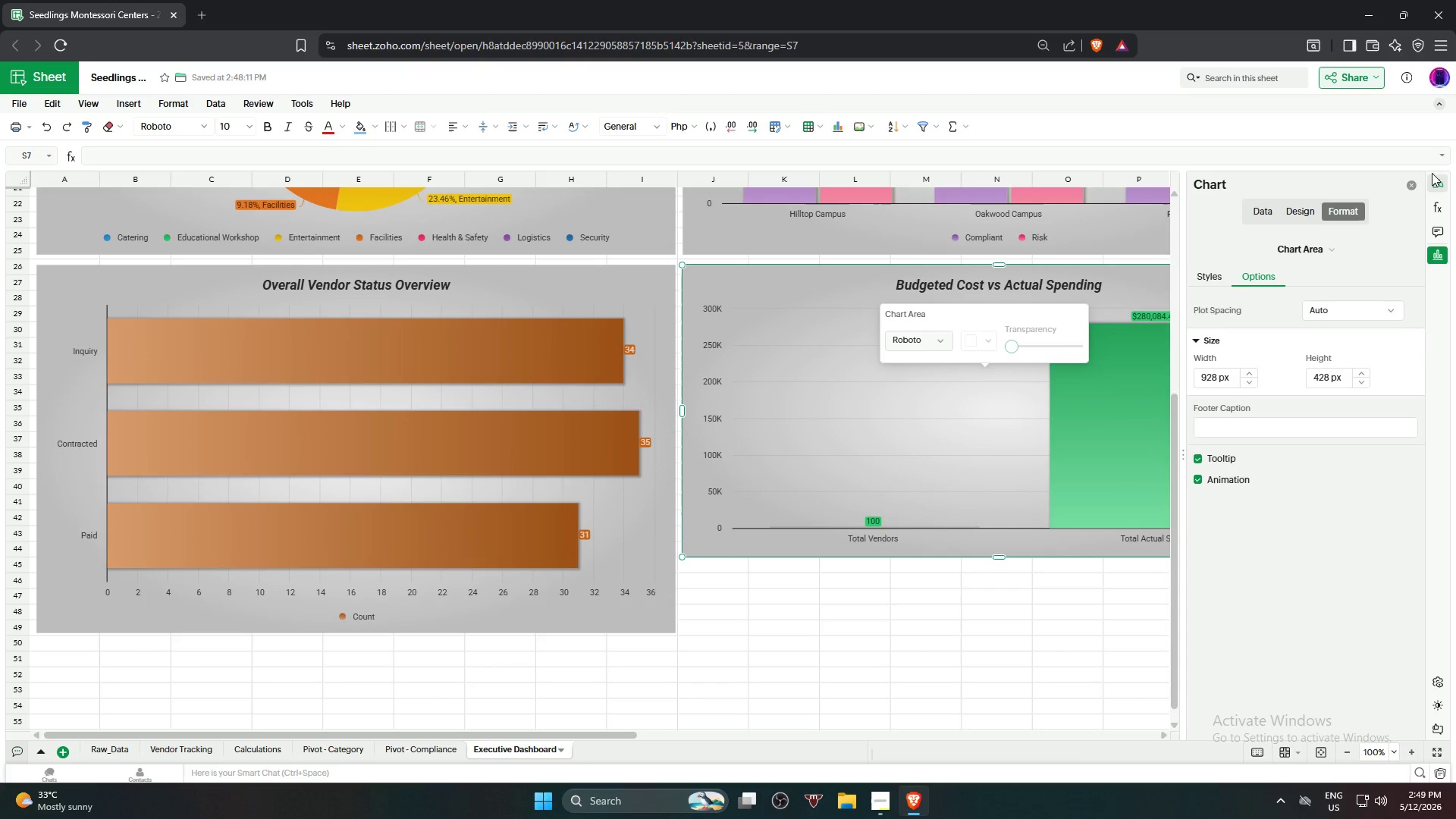 
left_click([1416, 182])
 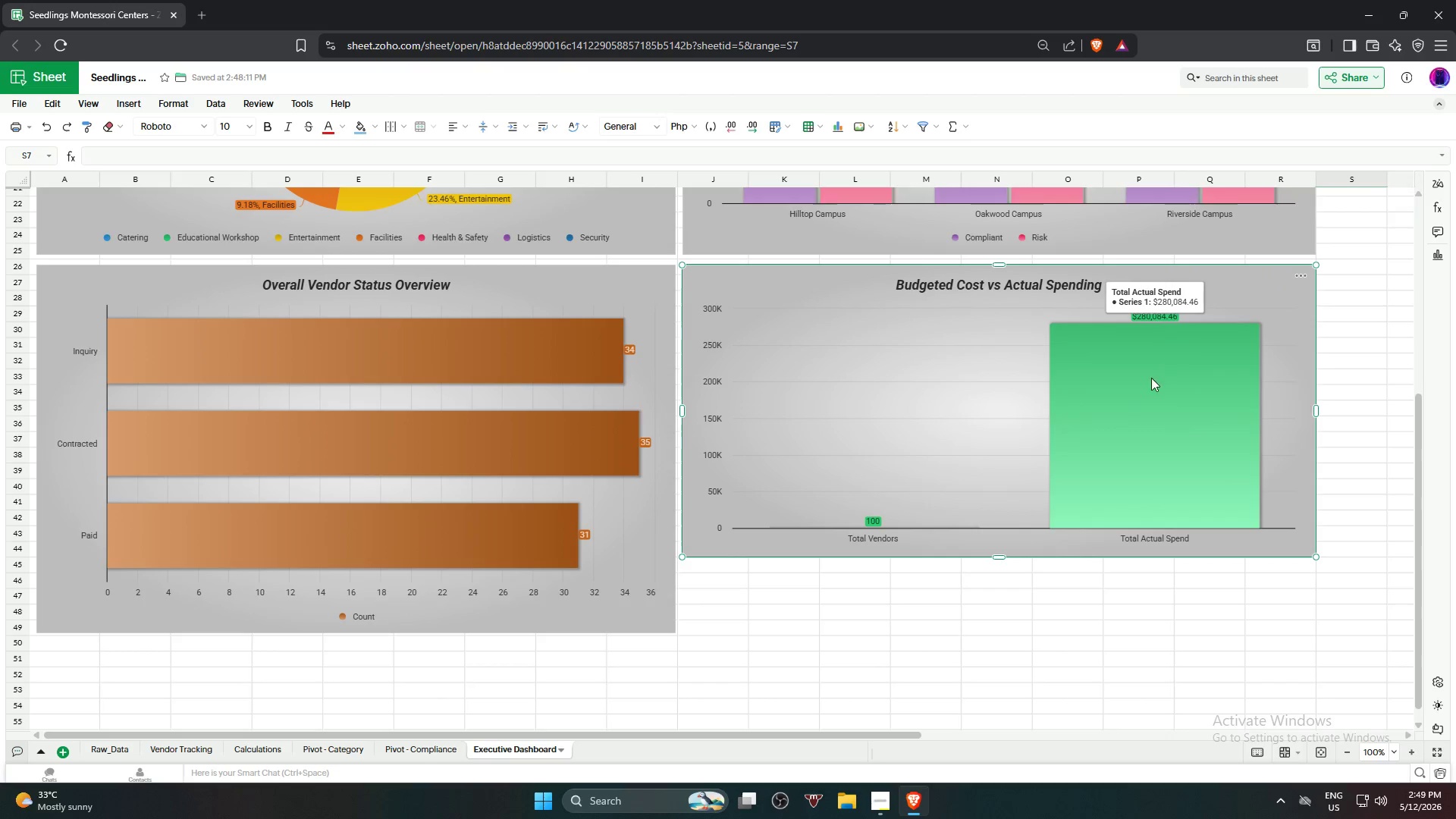 
scroll: coordinate [1170, 384], scroll_direction: up, amount: 3.0
 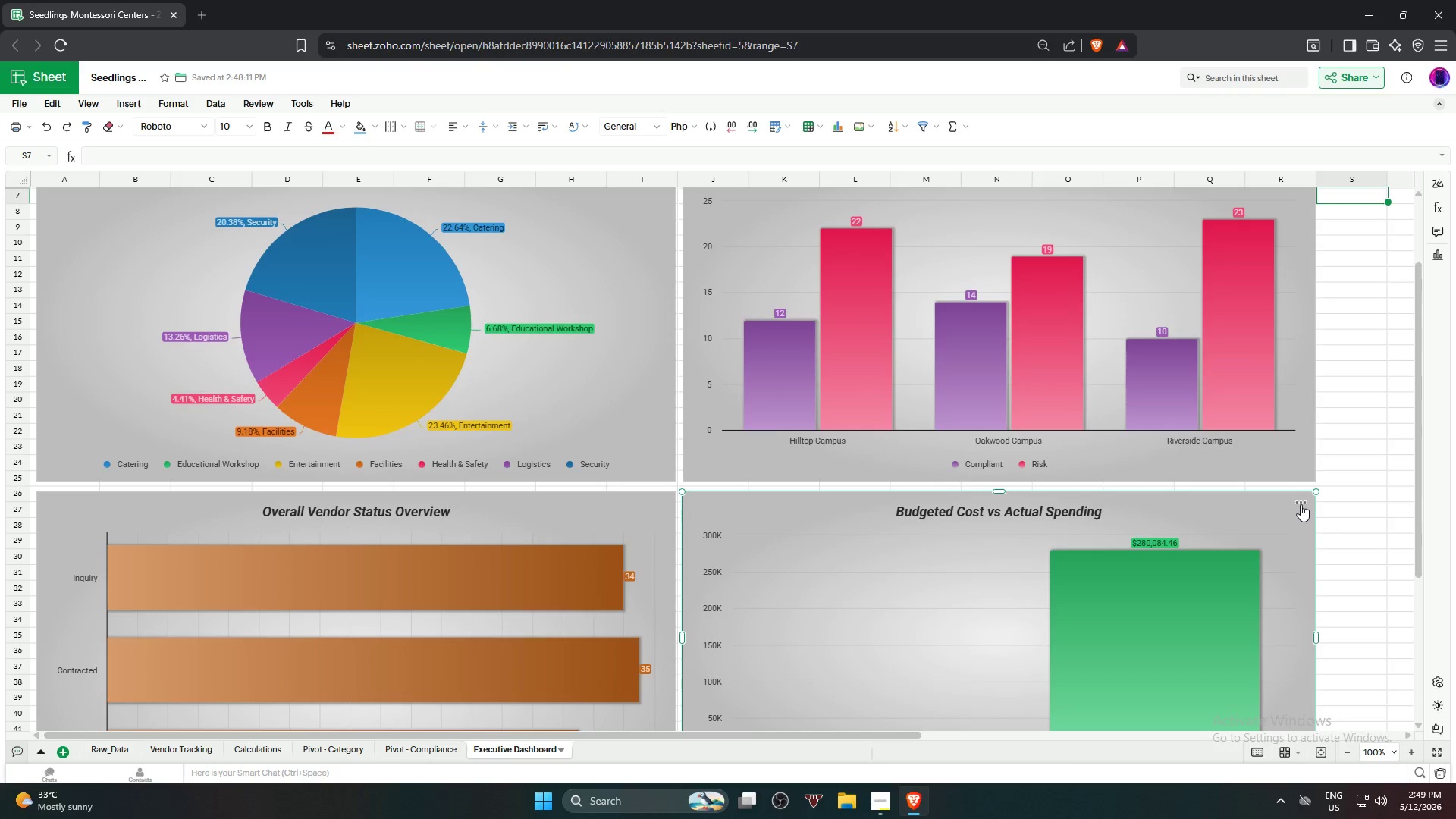 
scroll: coordinate [674, 586], scroll_direction: down, amount: 3.0
 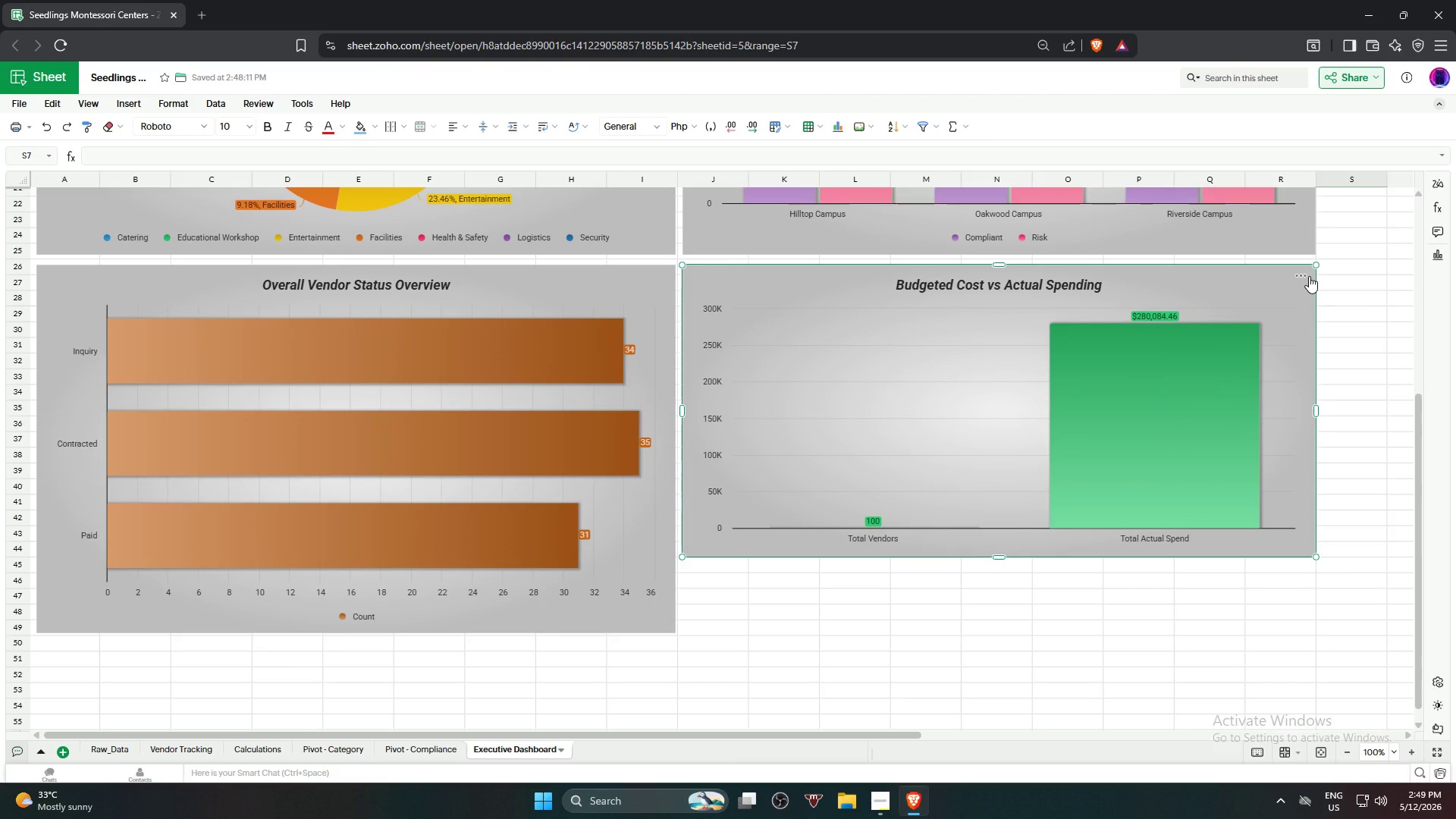 
wait(12.3)
 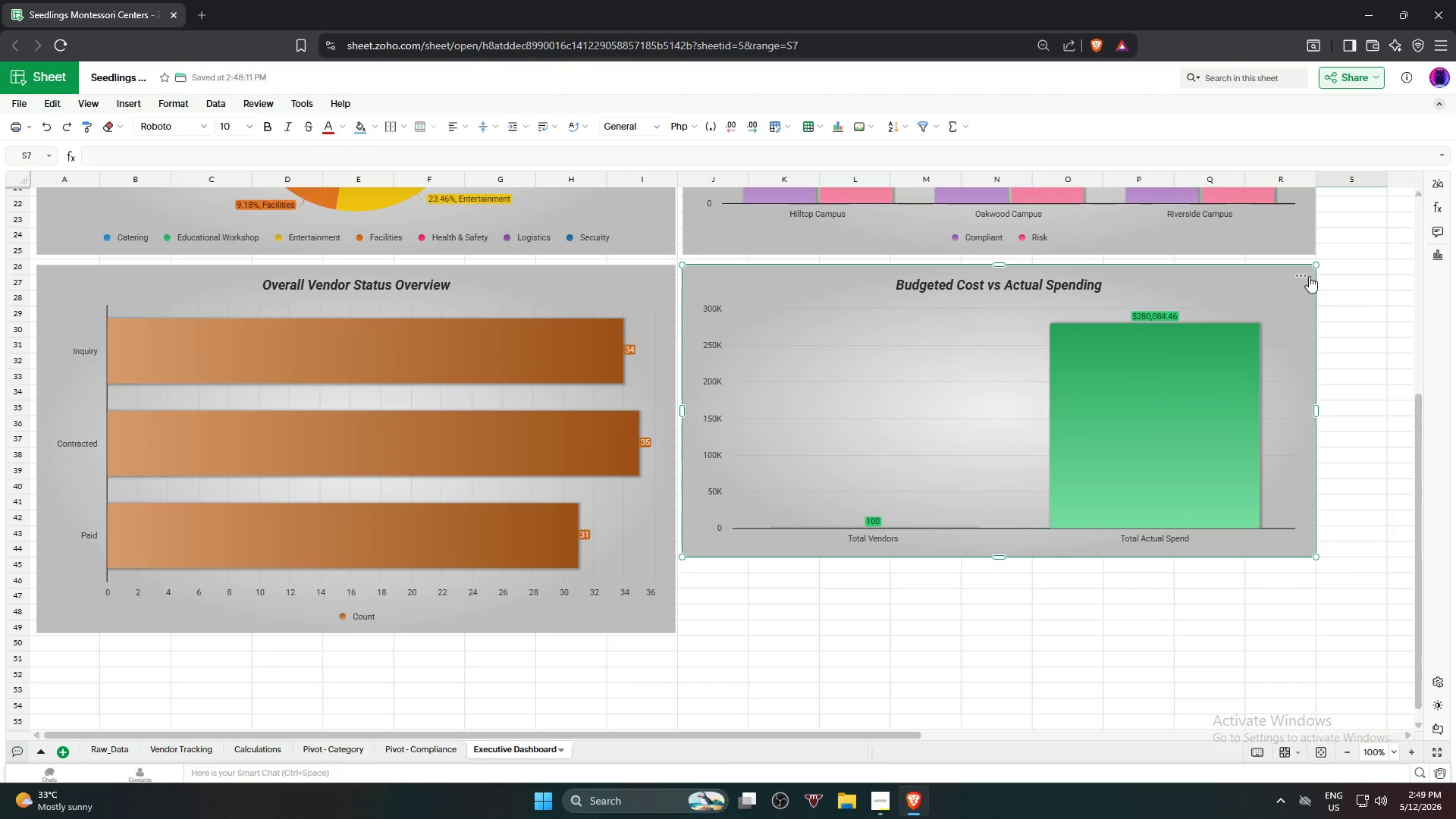 
left_click([1302, 274])
 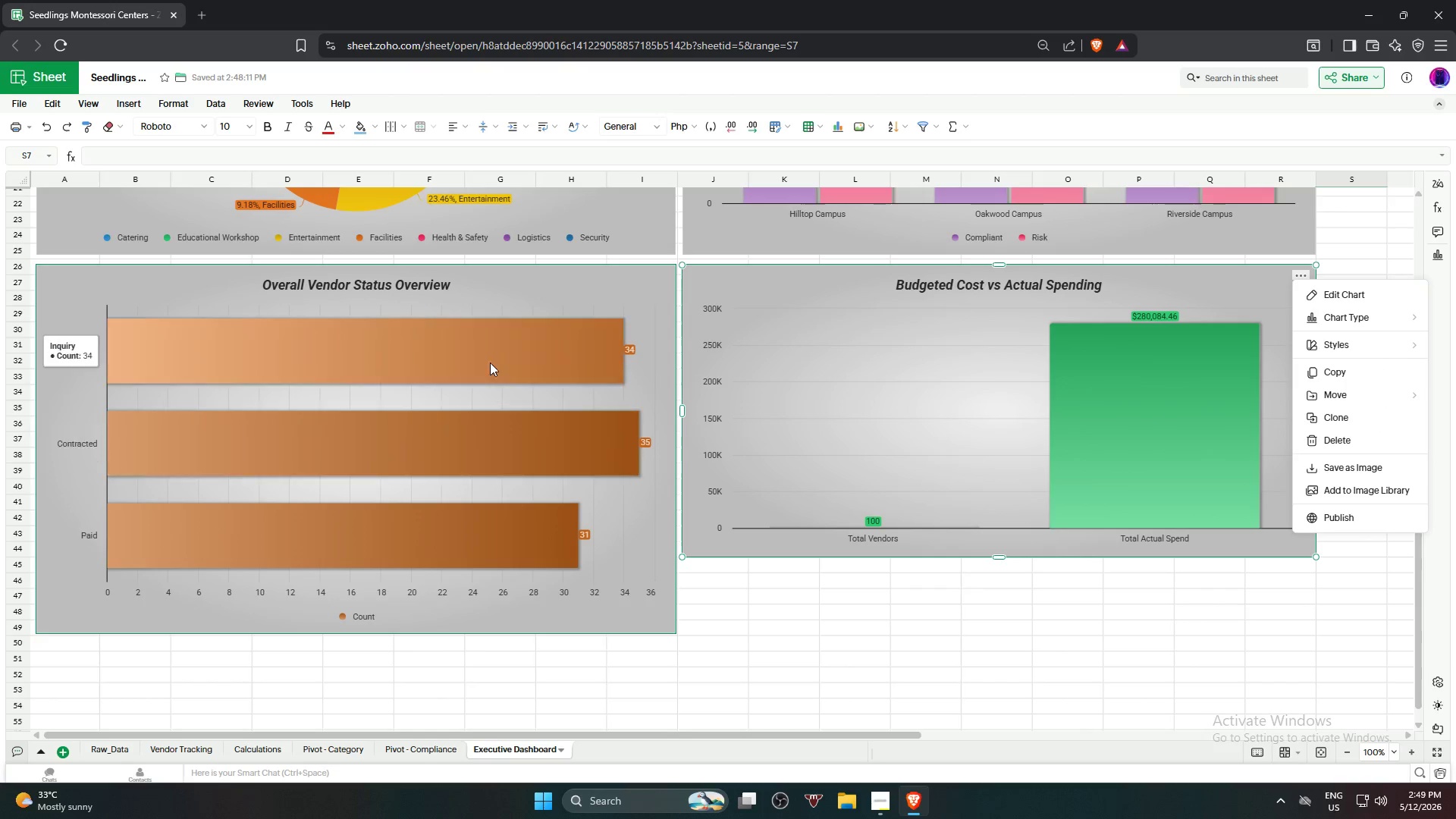 
wait(9.23)
 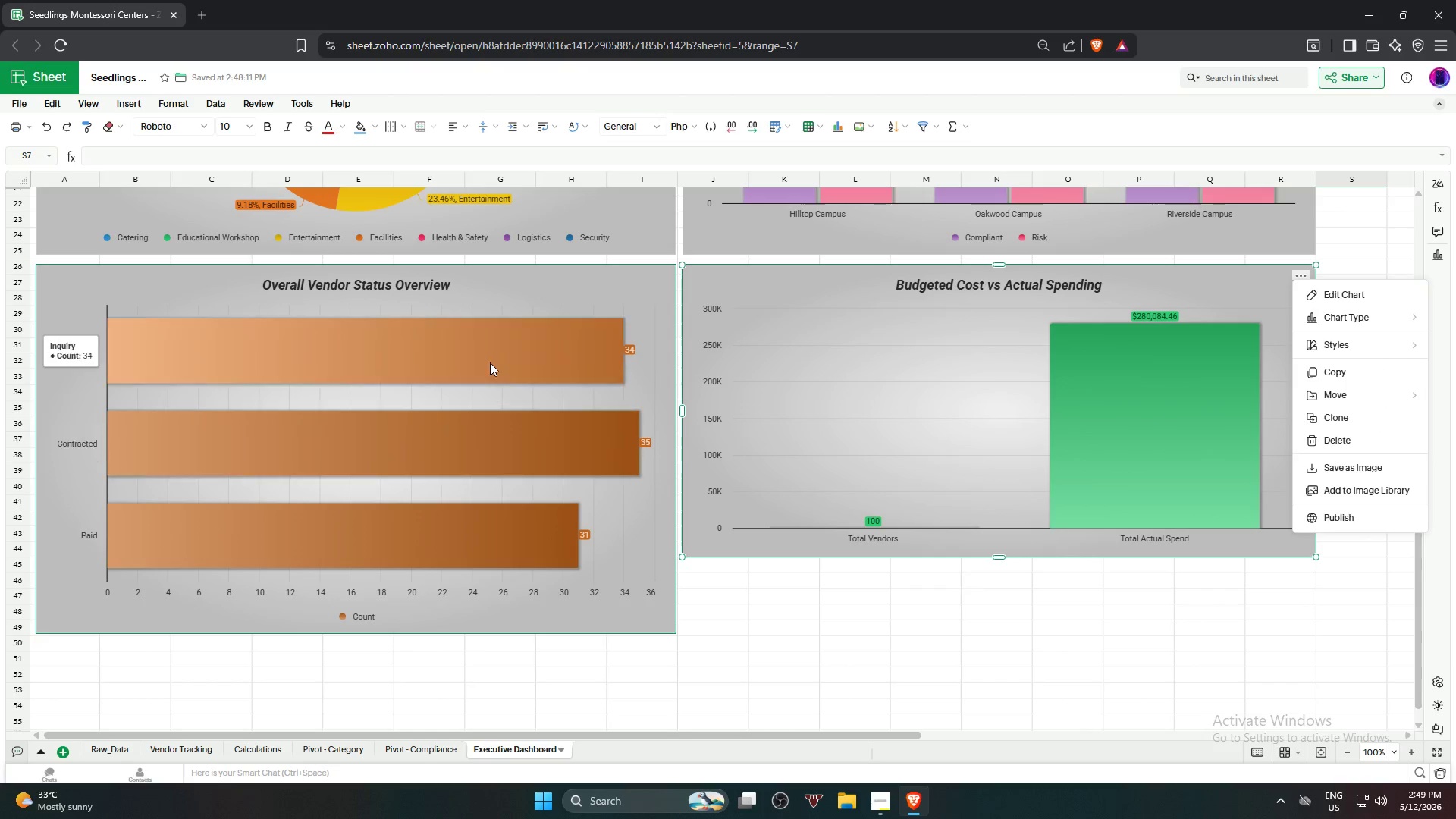 
left_click([243, 752])
 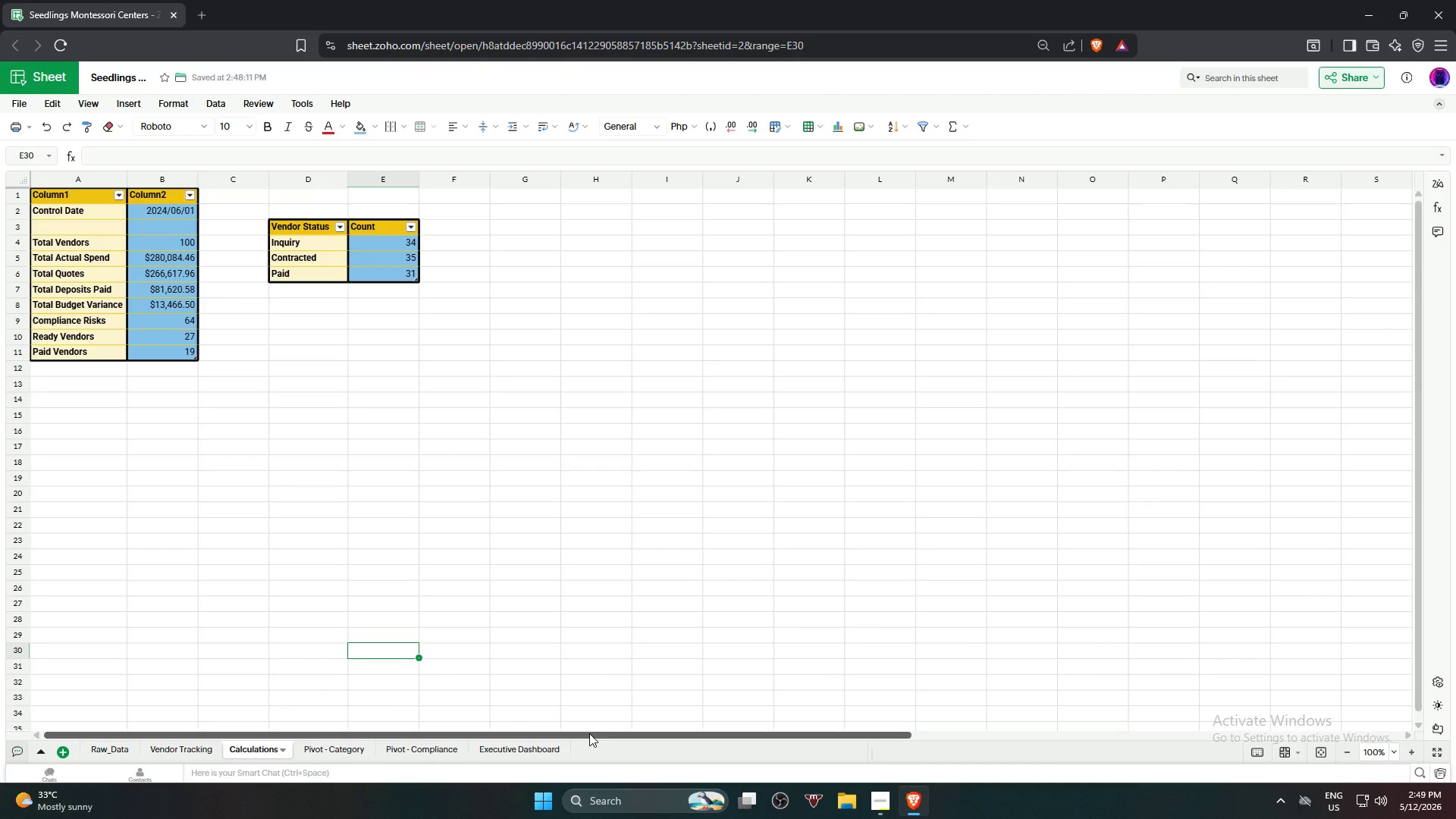 
wait(5.52)
 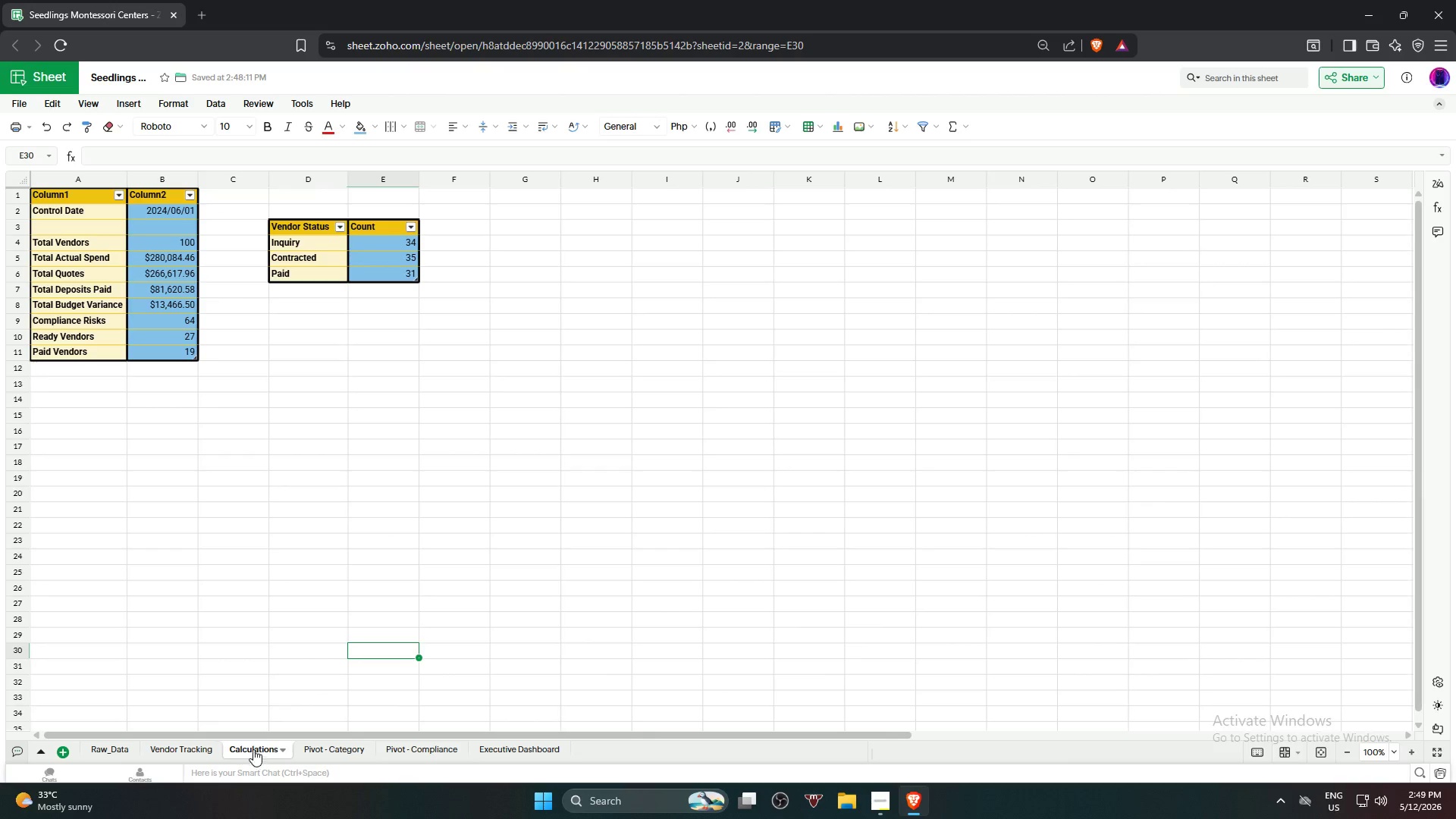 
left_click([496, 749])
 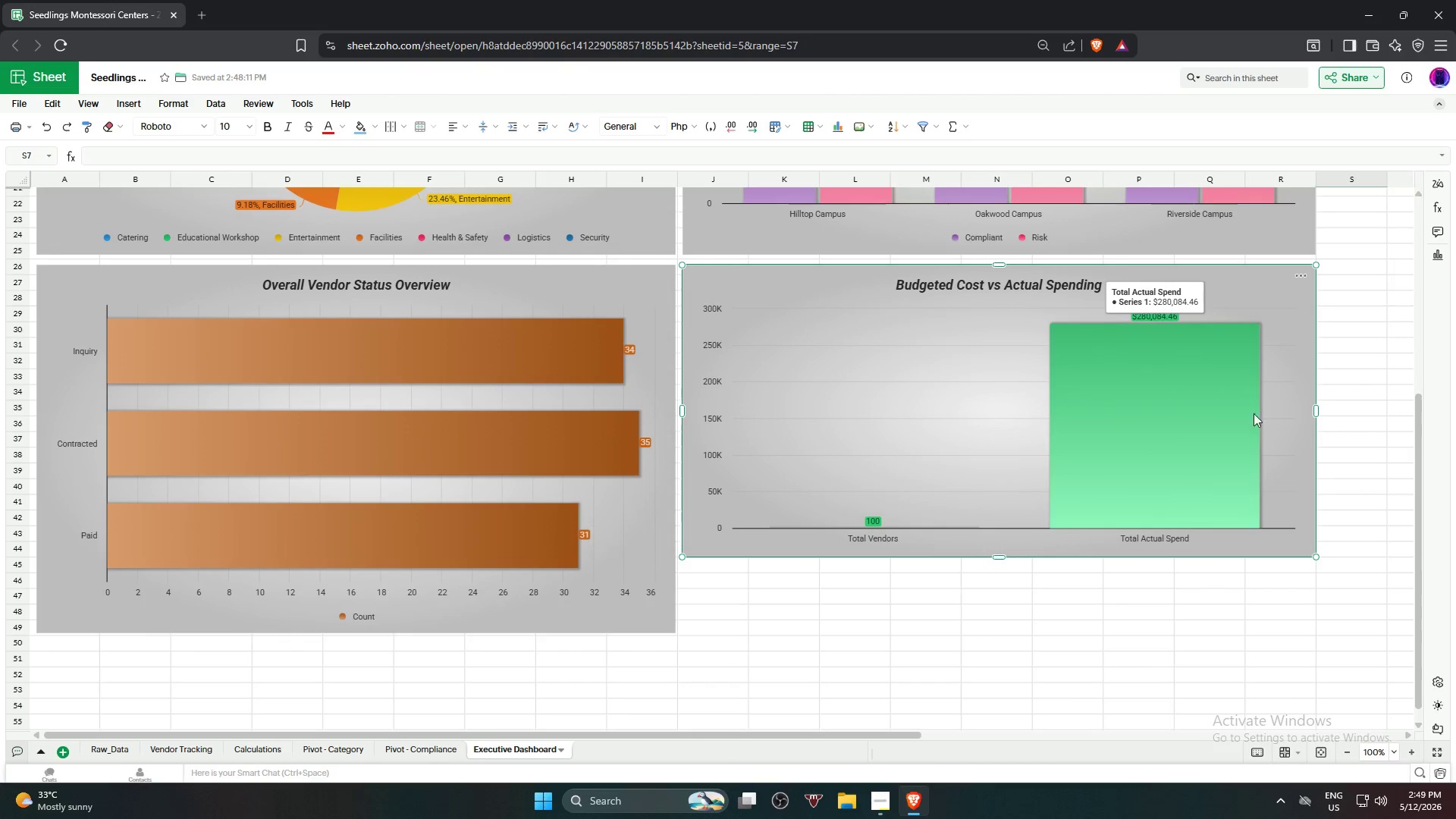 
left_click([1294, 274])
 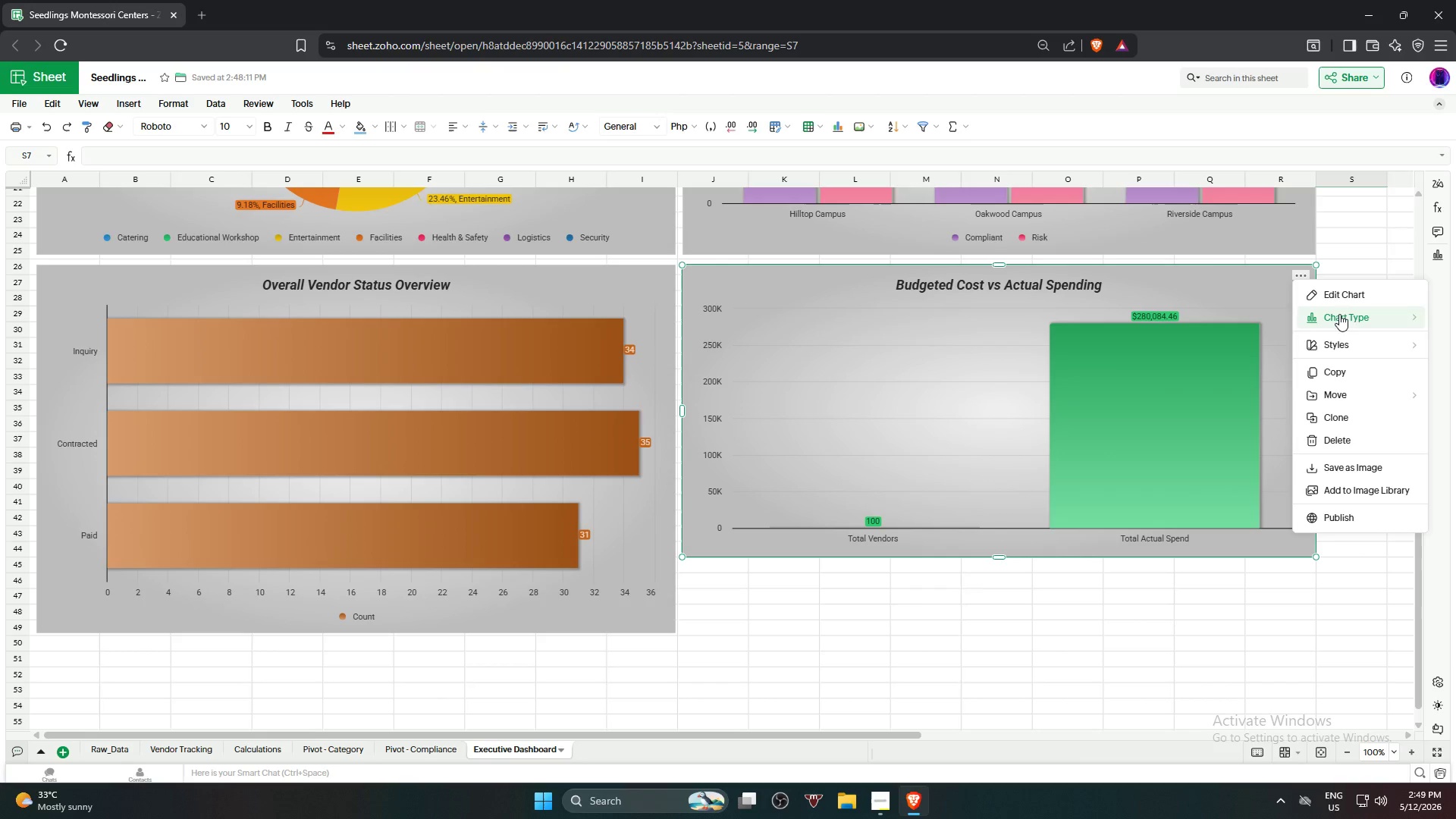 
left_click([1357, 434])
 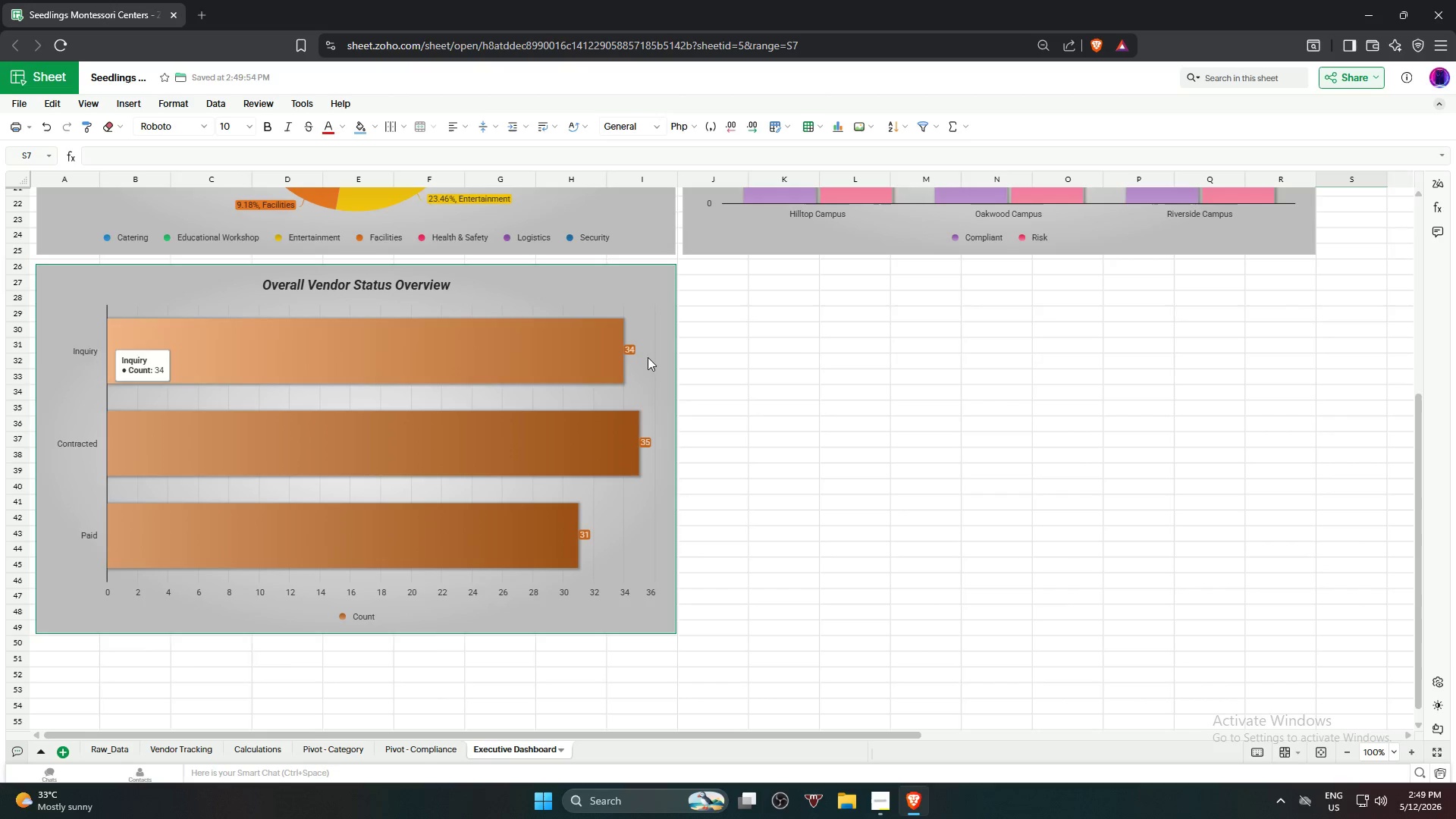 
scroll: coordinate [929, 465], scroll_direction: up, amount: 2.0
 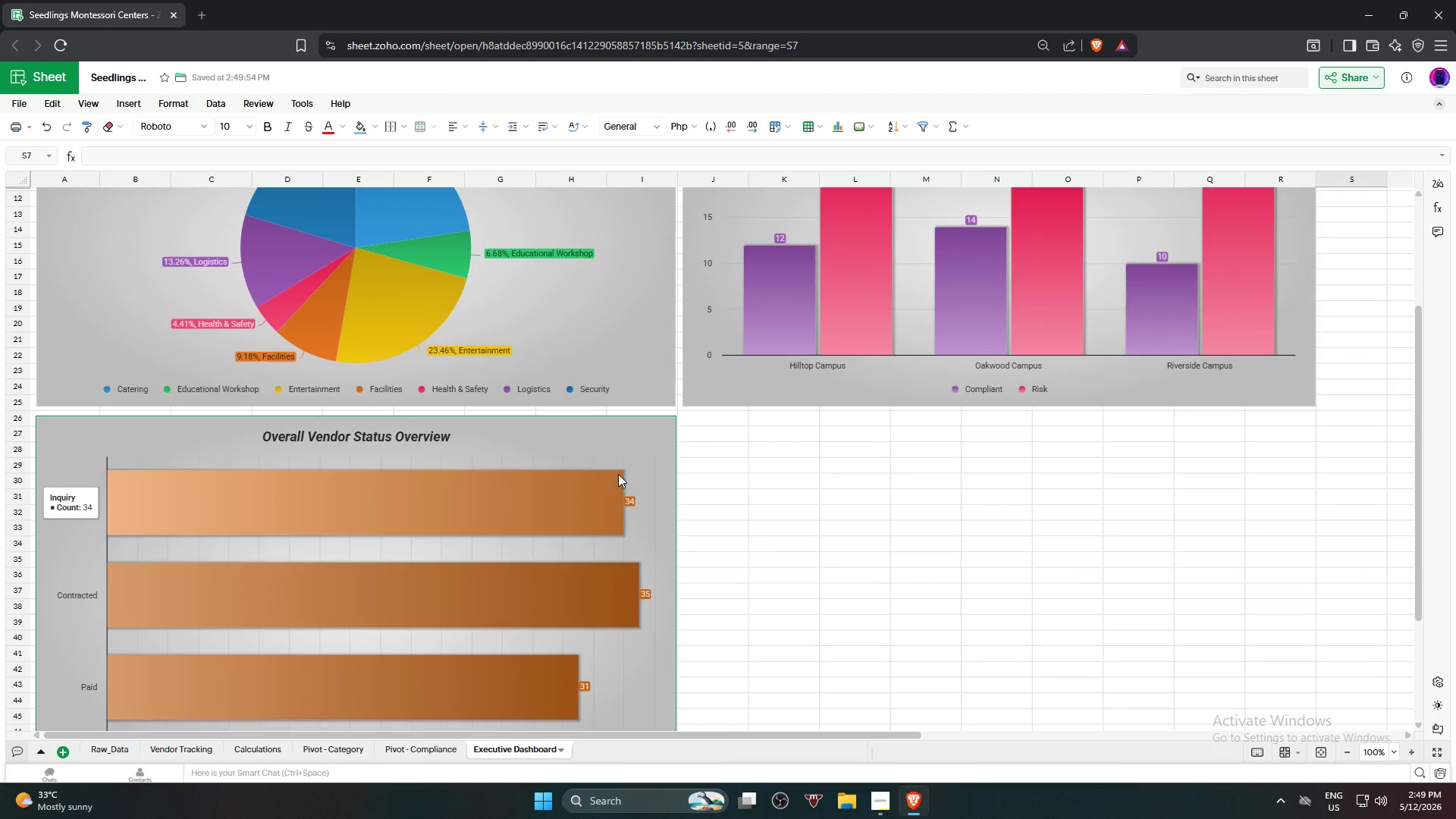 
left_click([636, 447])
 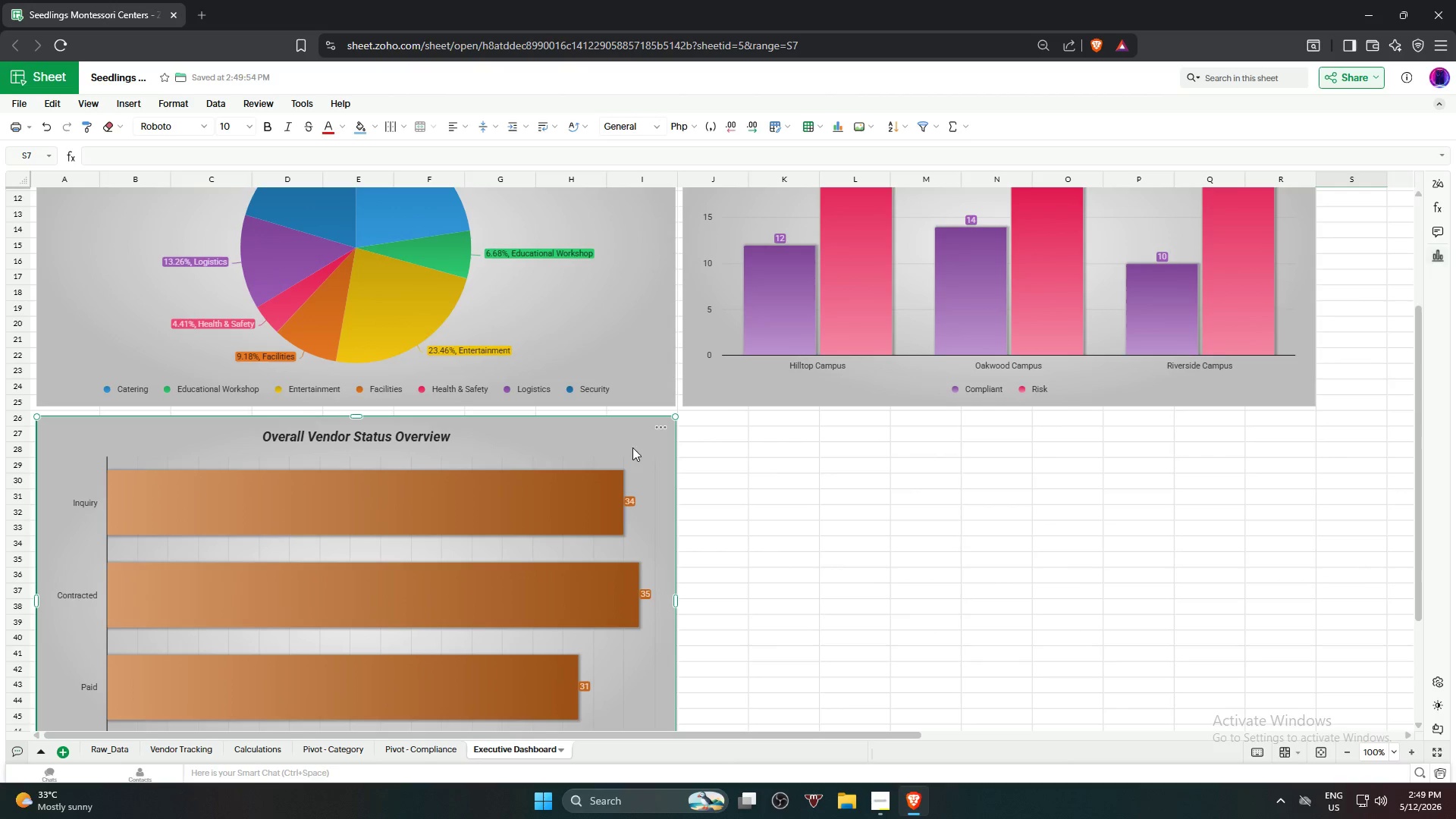 
left_click_drag(start_coordinate=[632, 447], to_coordinate=[632, 253])
 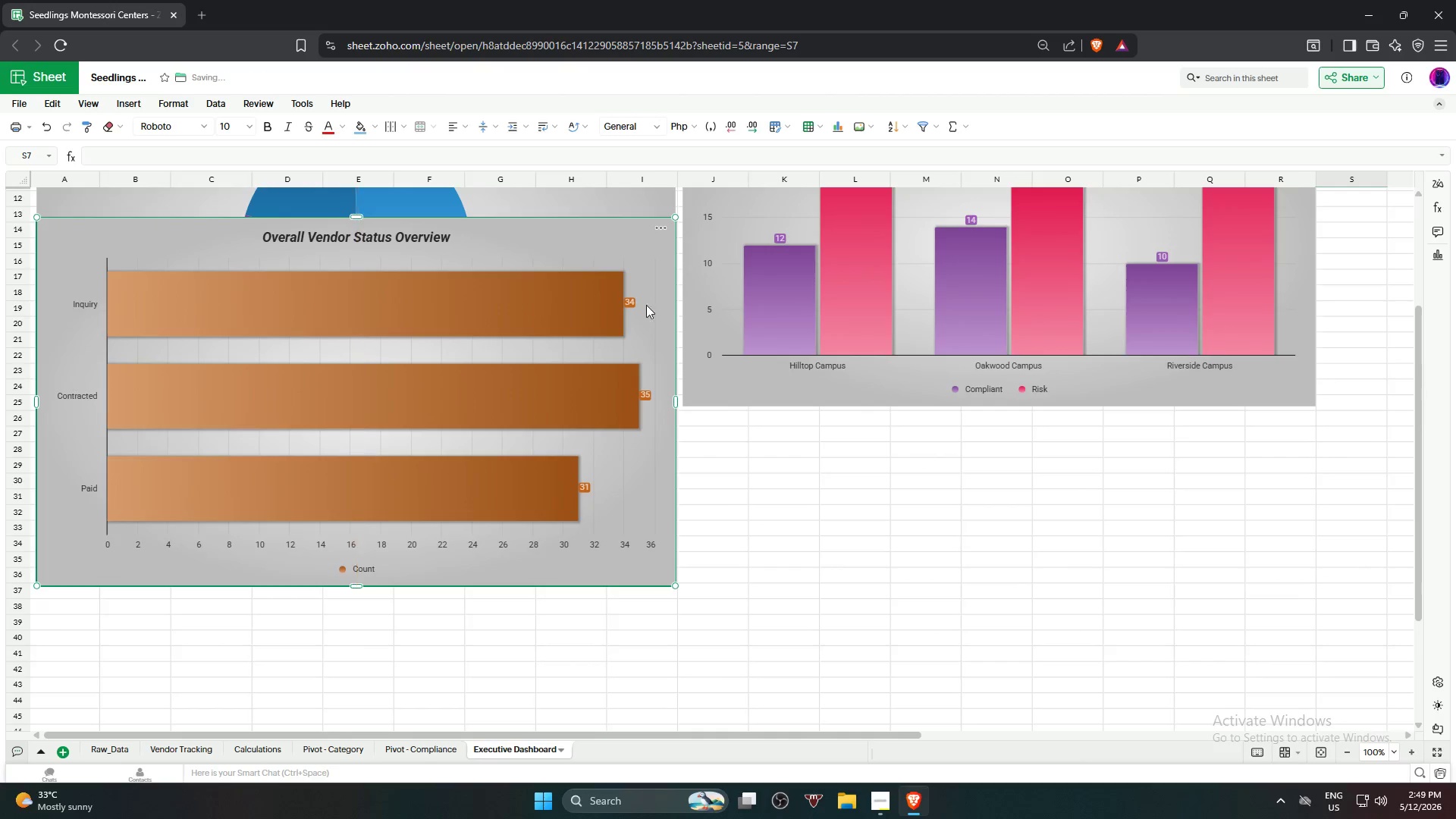 
scroll: coordinate [647, 308], scroll_direction: up, amount: 3.0
 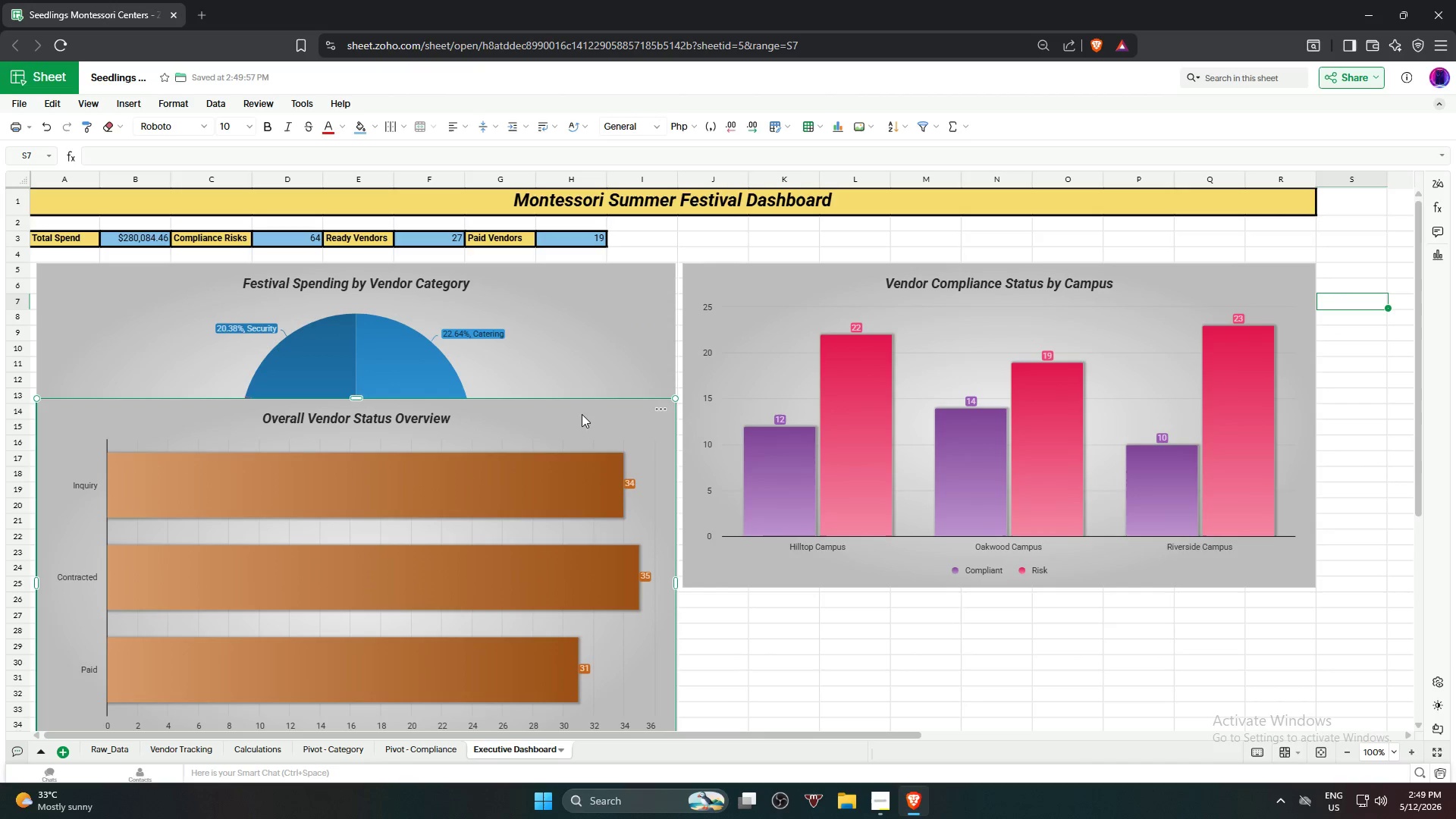 
left_click_drag(start_coordinate=[580, 418], to_coordinate=[579, 284])
 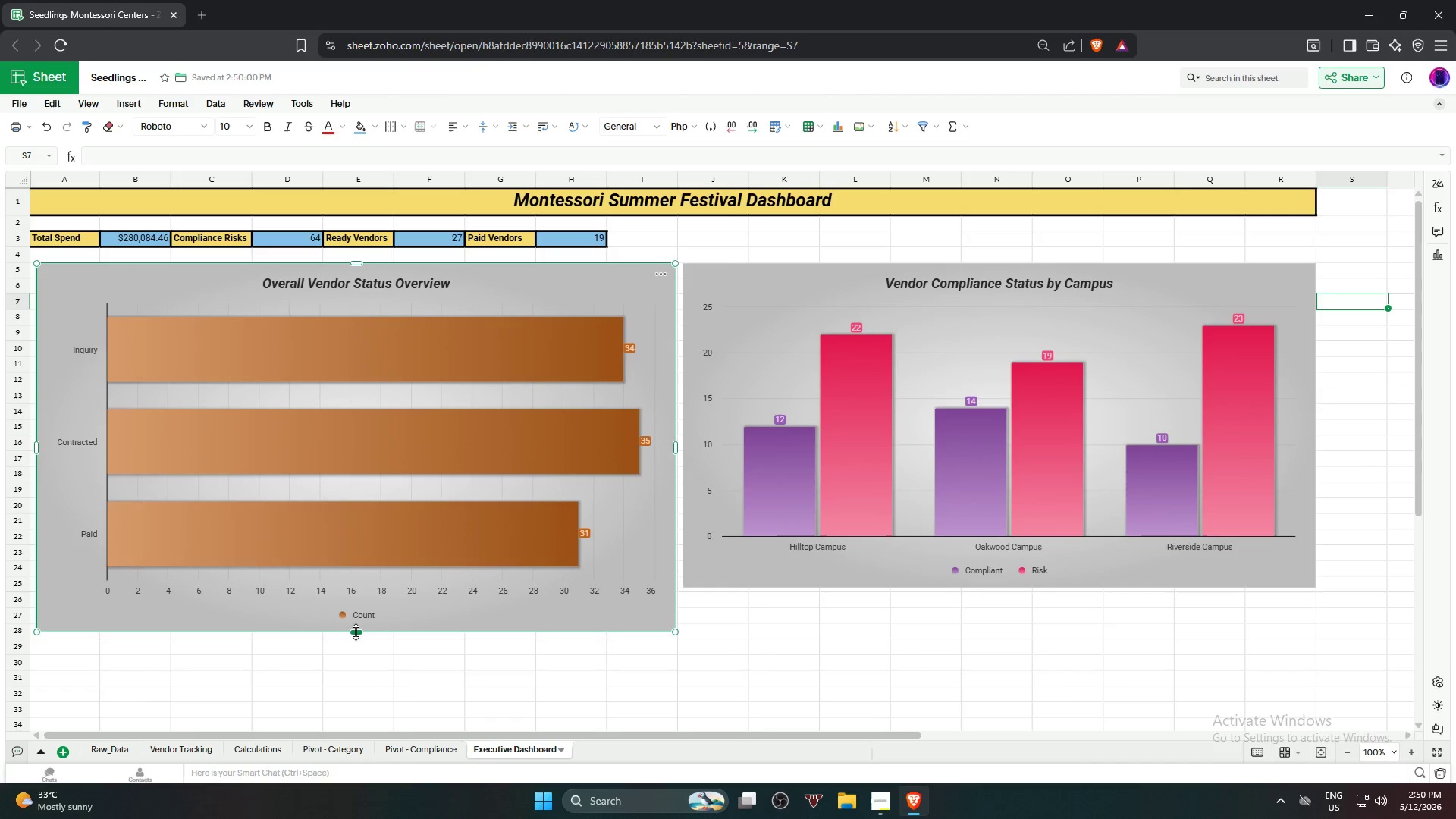 
left_click_drag(start_coordinate=[355, 631], to_coordinate=[375, 588])
 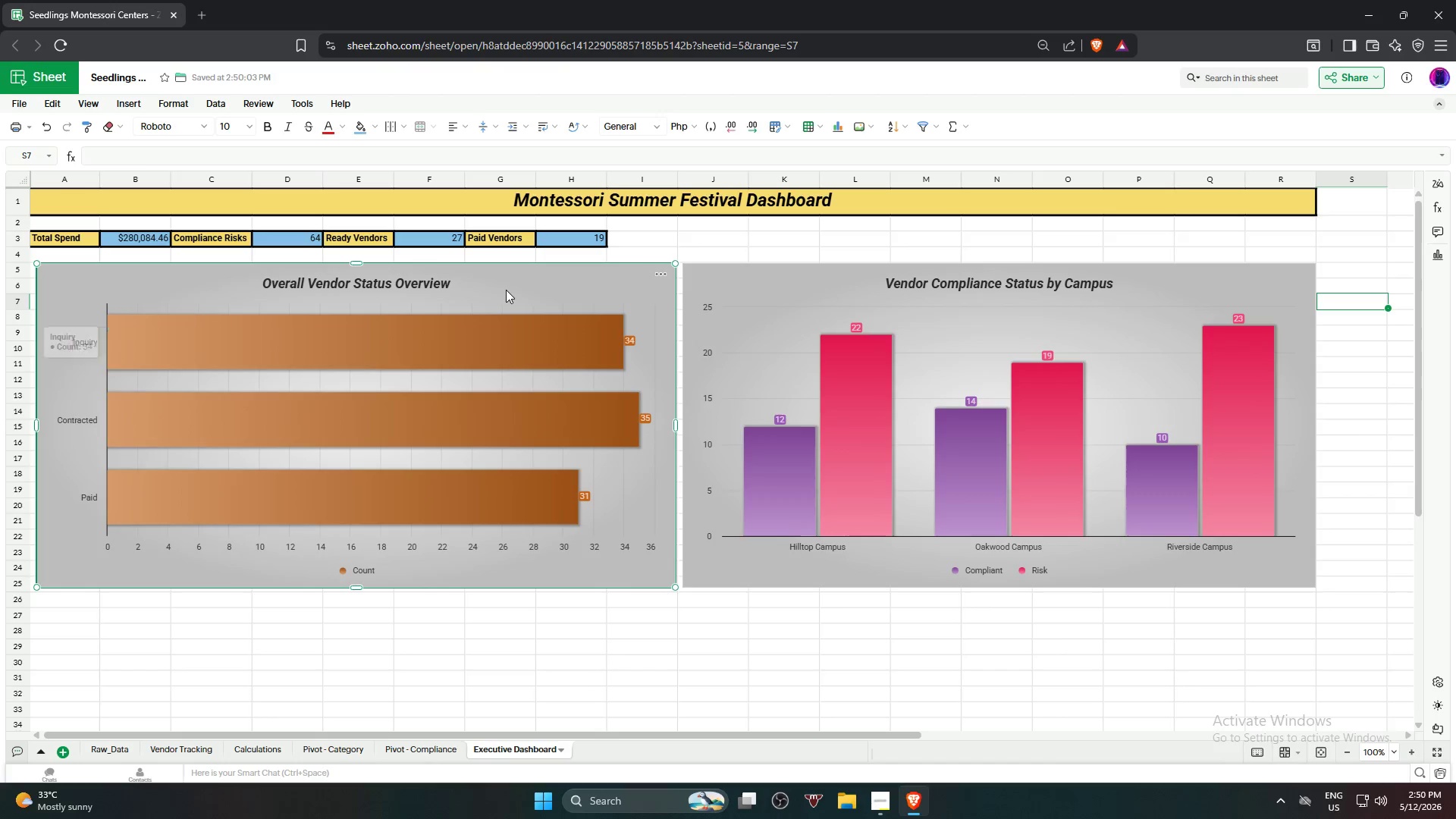 
left_click_drag(start_coordinate=[507, 286], to_coordinate=[507, 623])
 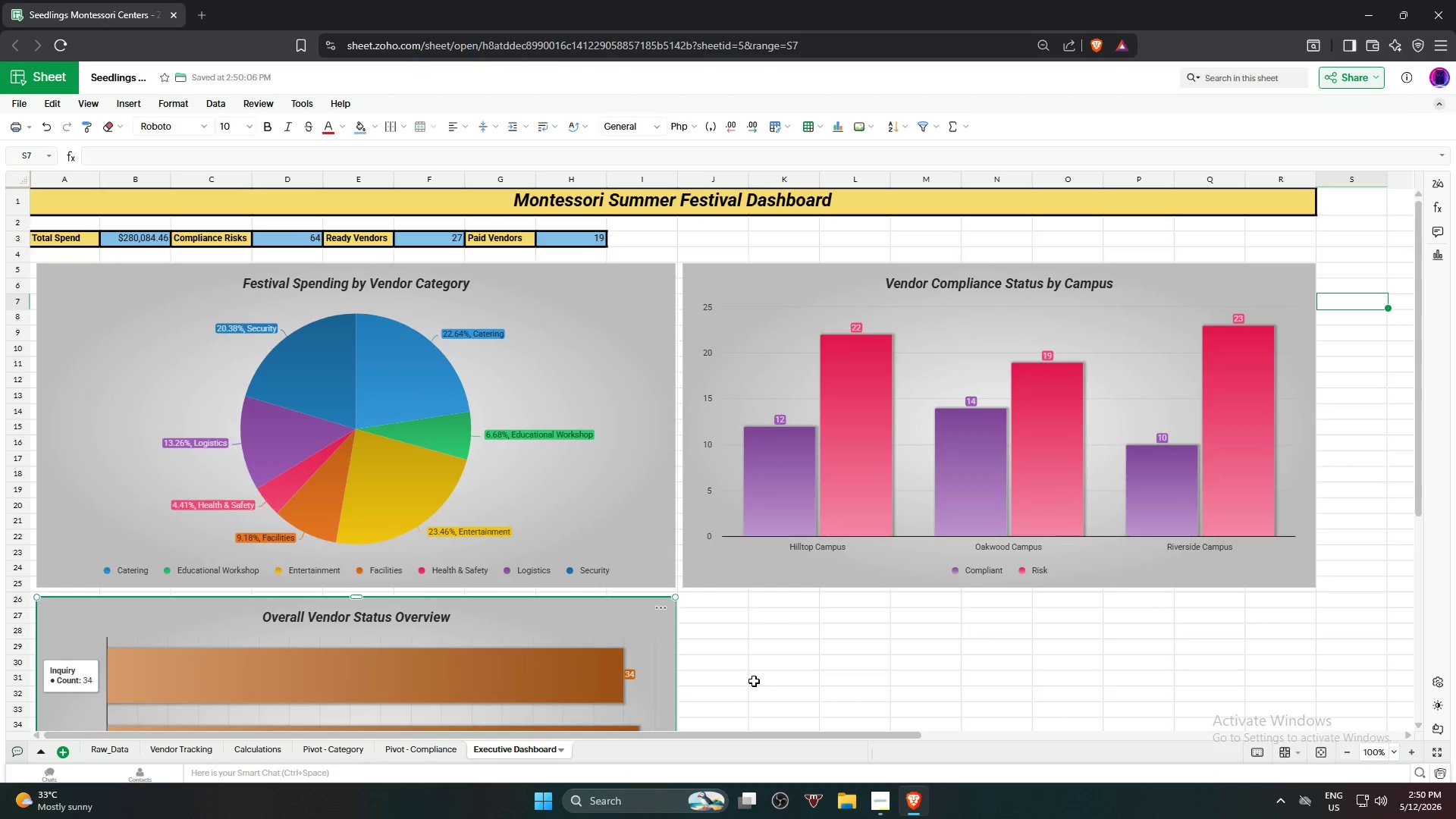 
scroll: coordinate [692, 666], scroll_direction: down, amount: 5.0
 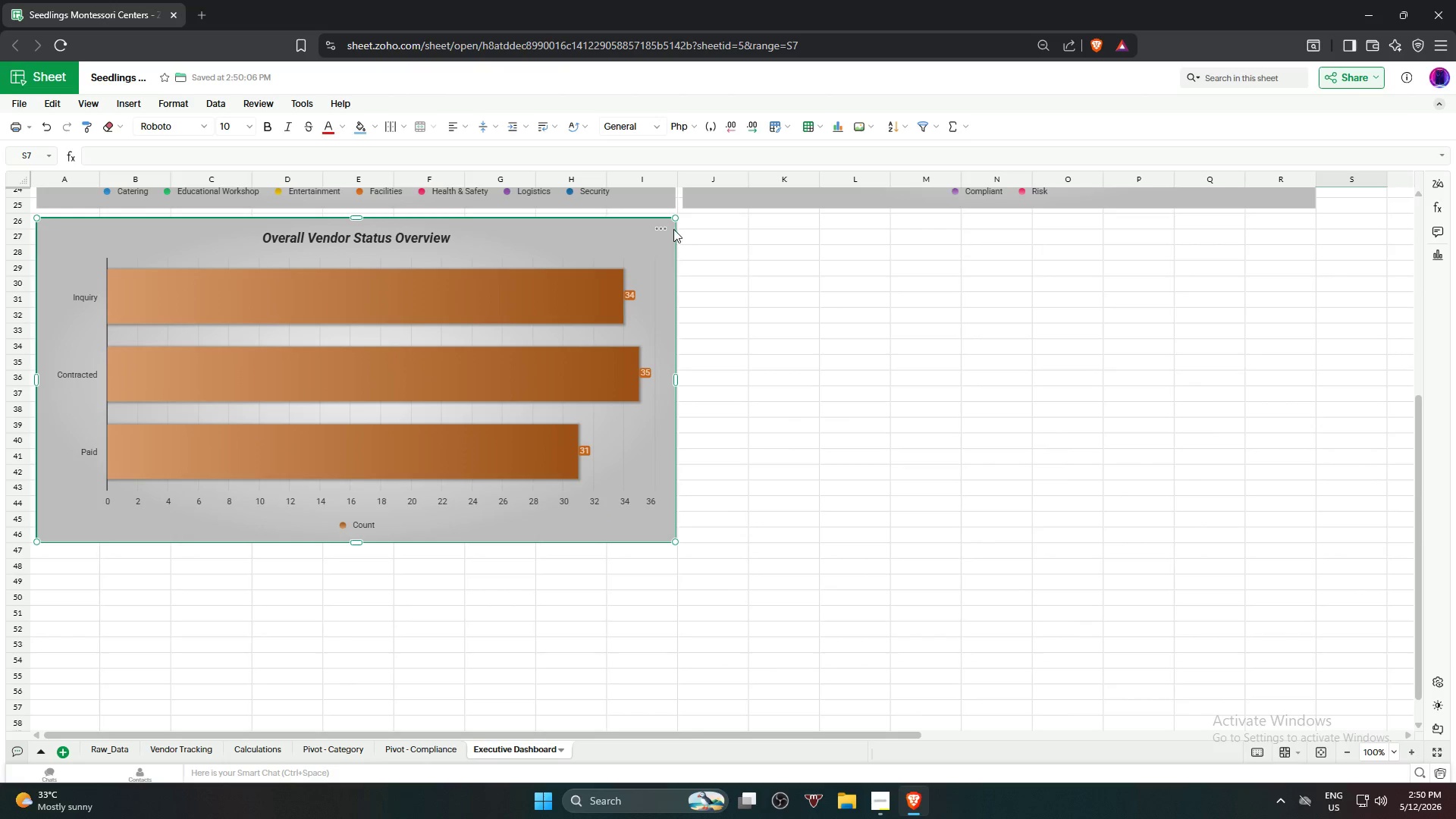 
left_click([663, 227])
 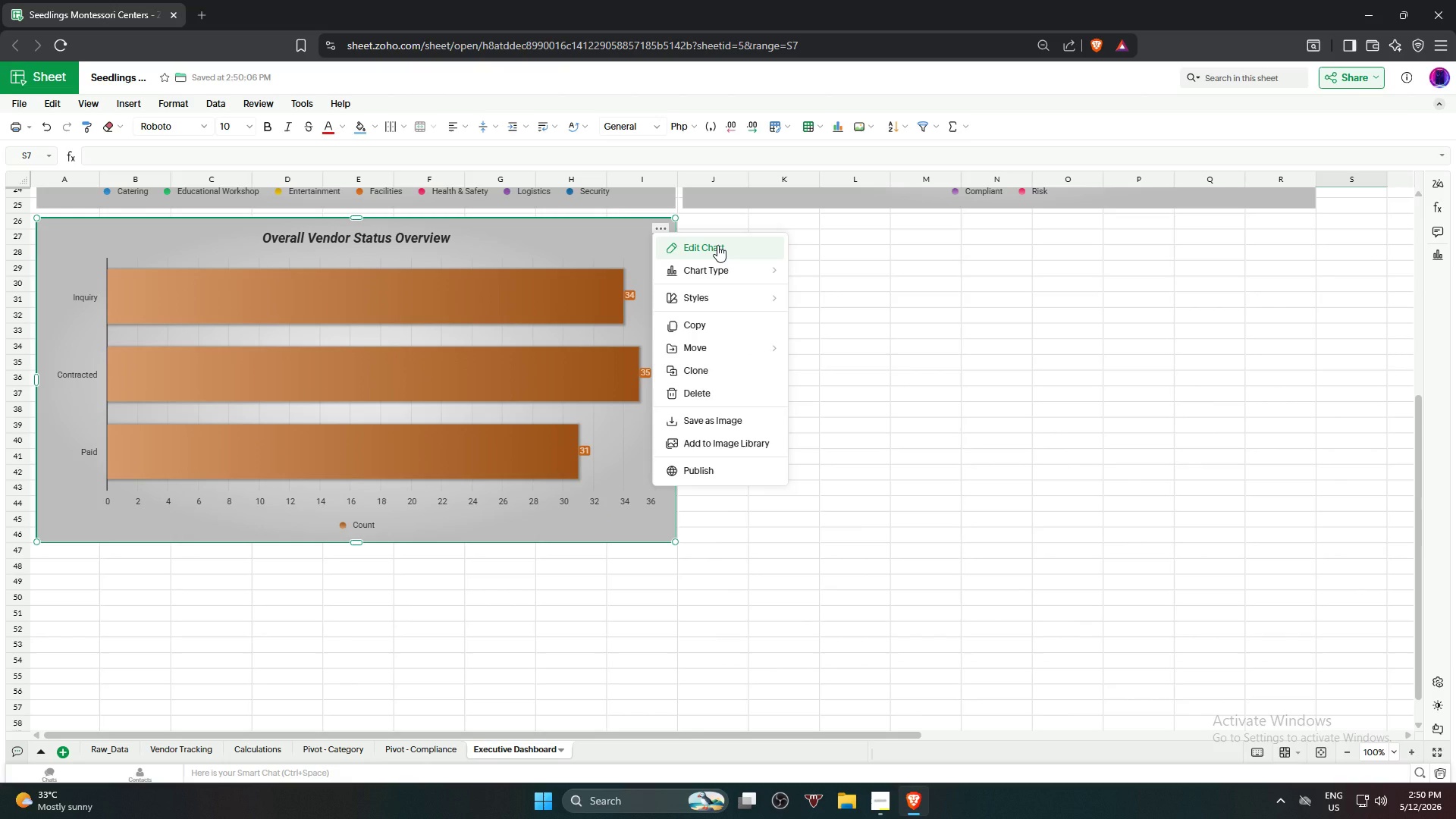 
left_click([717, 245])
 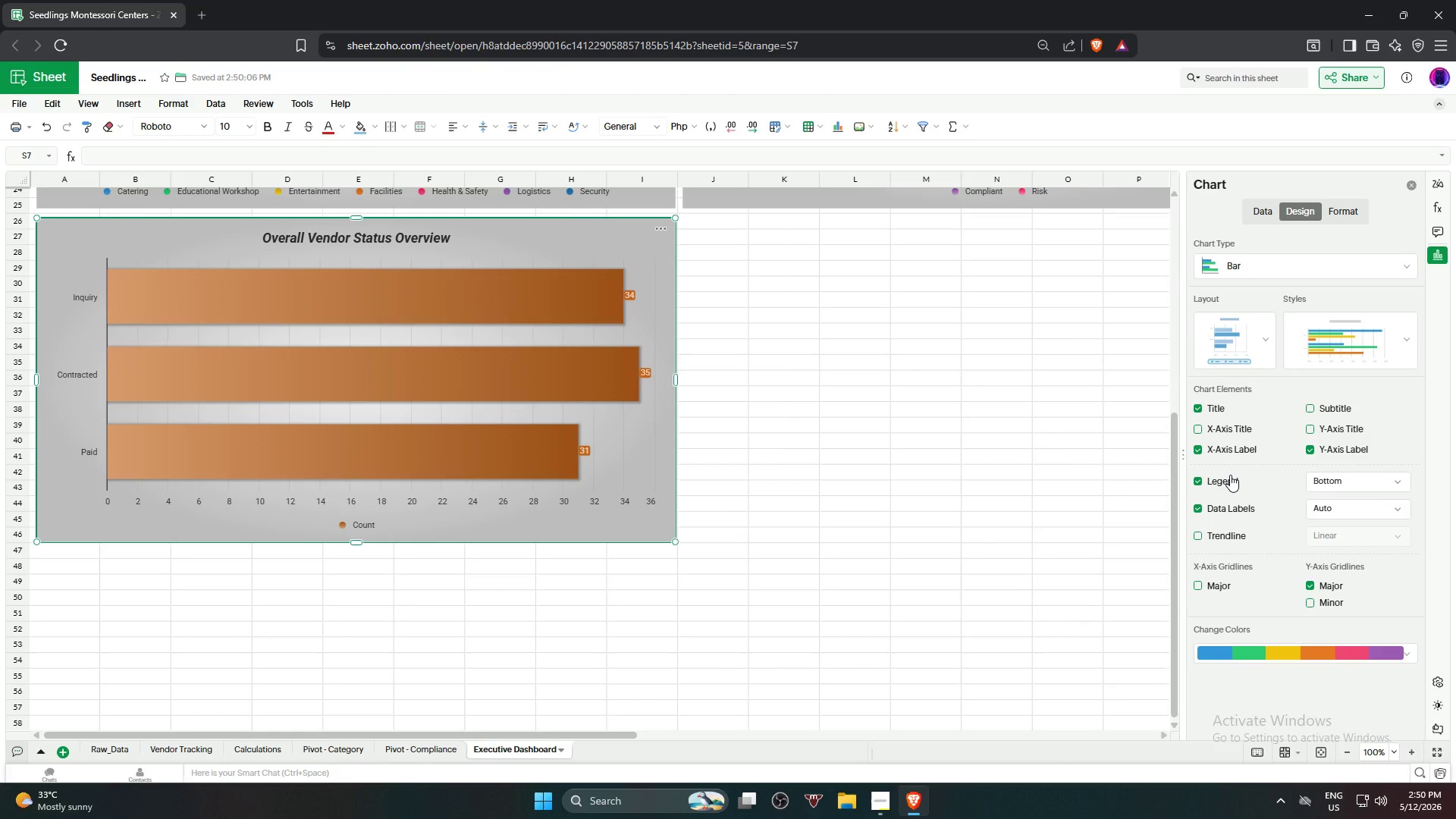 
left_click([1228, 476])
 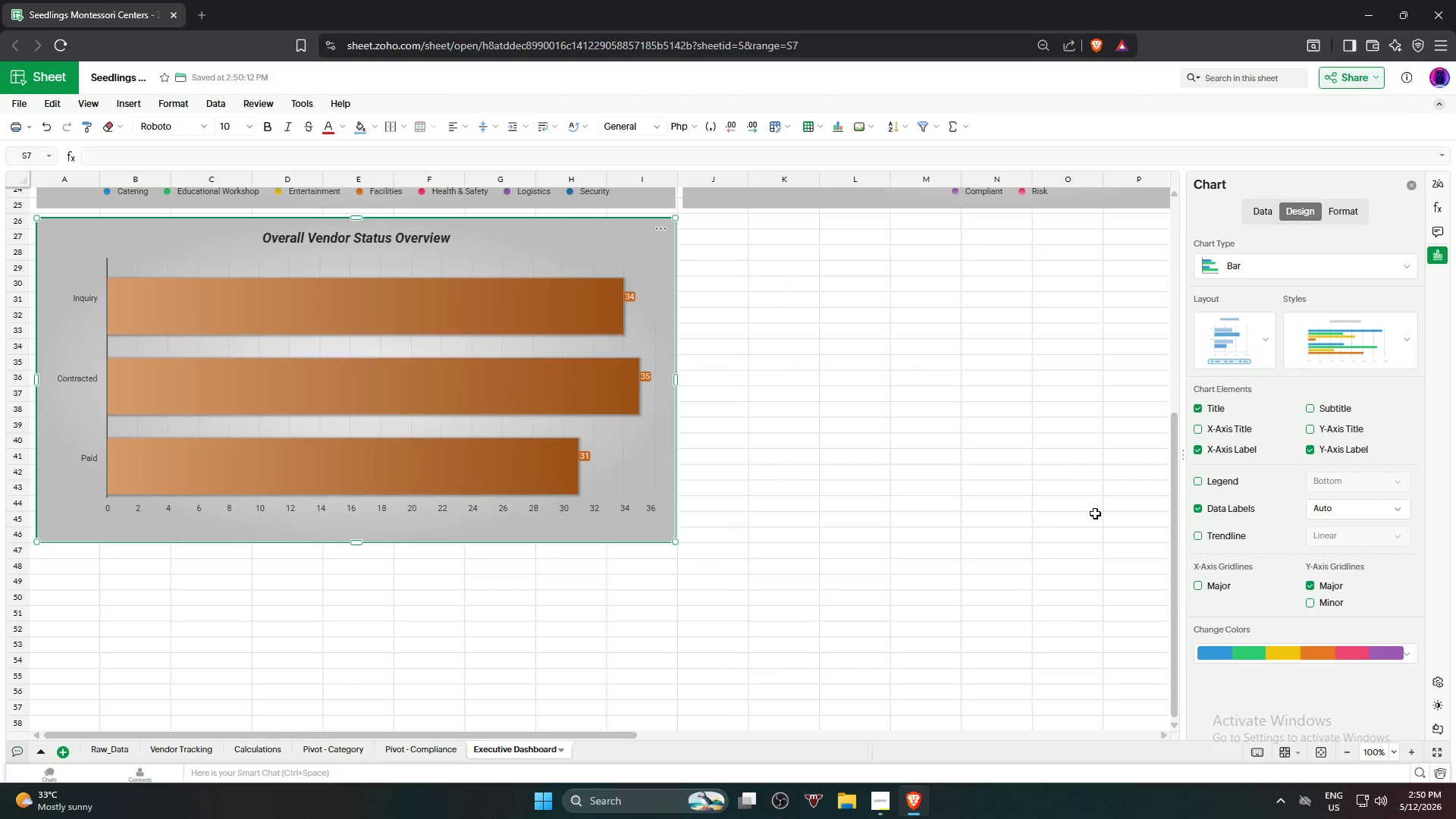 
left_click([1003, 505])
 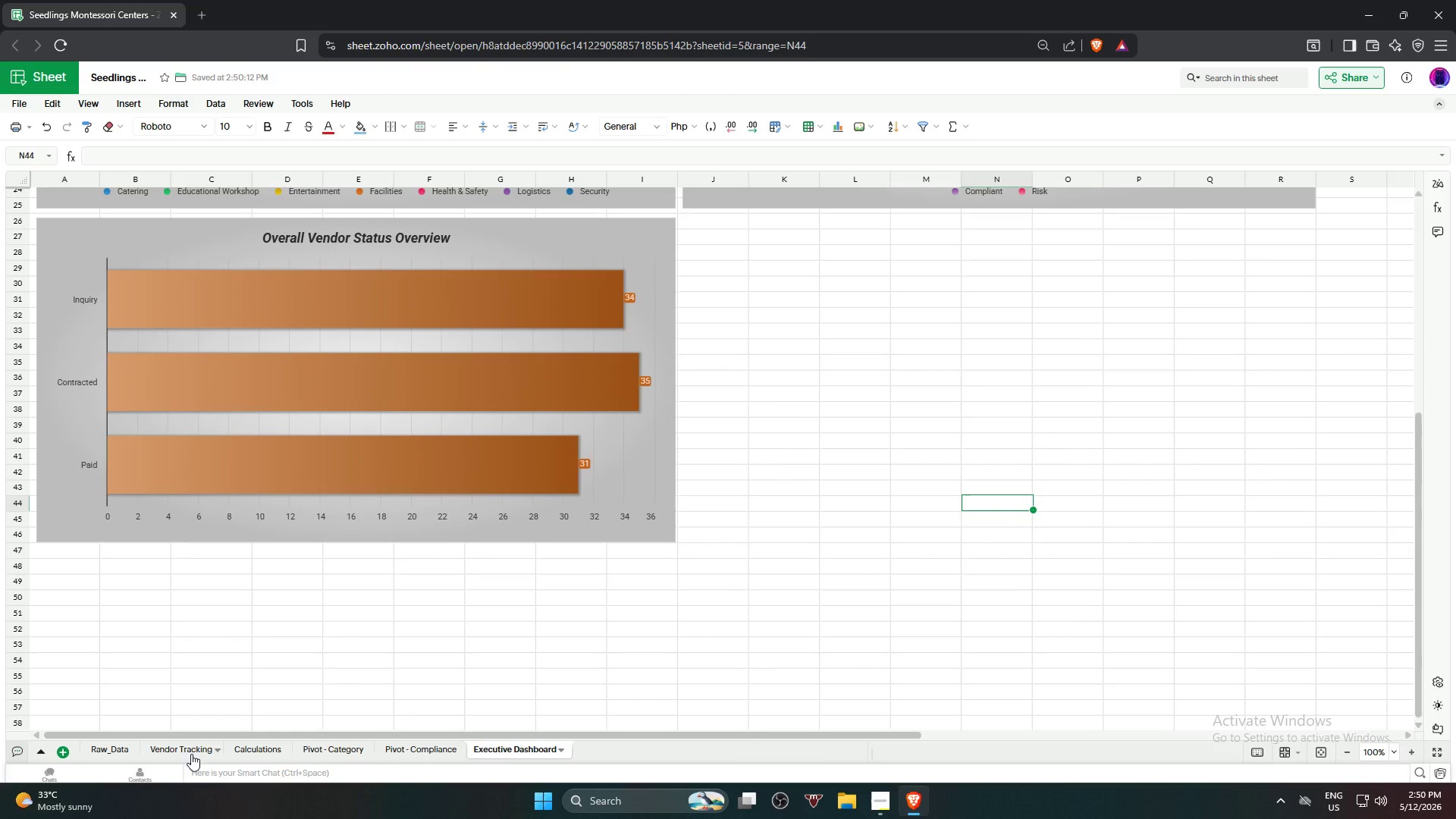 
left_click([249, 755])
 